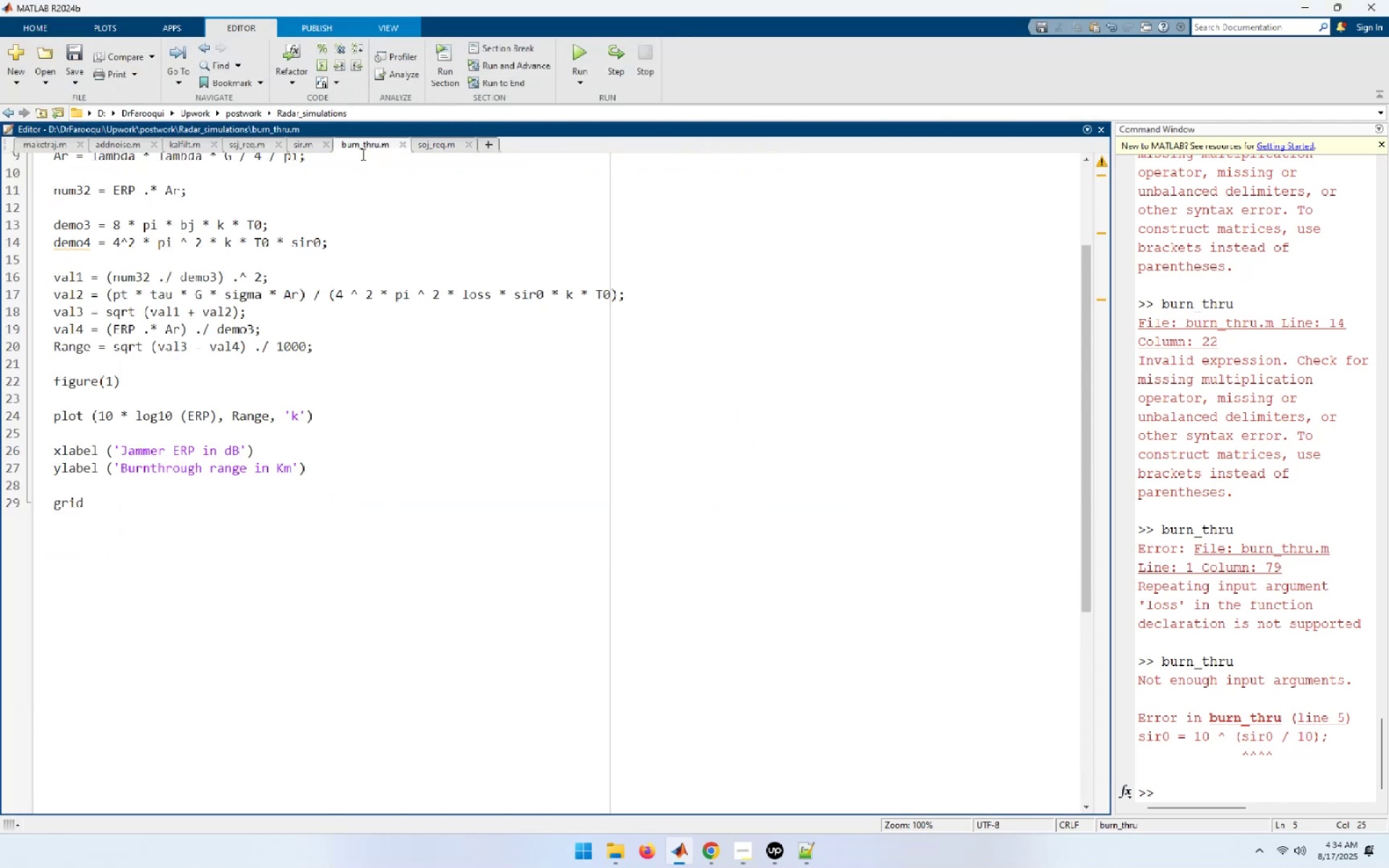 
scroll: coordinate [299, 370], scroll_direction: up, amount: 18.0
 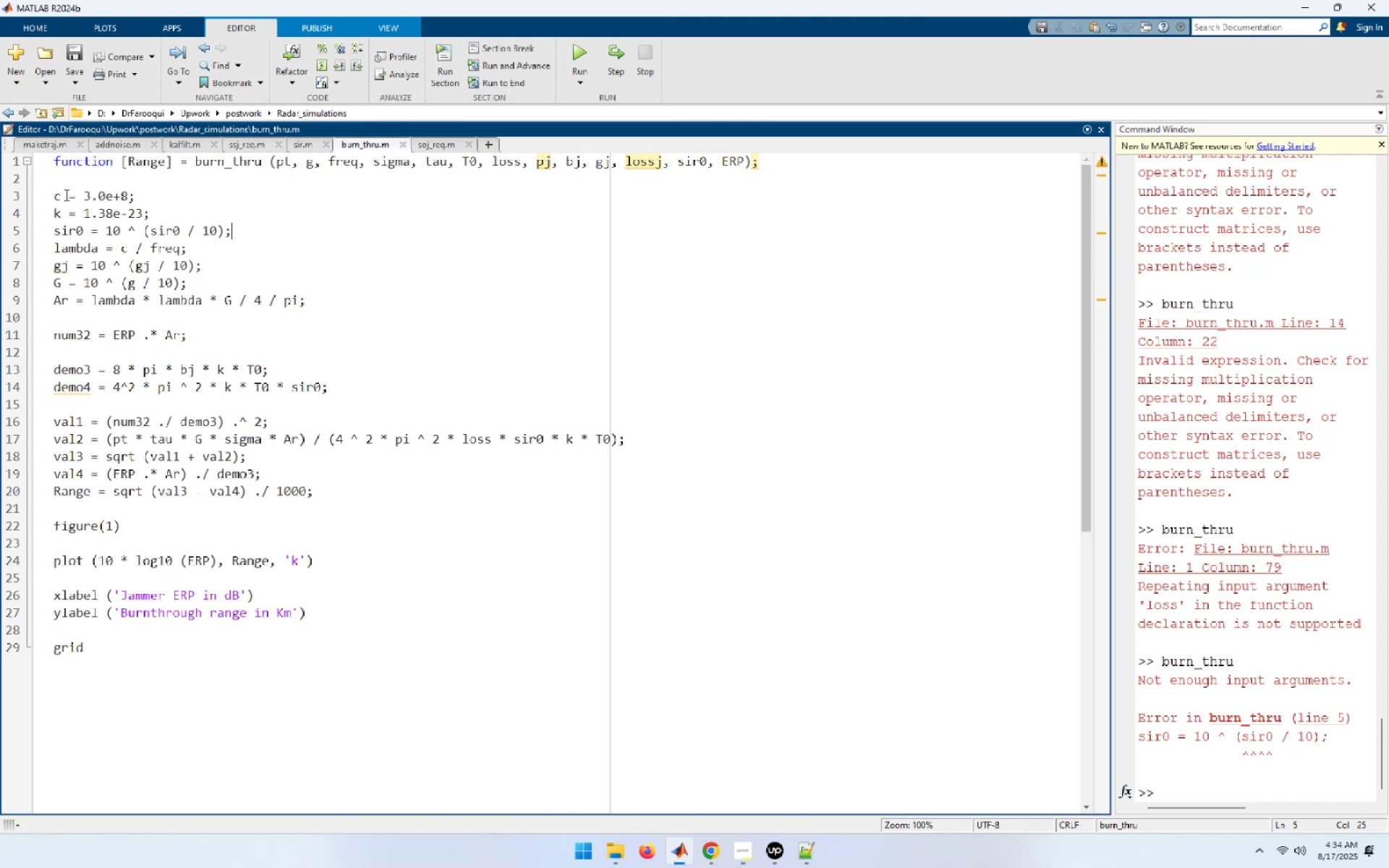 
left_click([69, 192])
 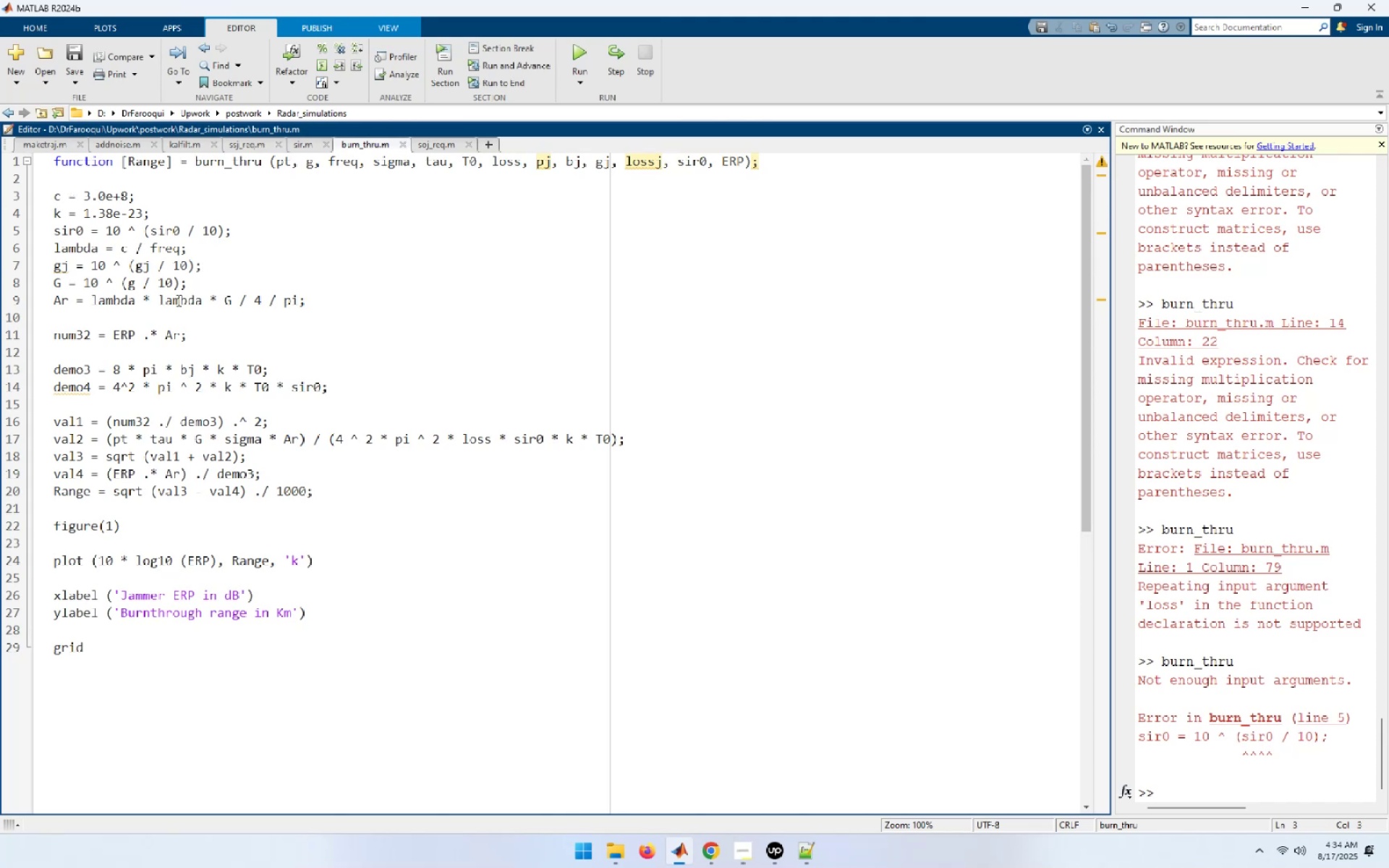 
key(Tab)
 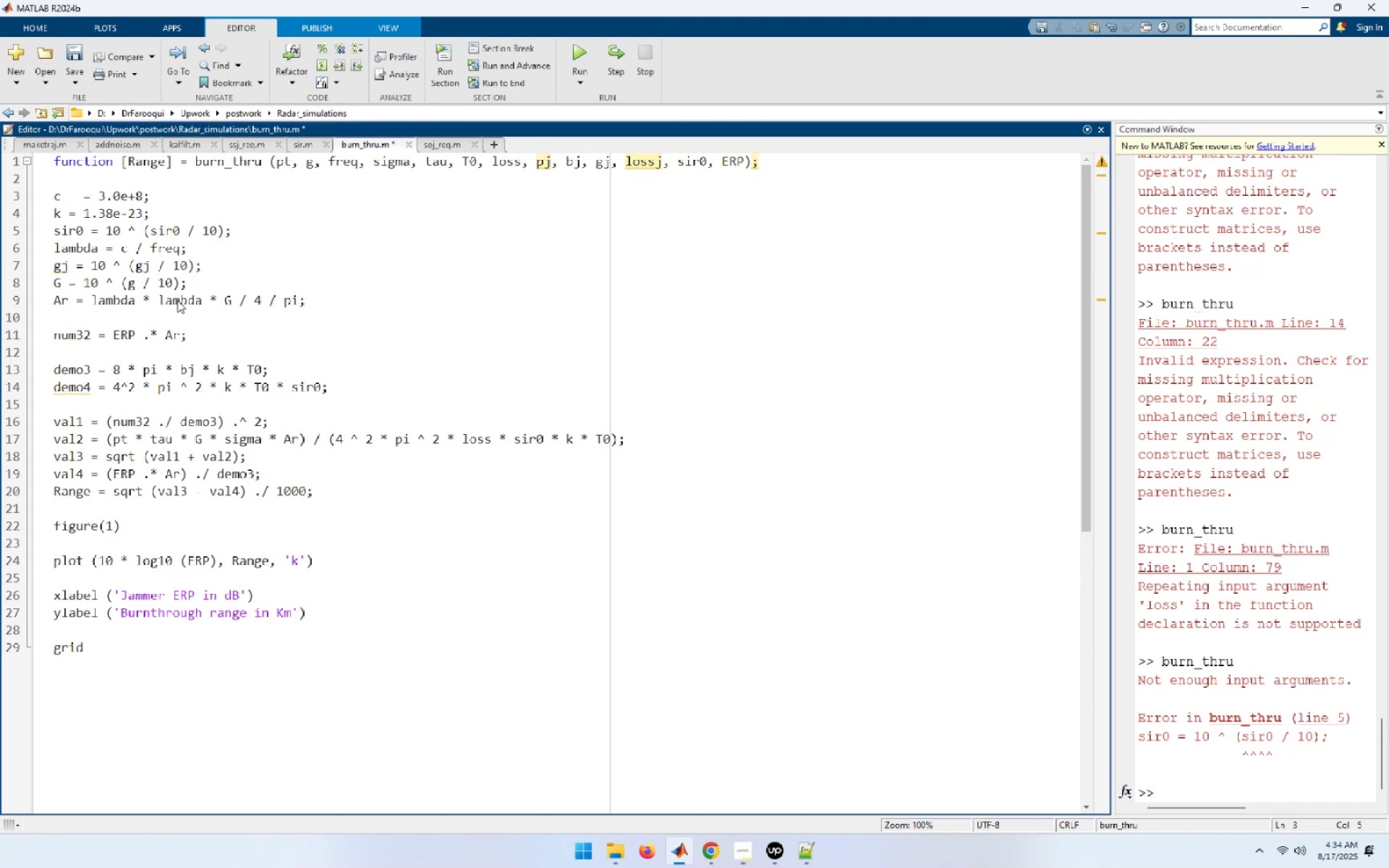 
key(Tab)
 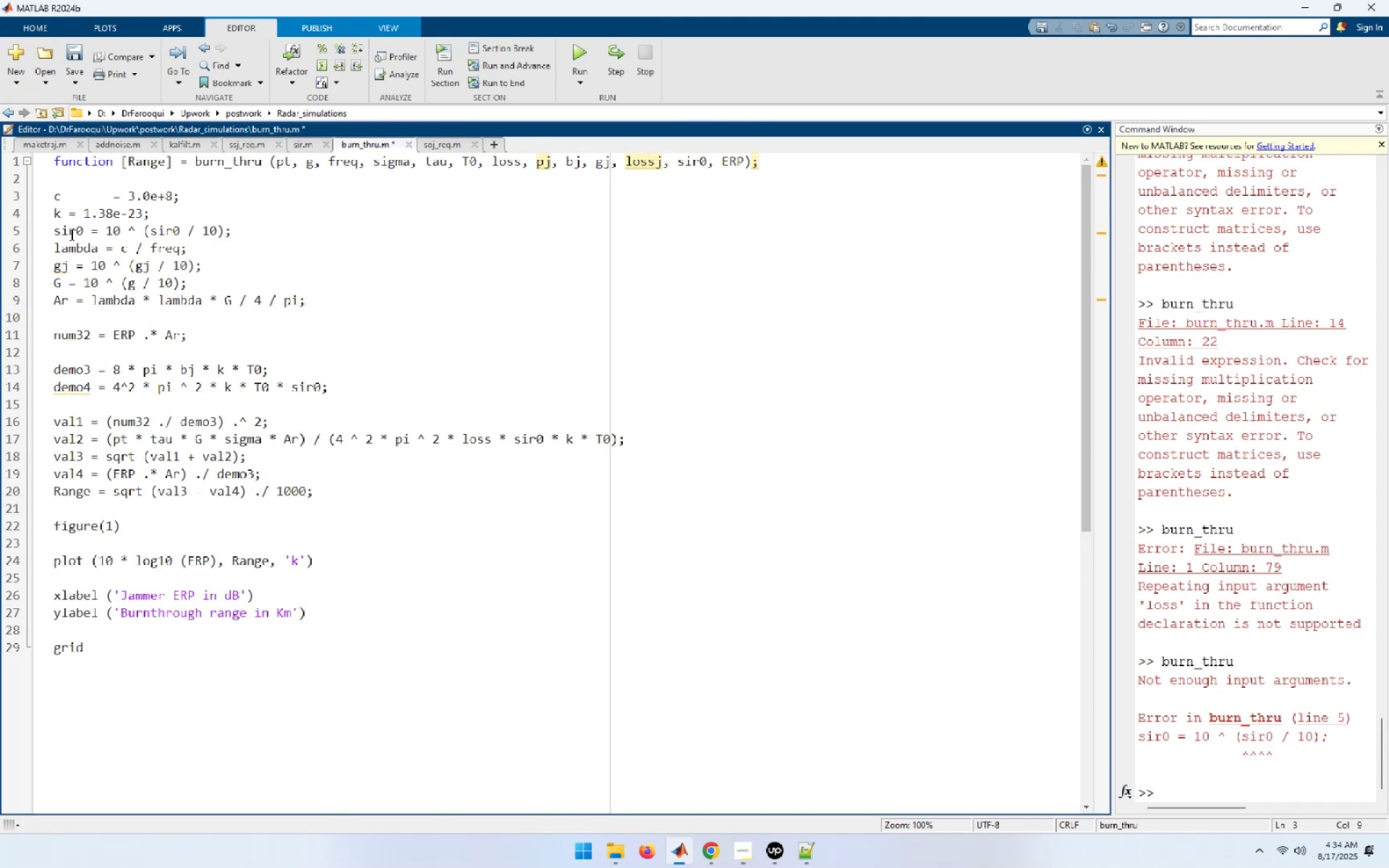 
left_click([70, 215])
 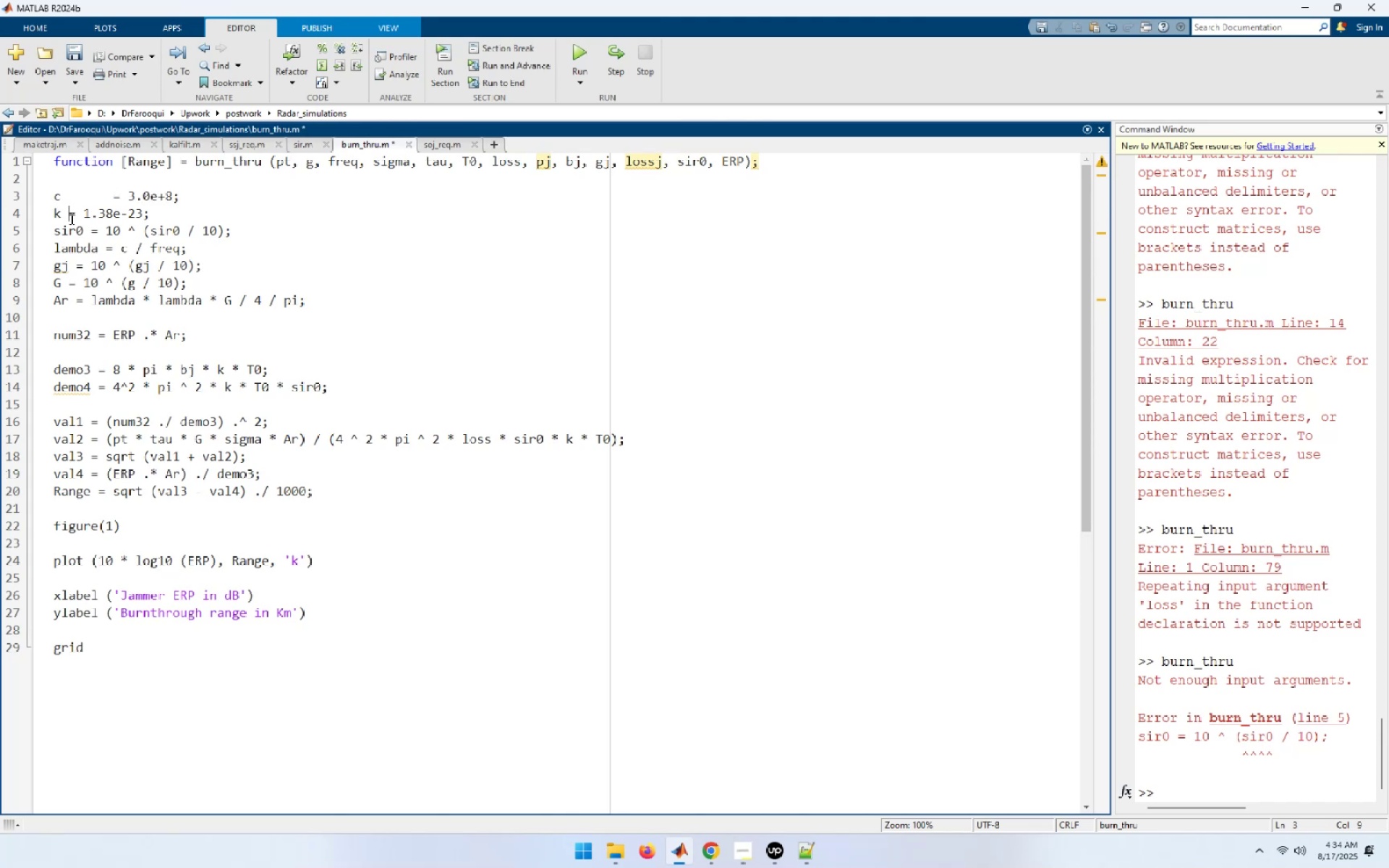 
key(Tab)
 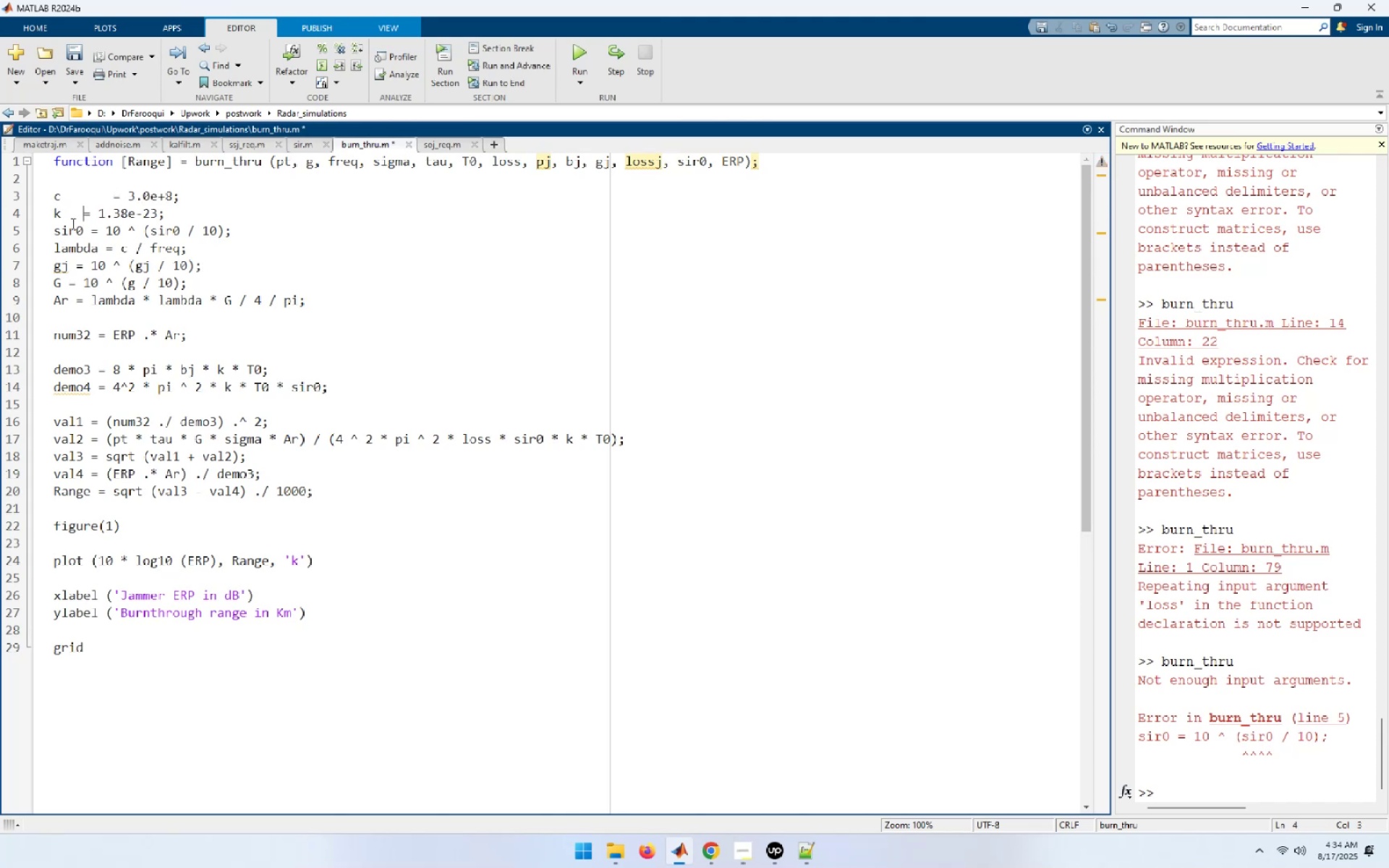 
key(Tab)
 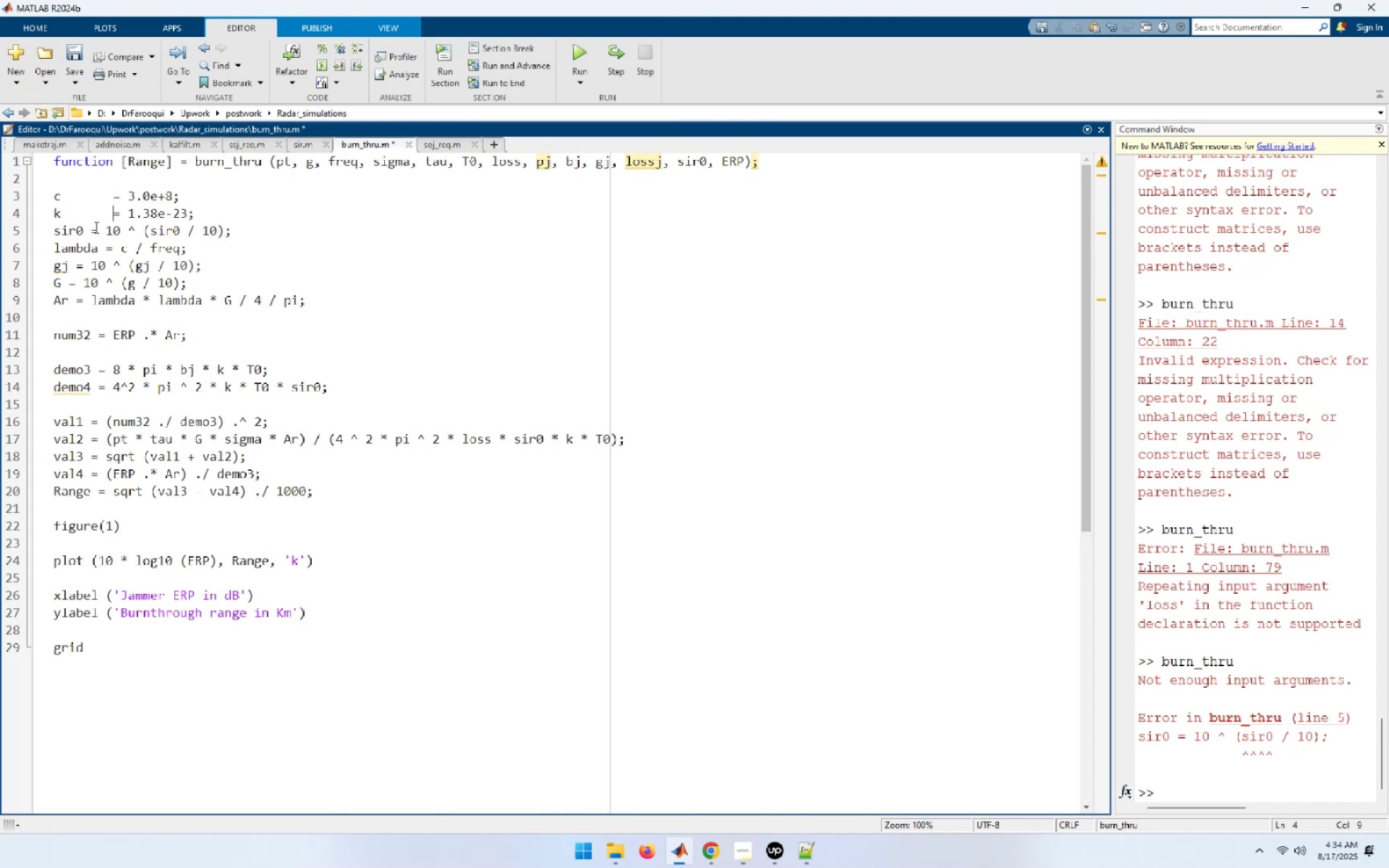 
left_click([95, 227])
 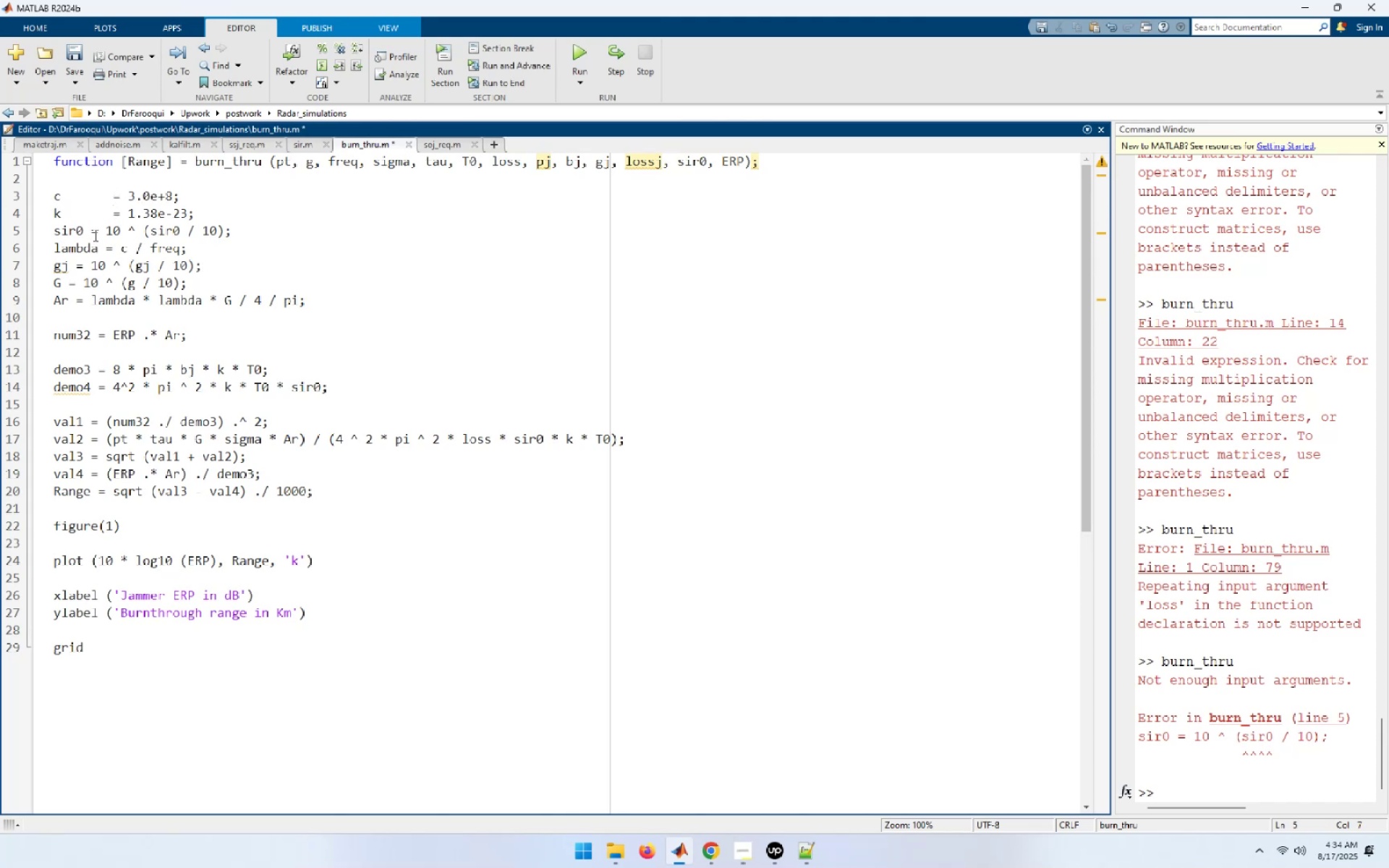 
left_click([94, 230])
 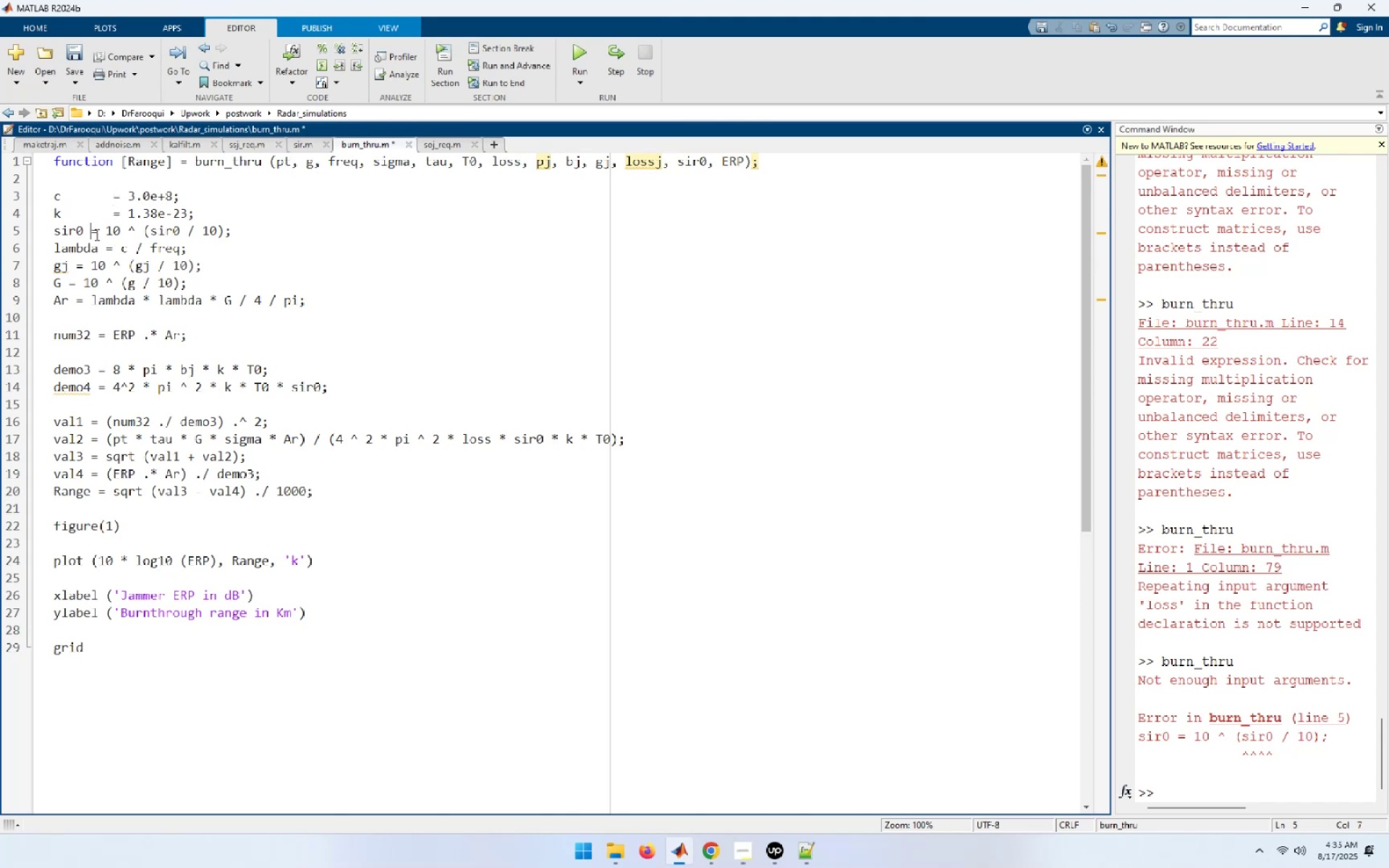 
key(Tab)
 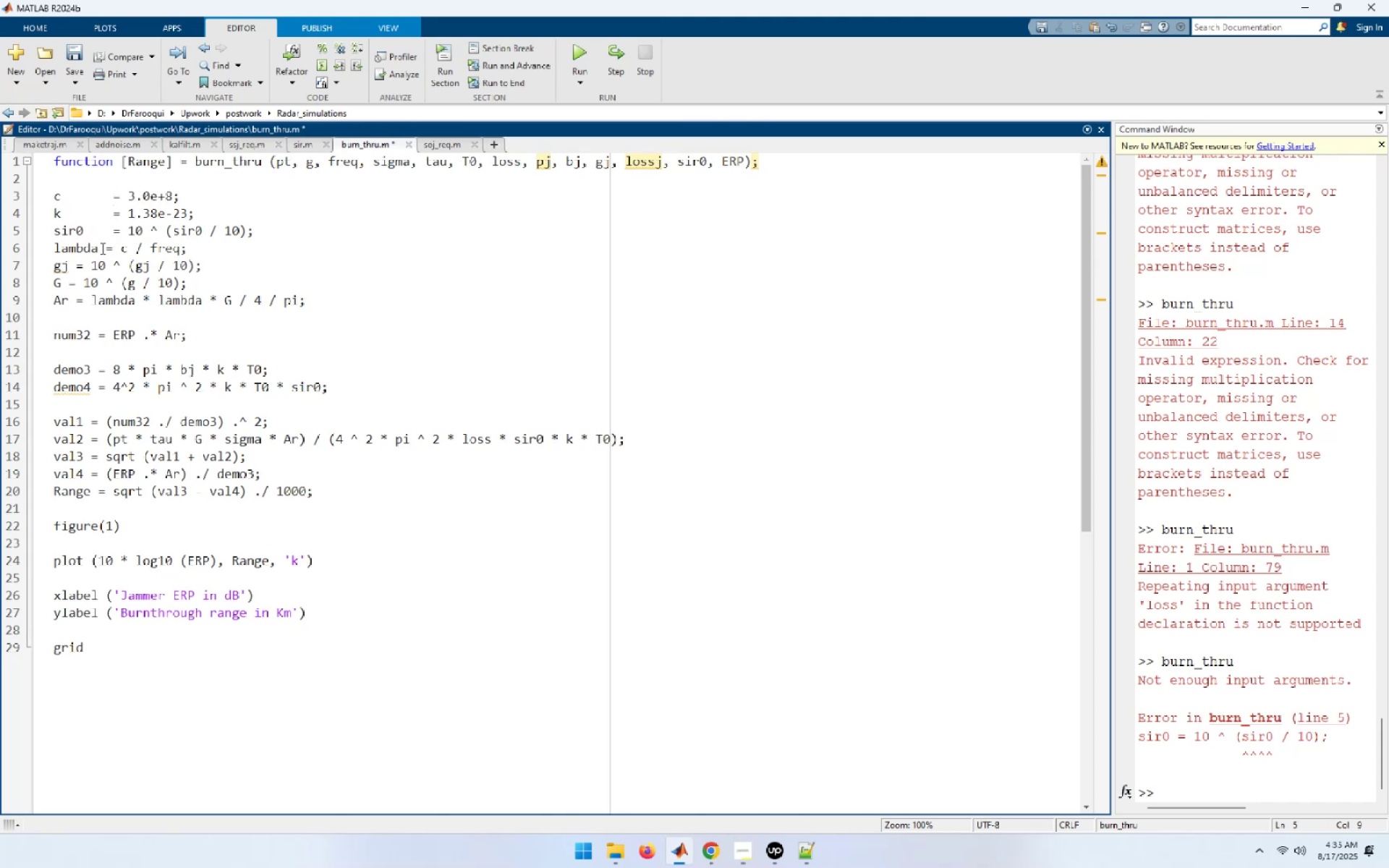 
left_click([106, 248])
 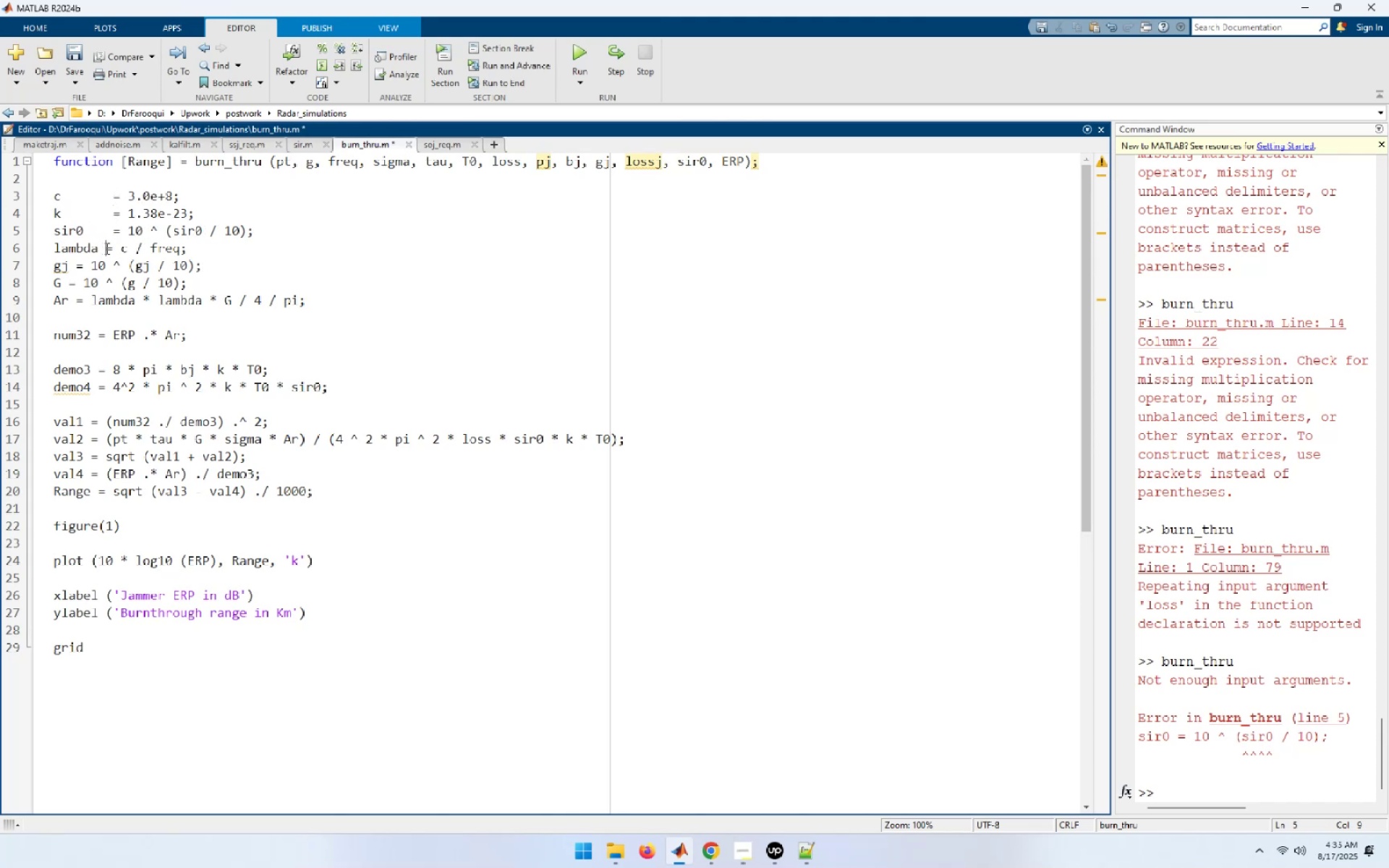 
key(Tab)
 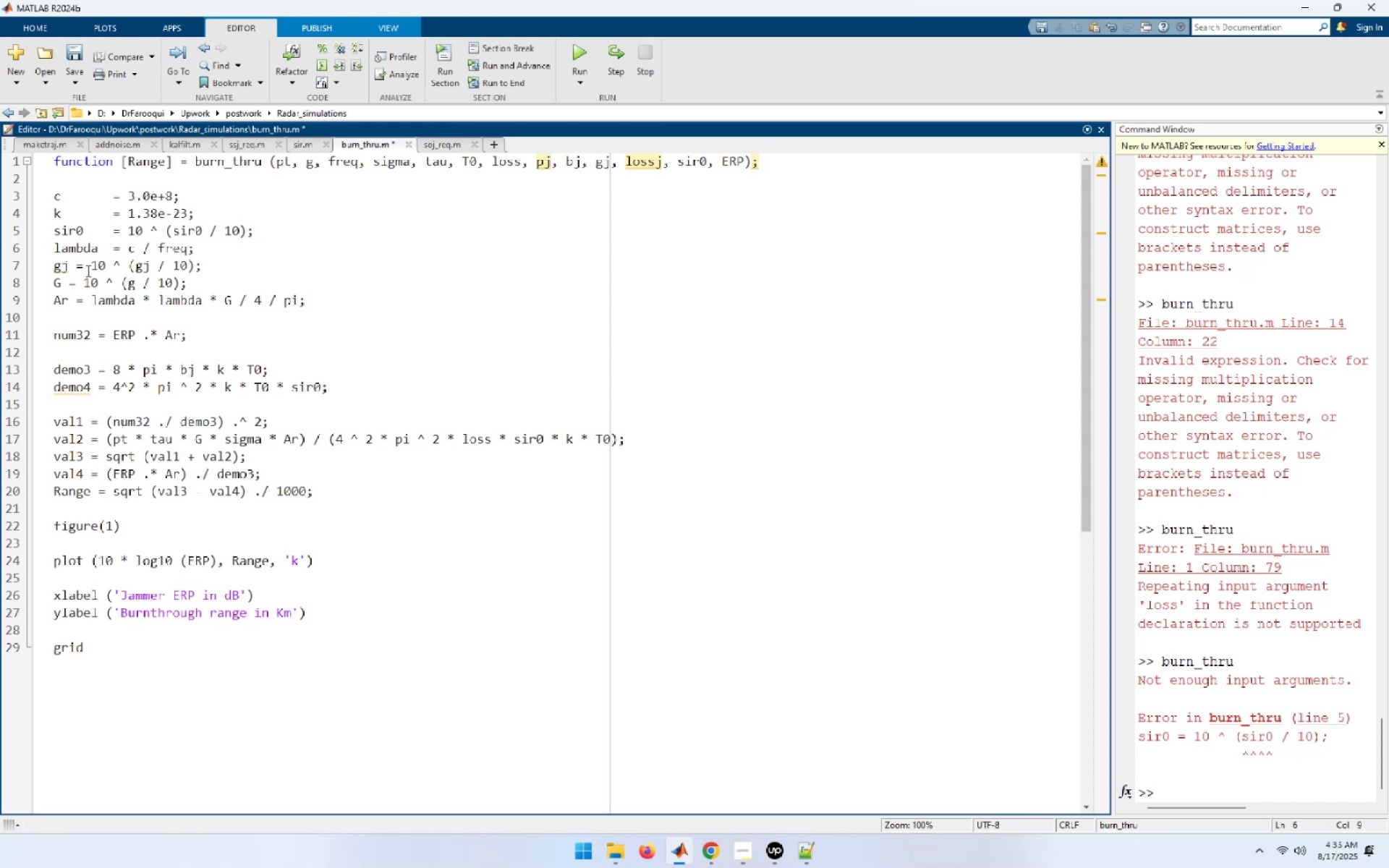 
left_click([77, 268])
 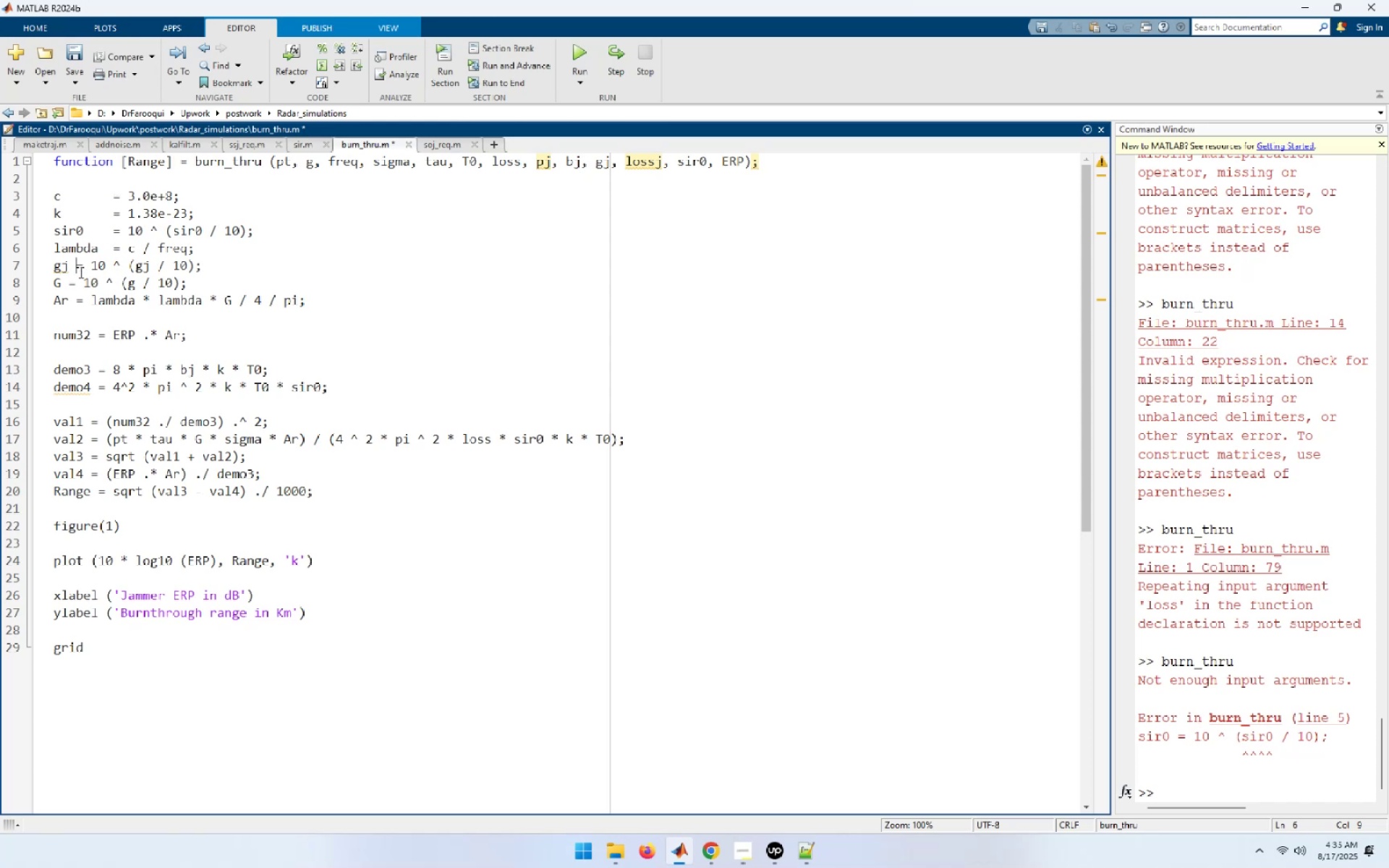 
key(Tab)
 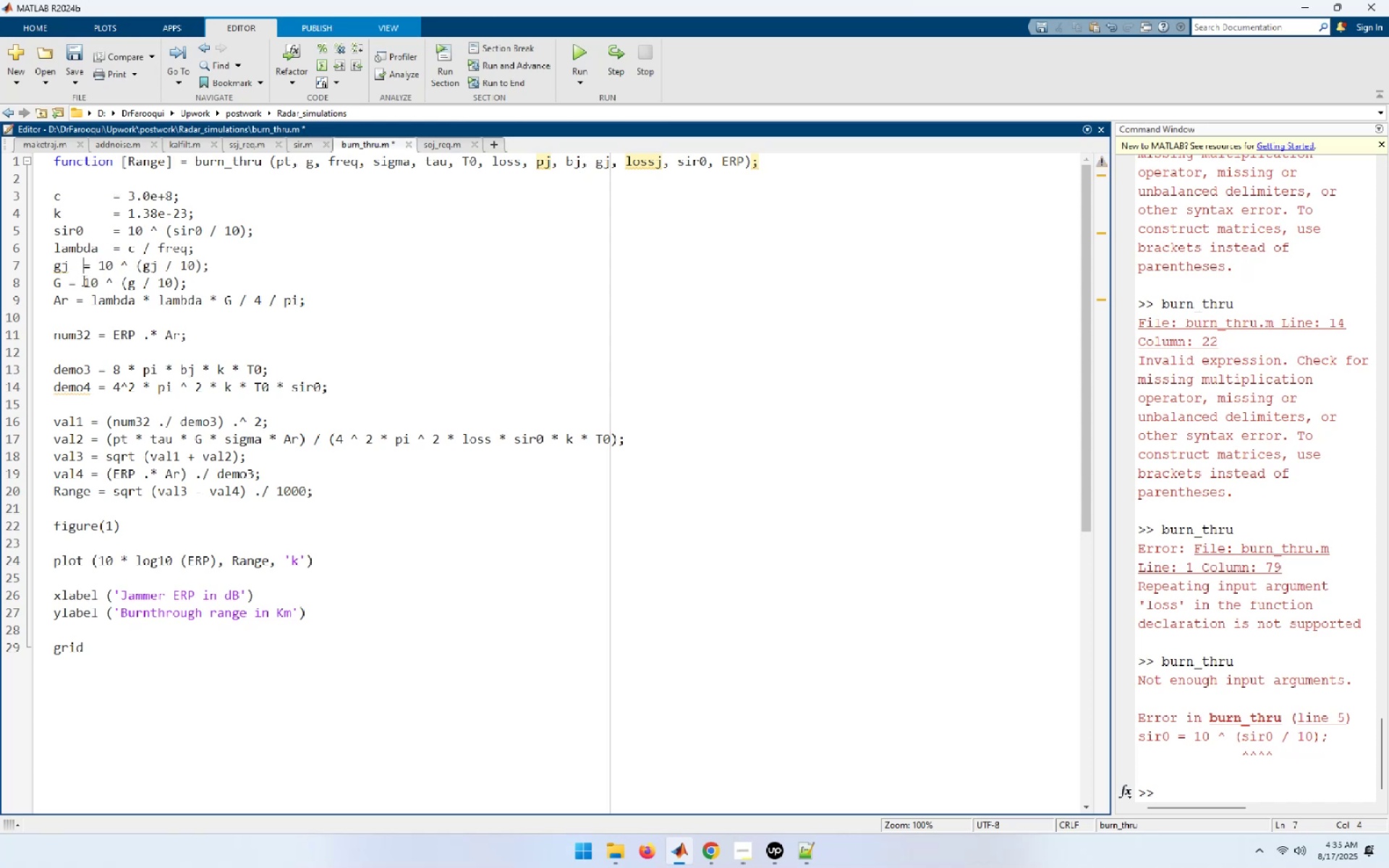 
key(Tab)
 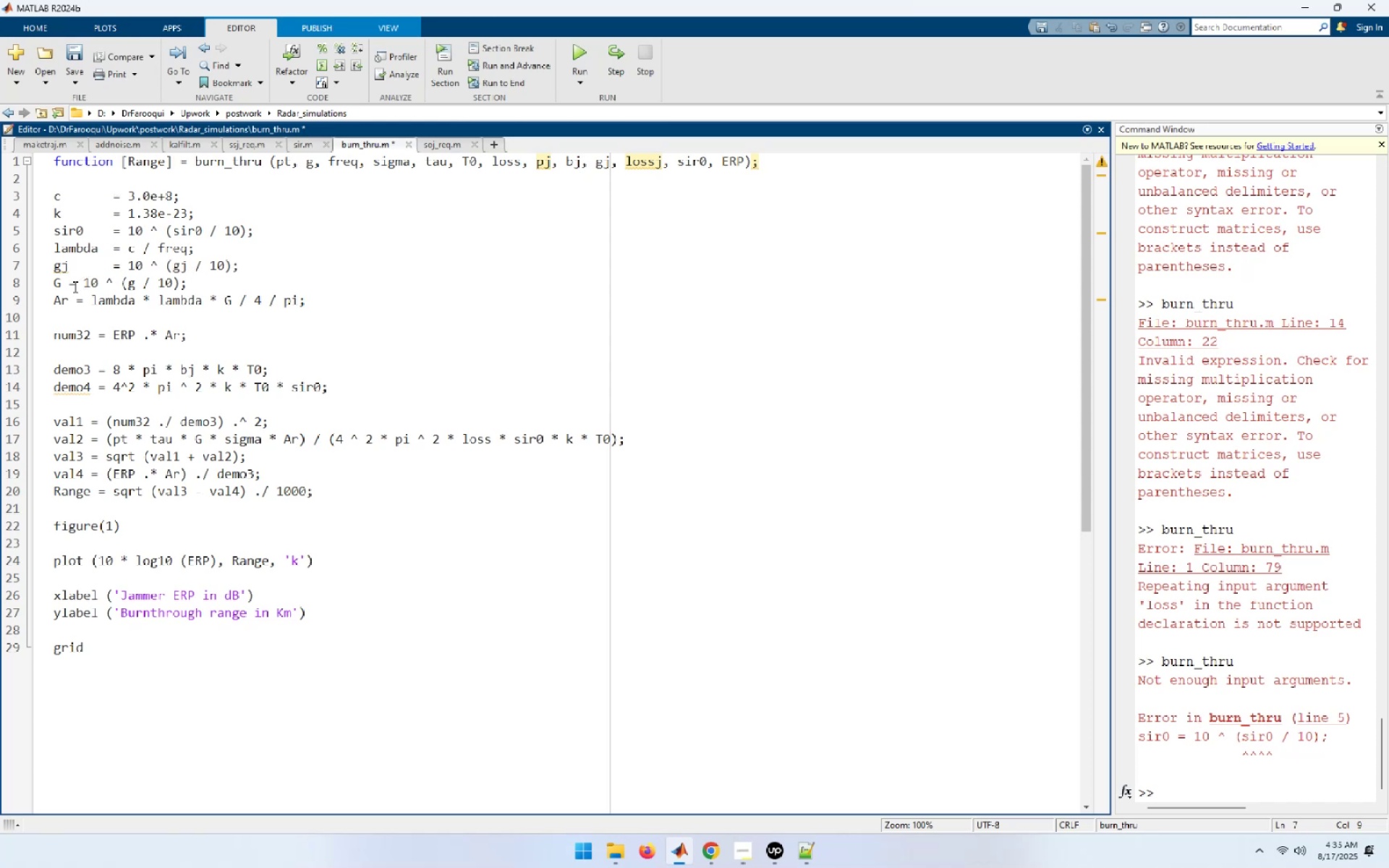 
left_click([73, 286])
 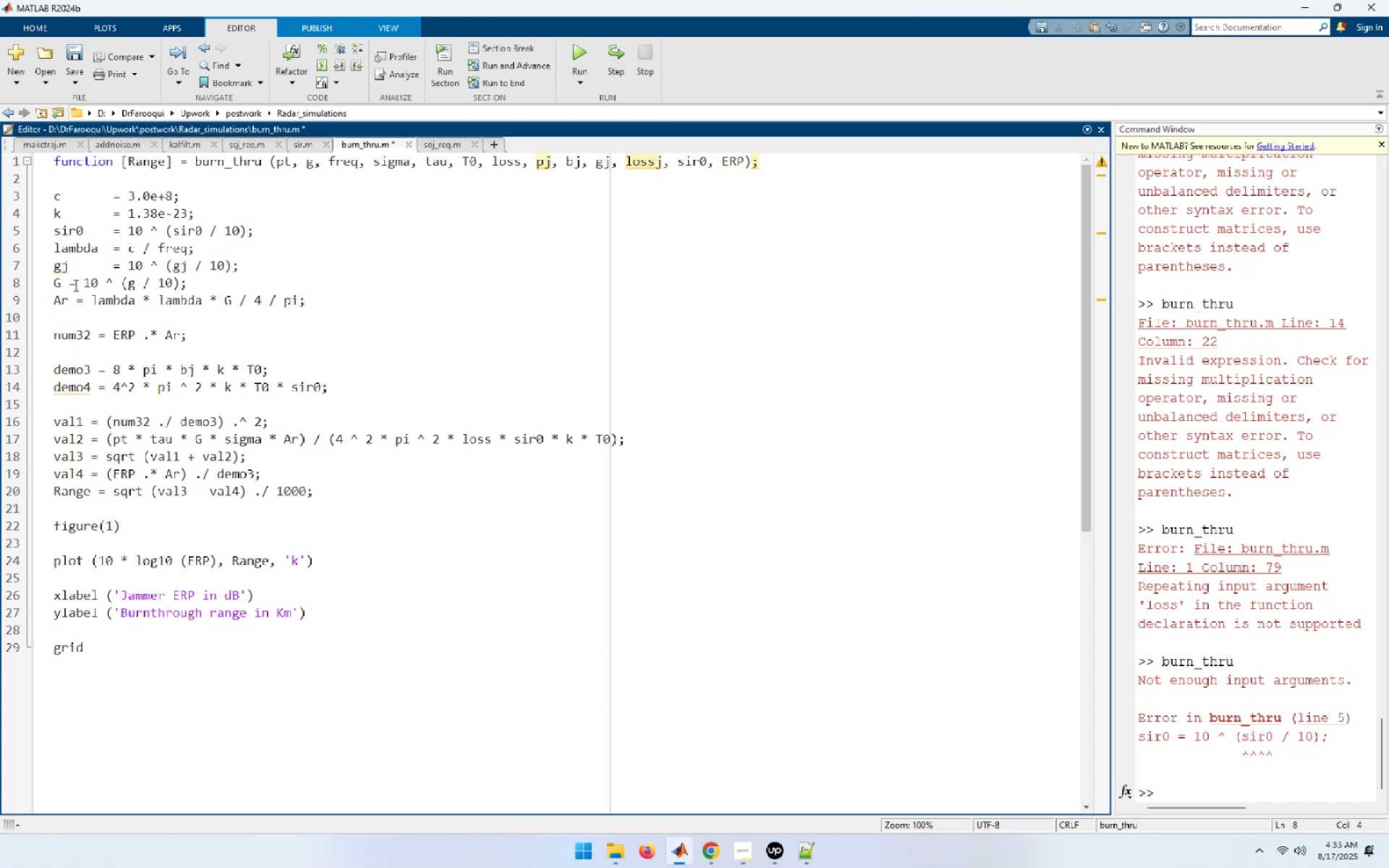 
left_click([68, 283])
 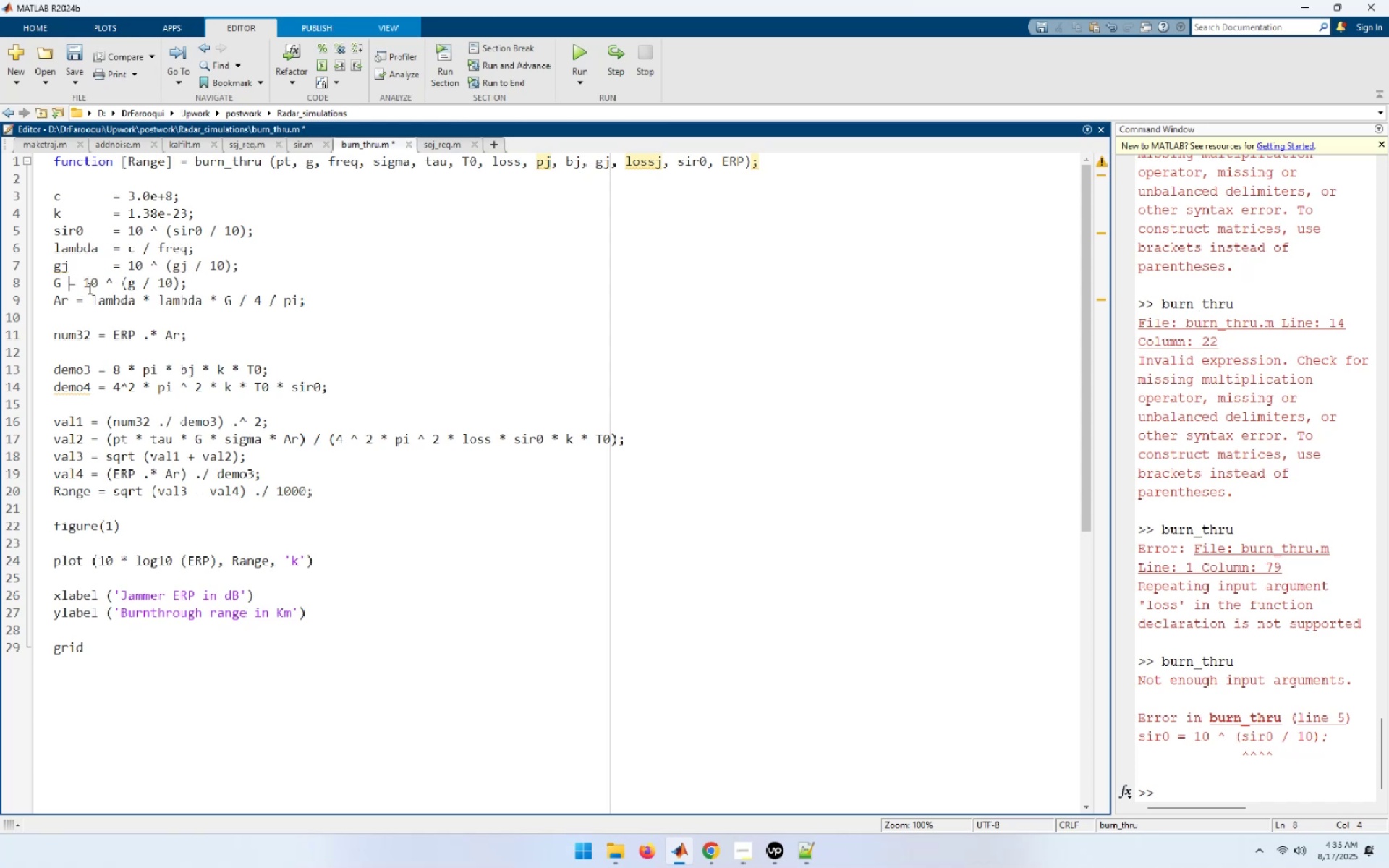 
key(Tab)
 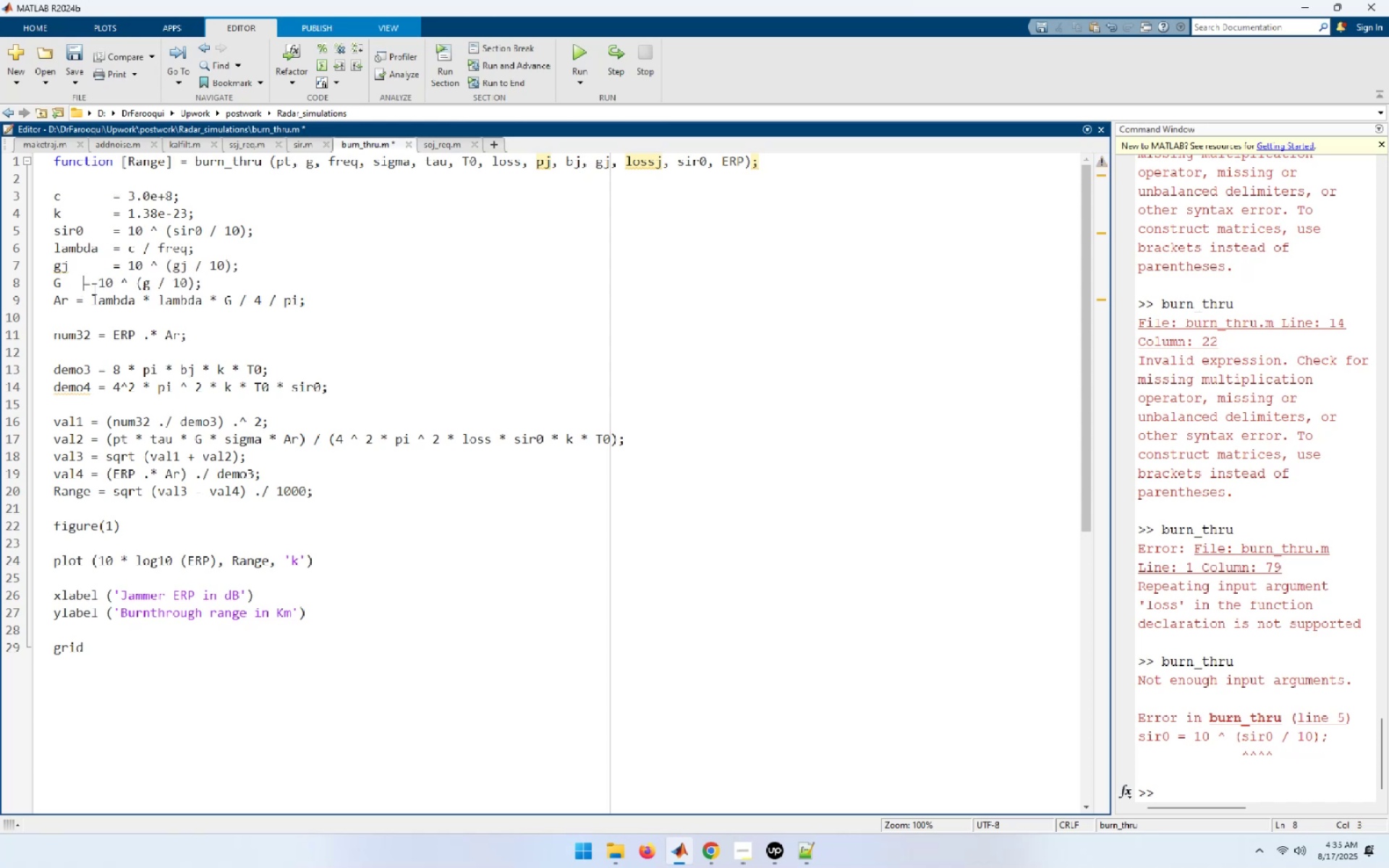 
key(Tab)
 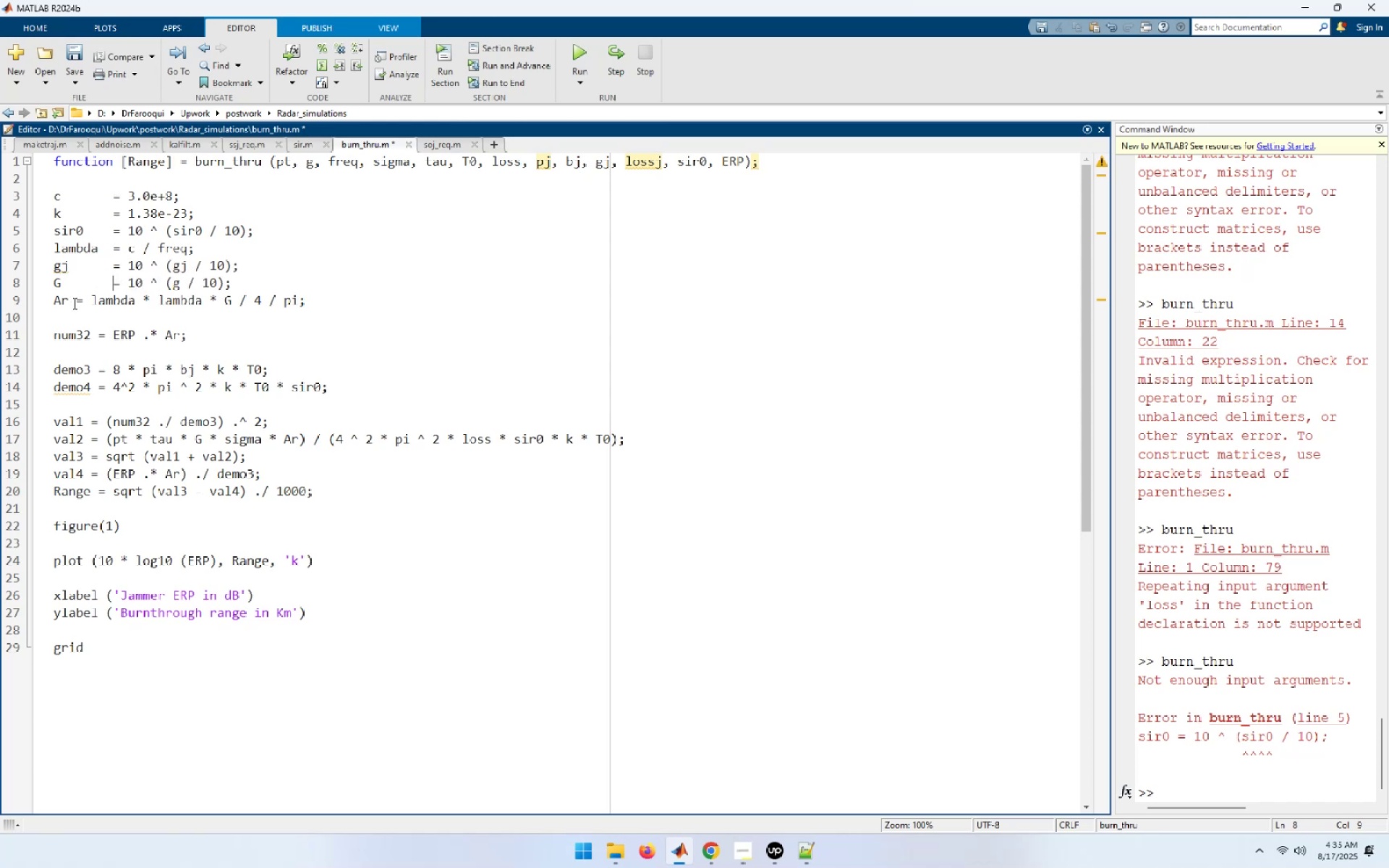 
left_click([73, 303])
 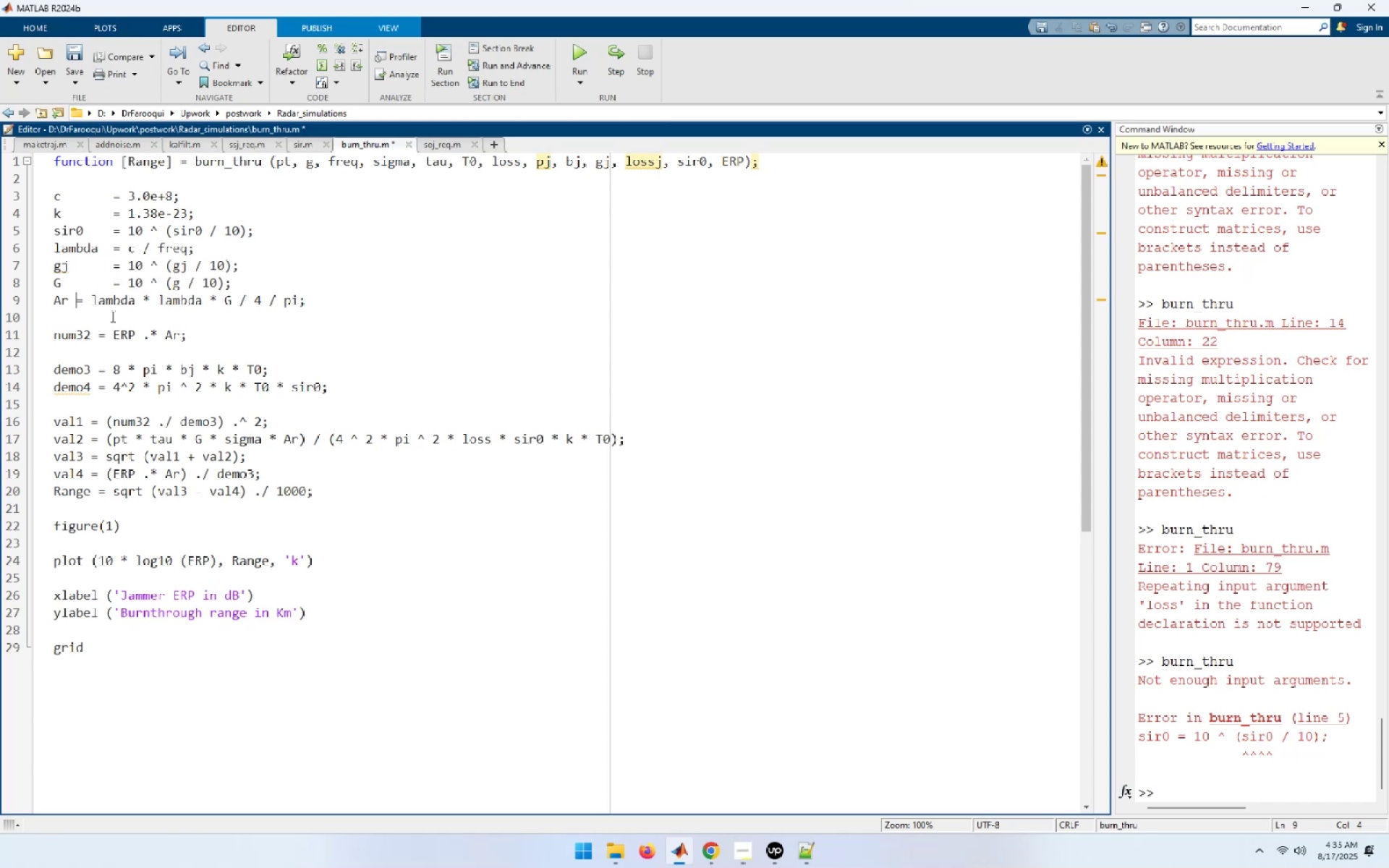 
key(Tab)
 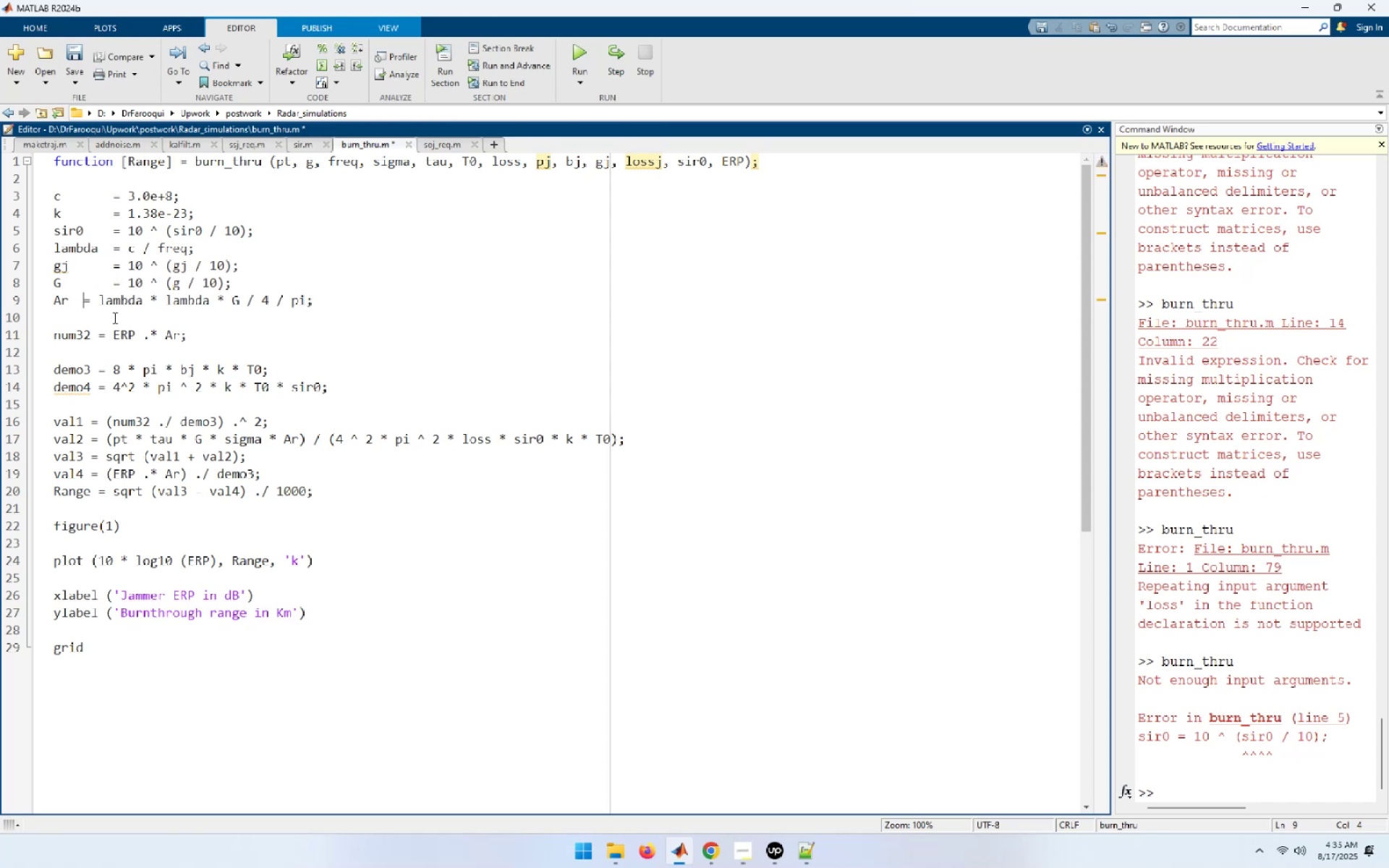 
key(Tab)
 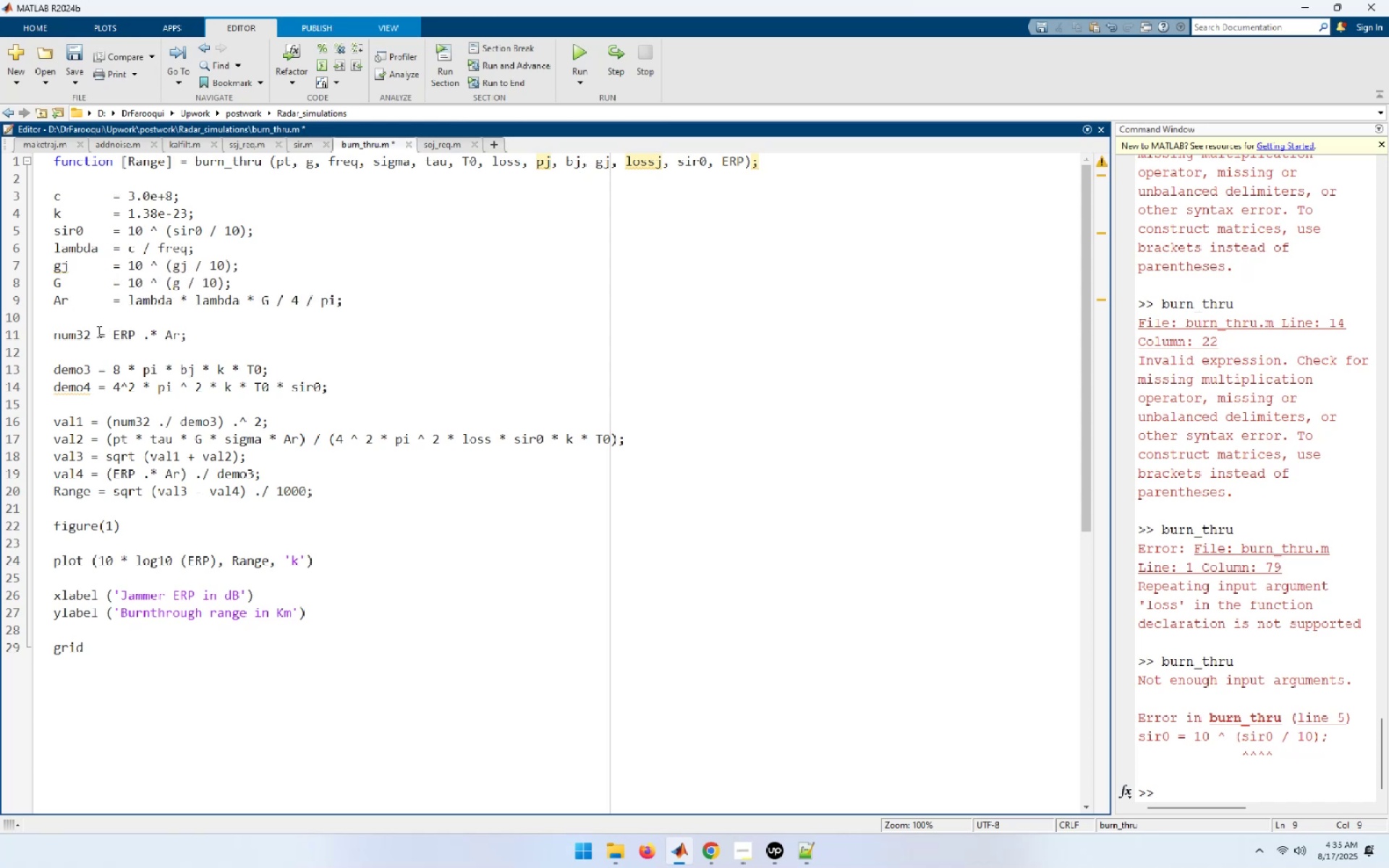 
left_click([98, 334])
 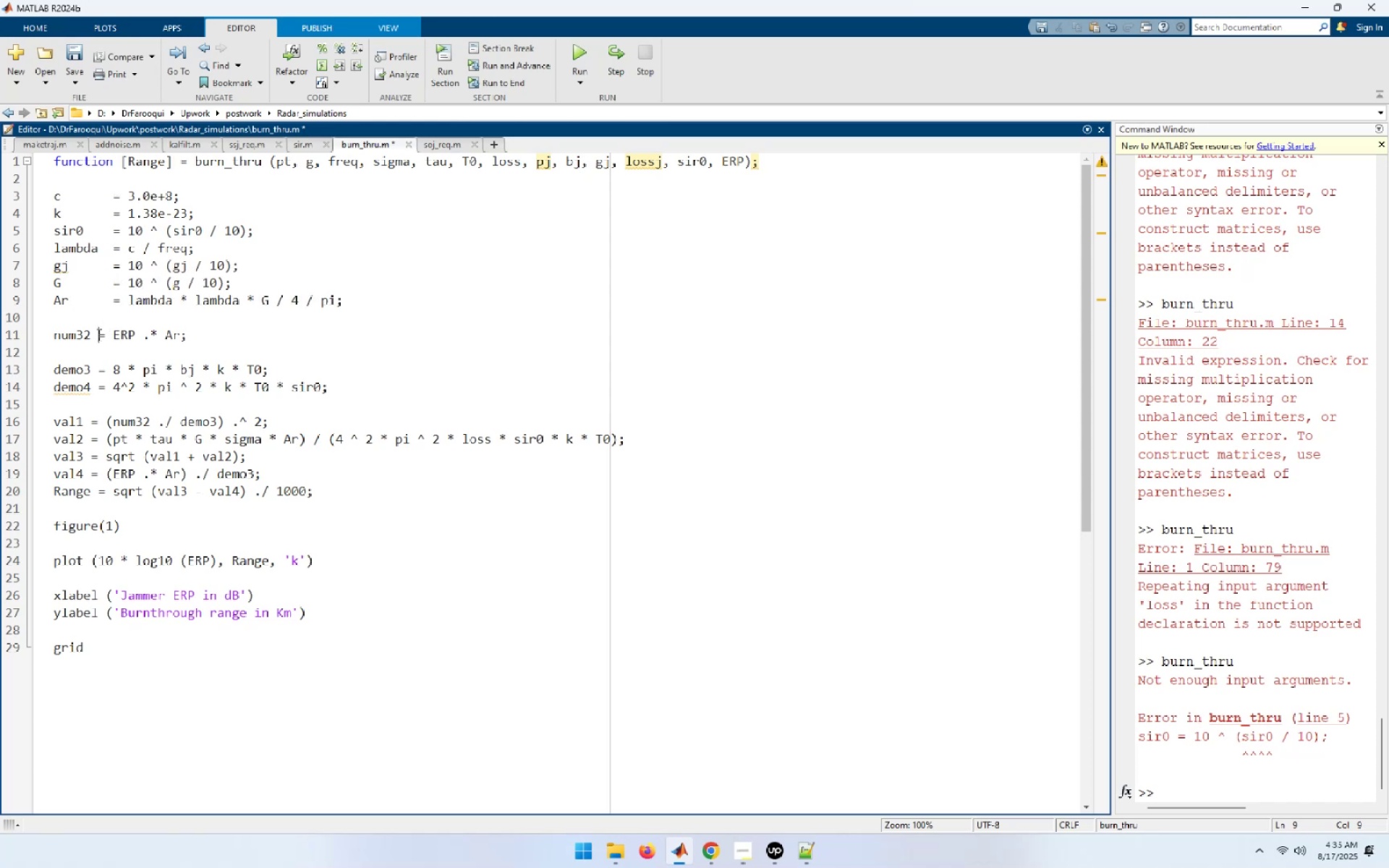 
key(Tab)
 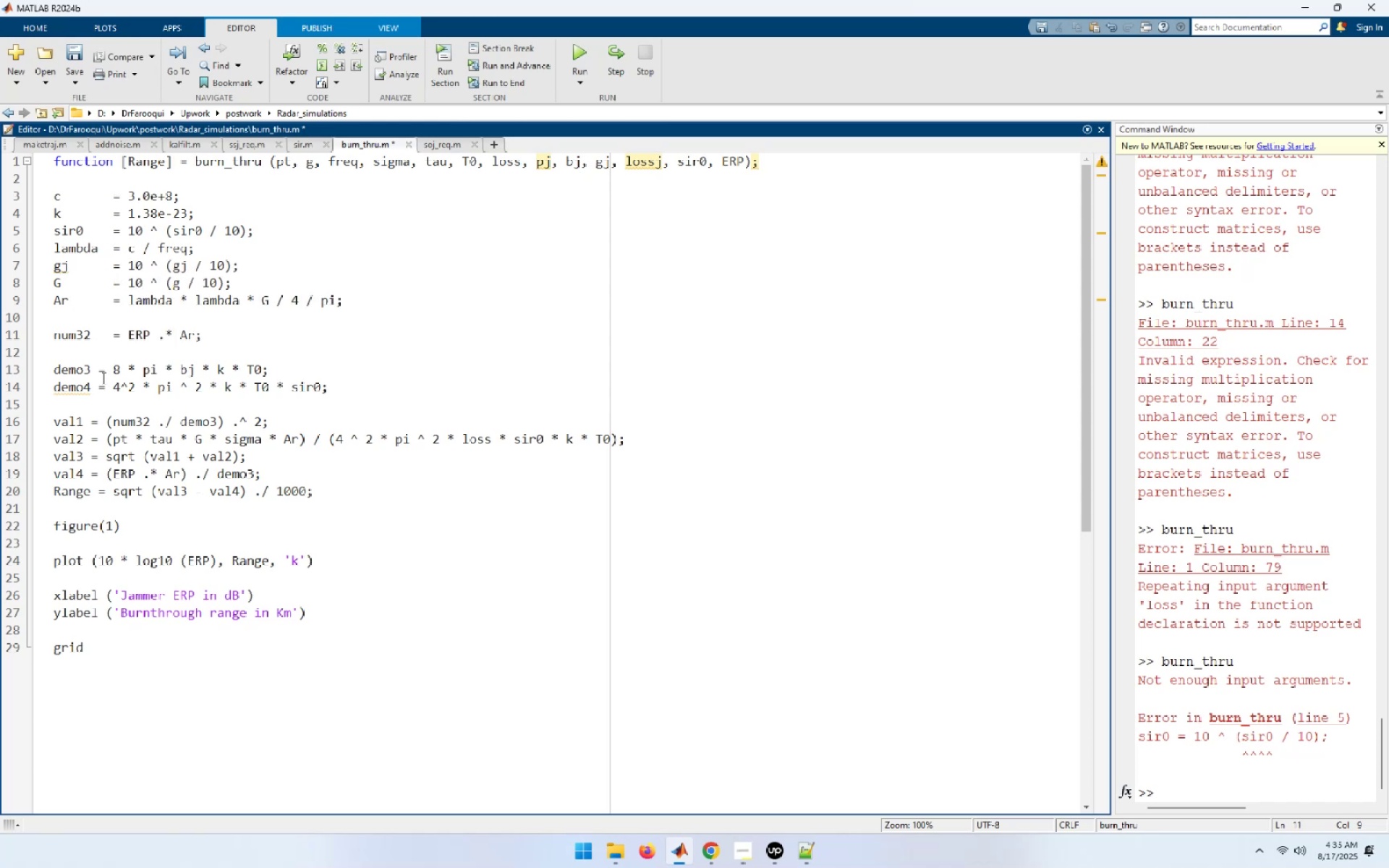 
left_click([100, 372])
 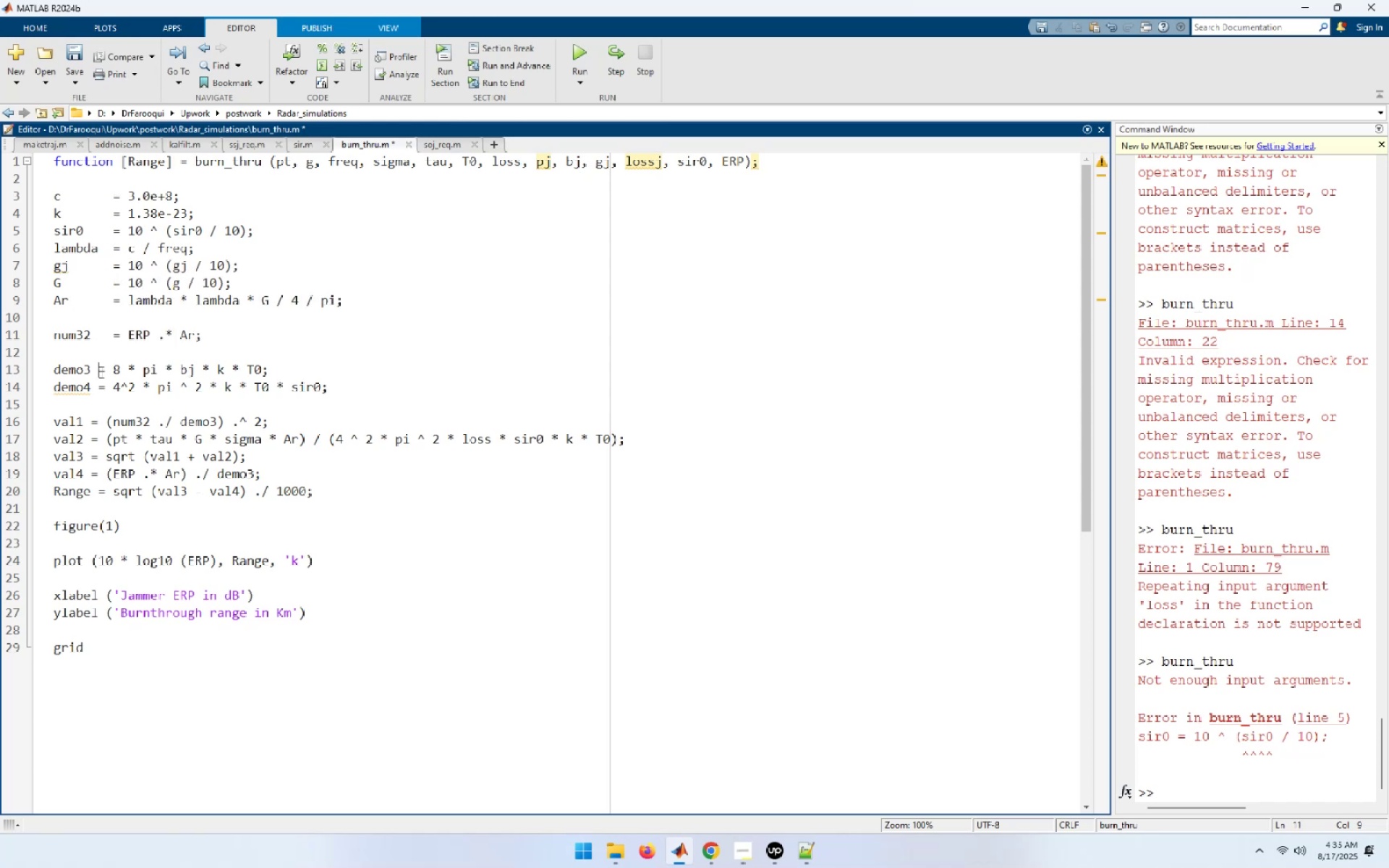 
key(Tab)
 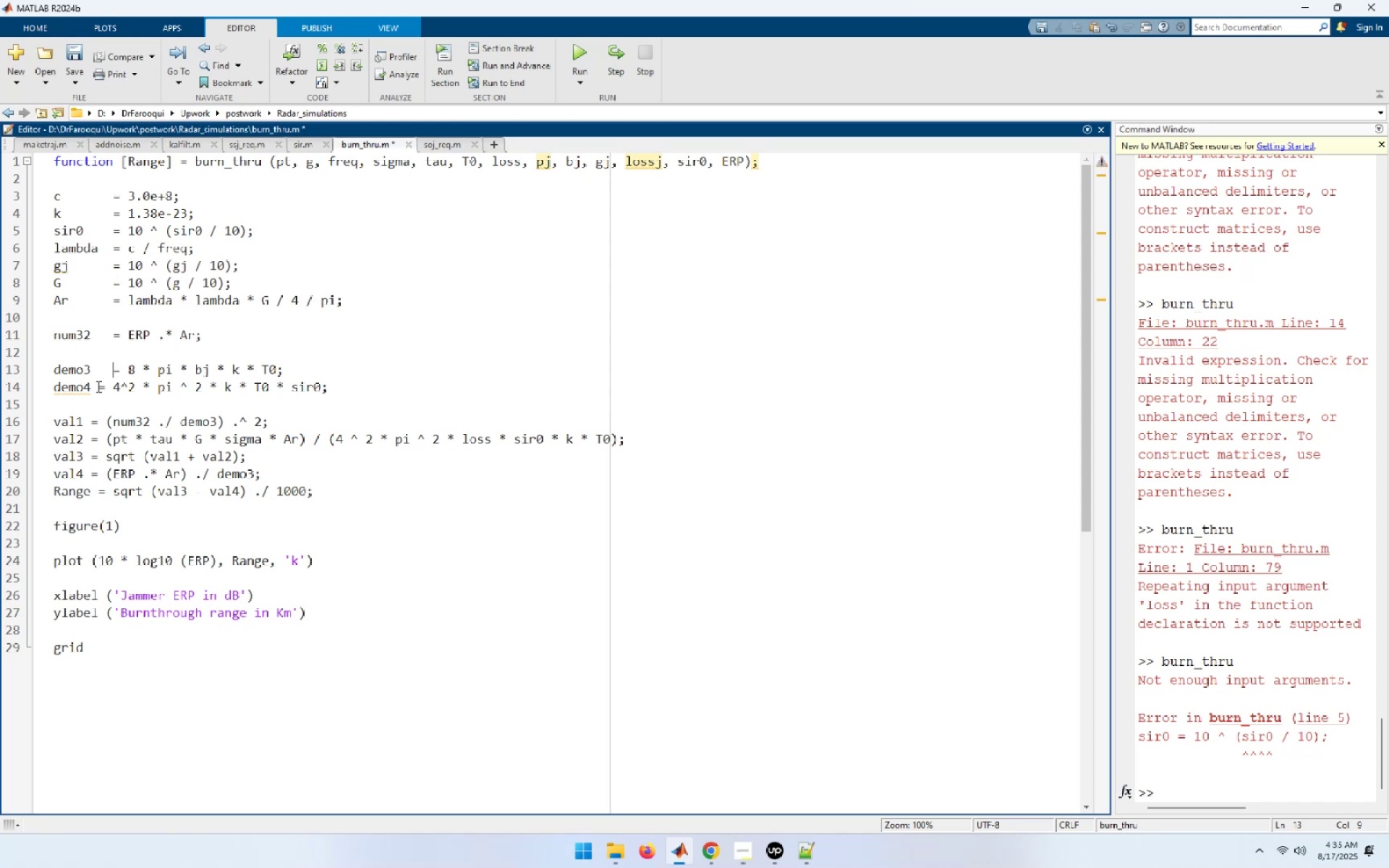 
left_click([97, 388])
 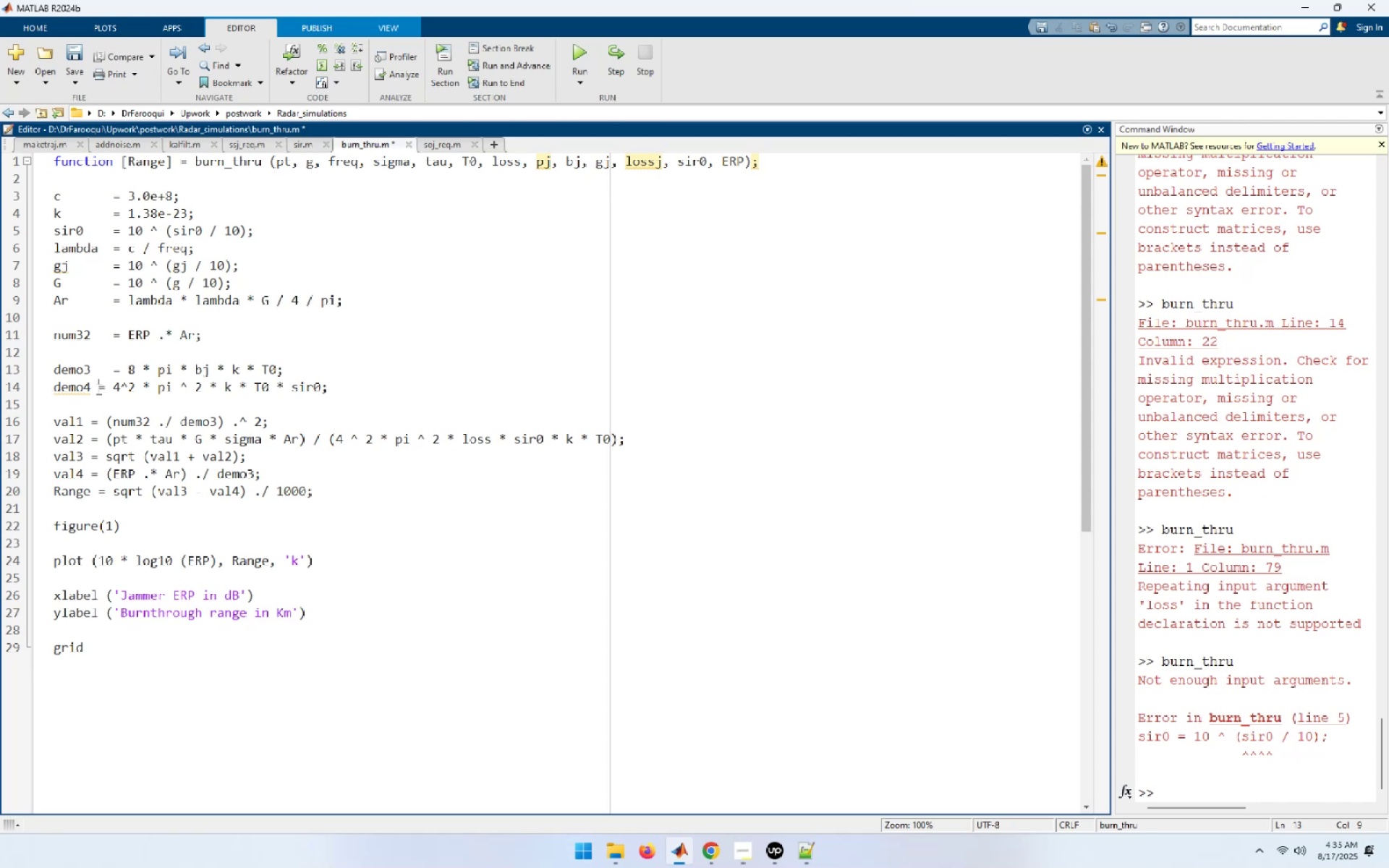 
key(Tab)
 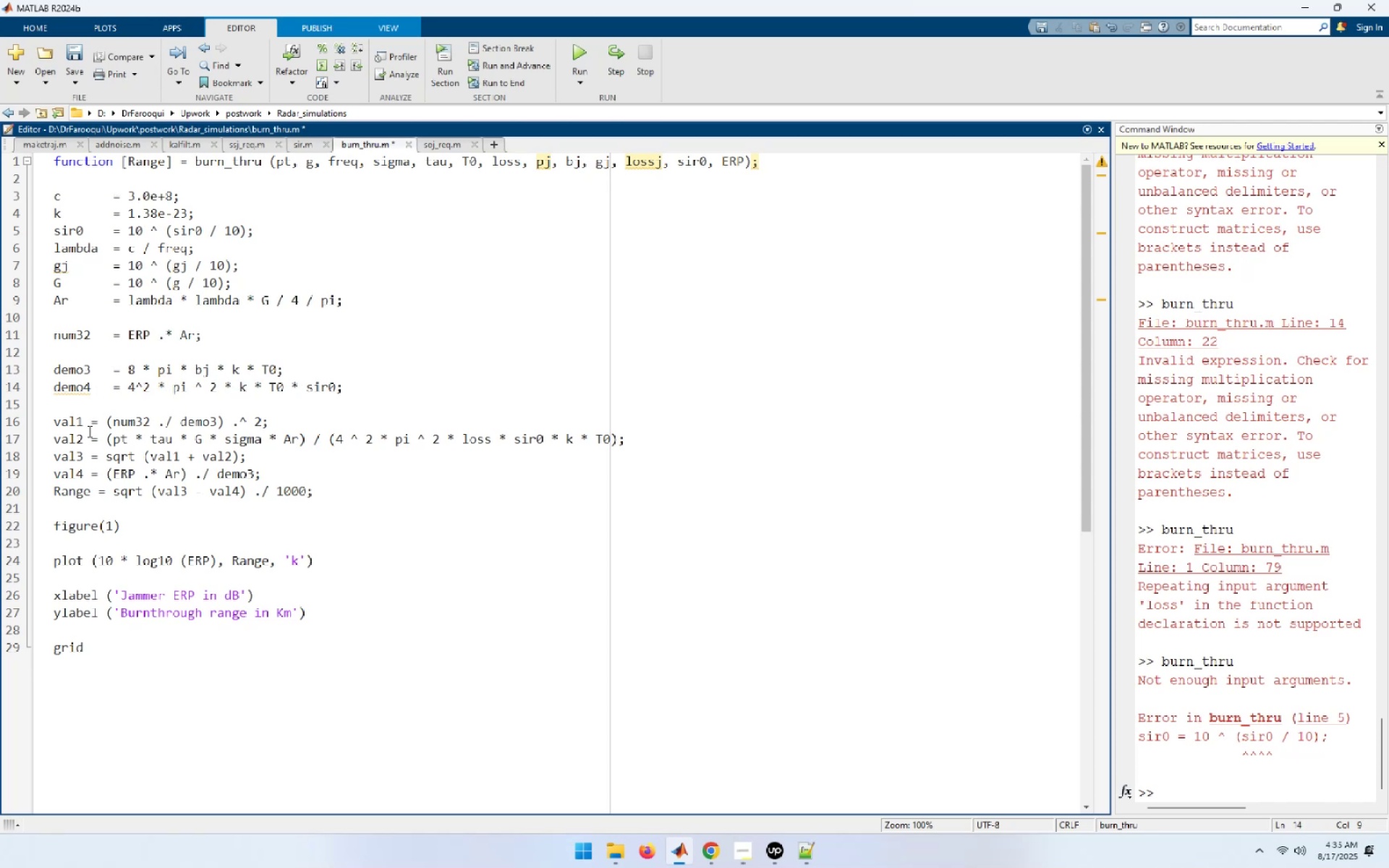 
left_click([90, 424])
 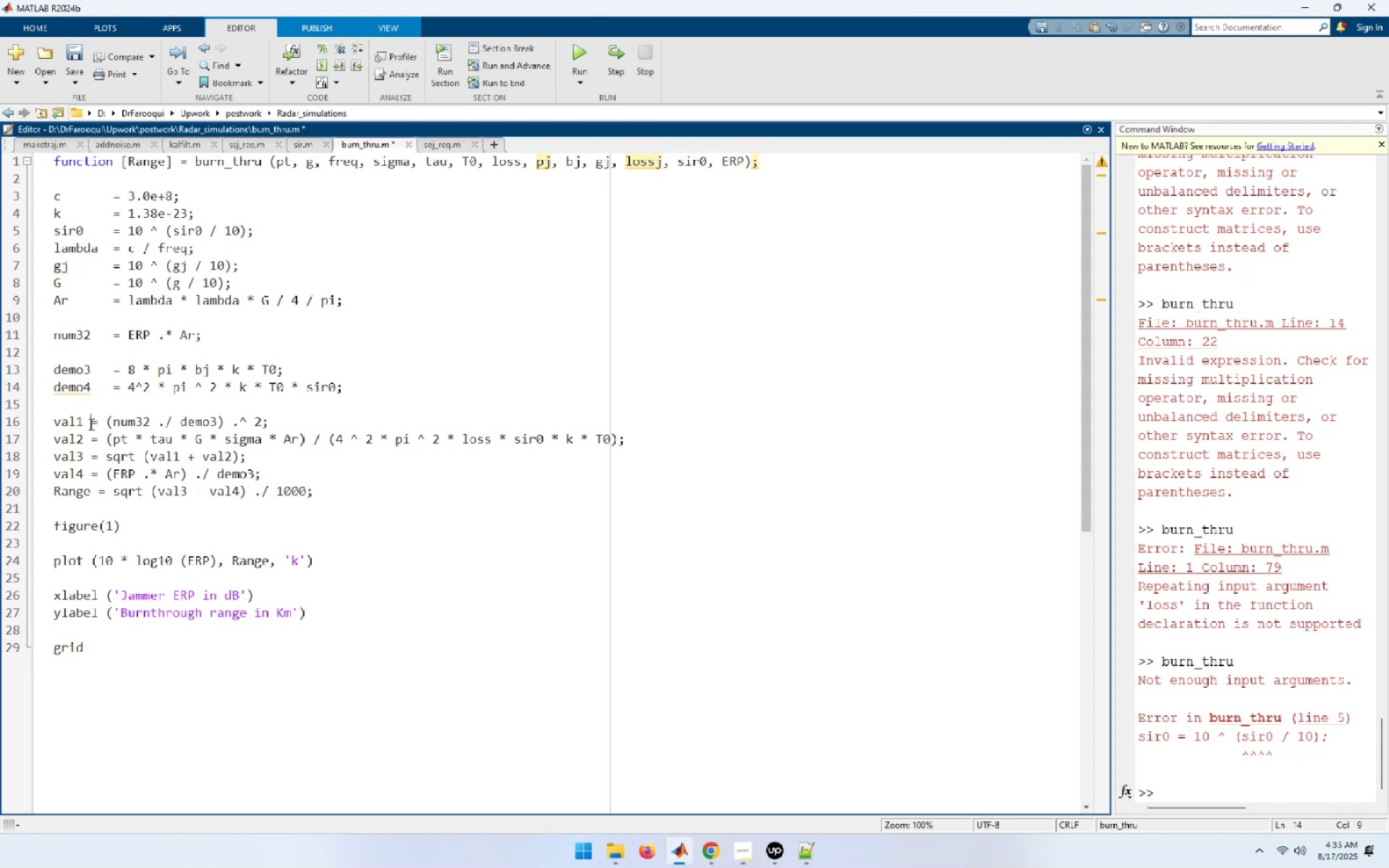 
key(Tab)
 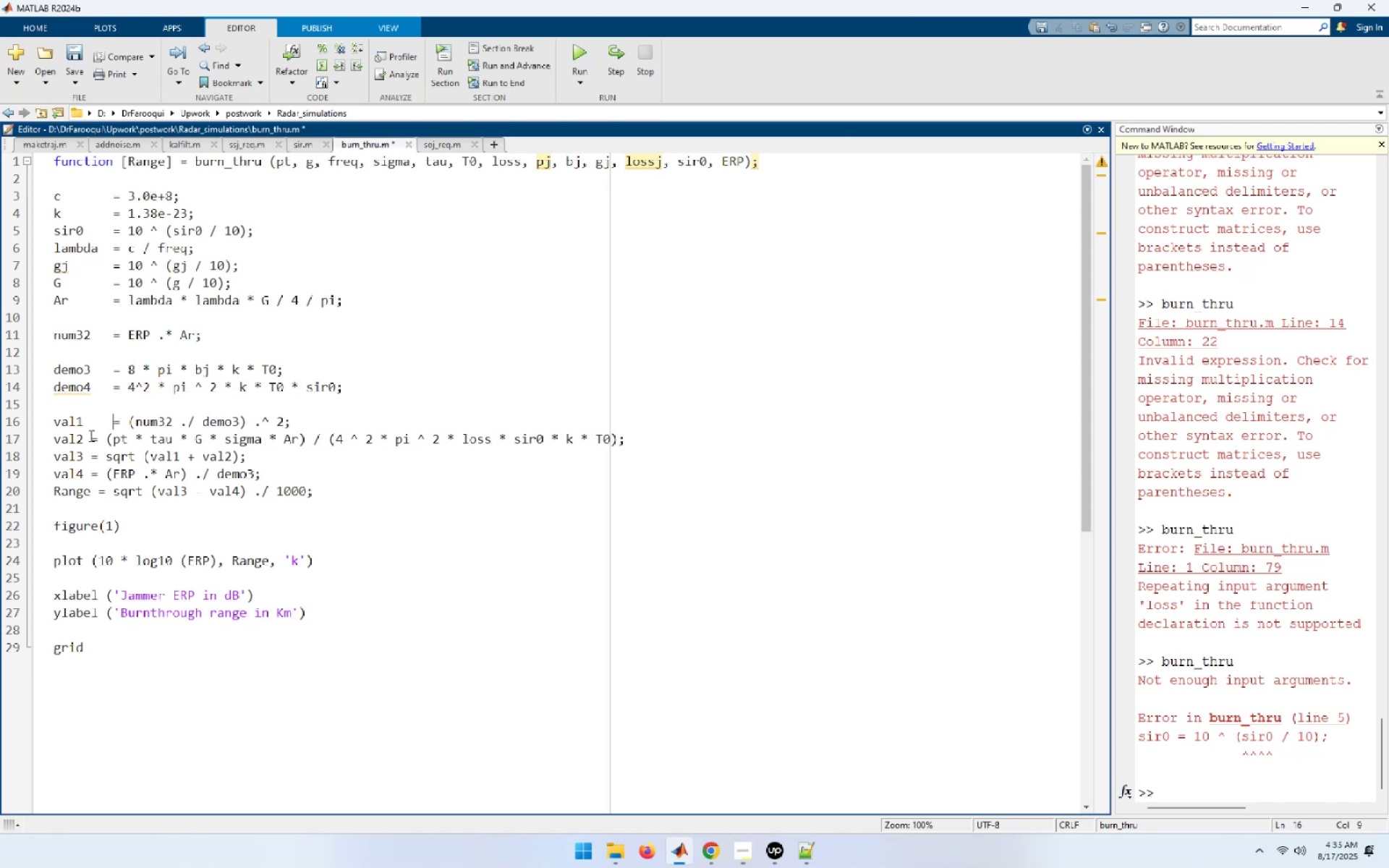 
left_click([90, 439])
 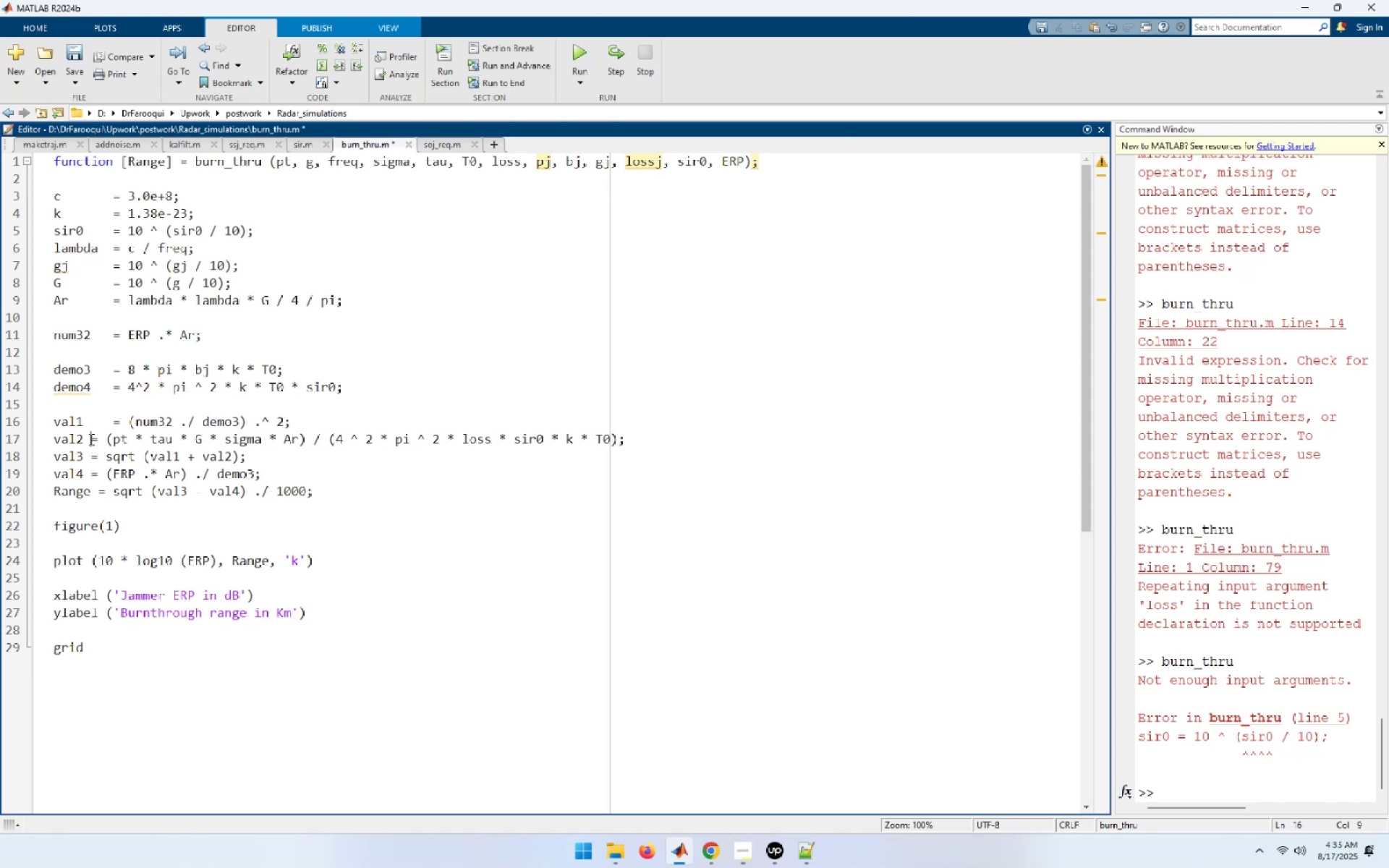 
key(Tab)
 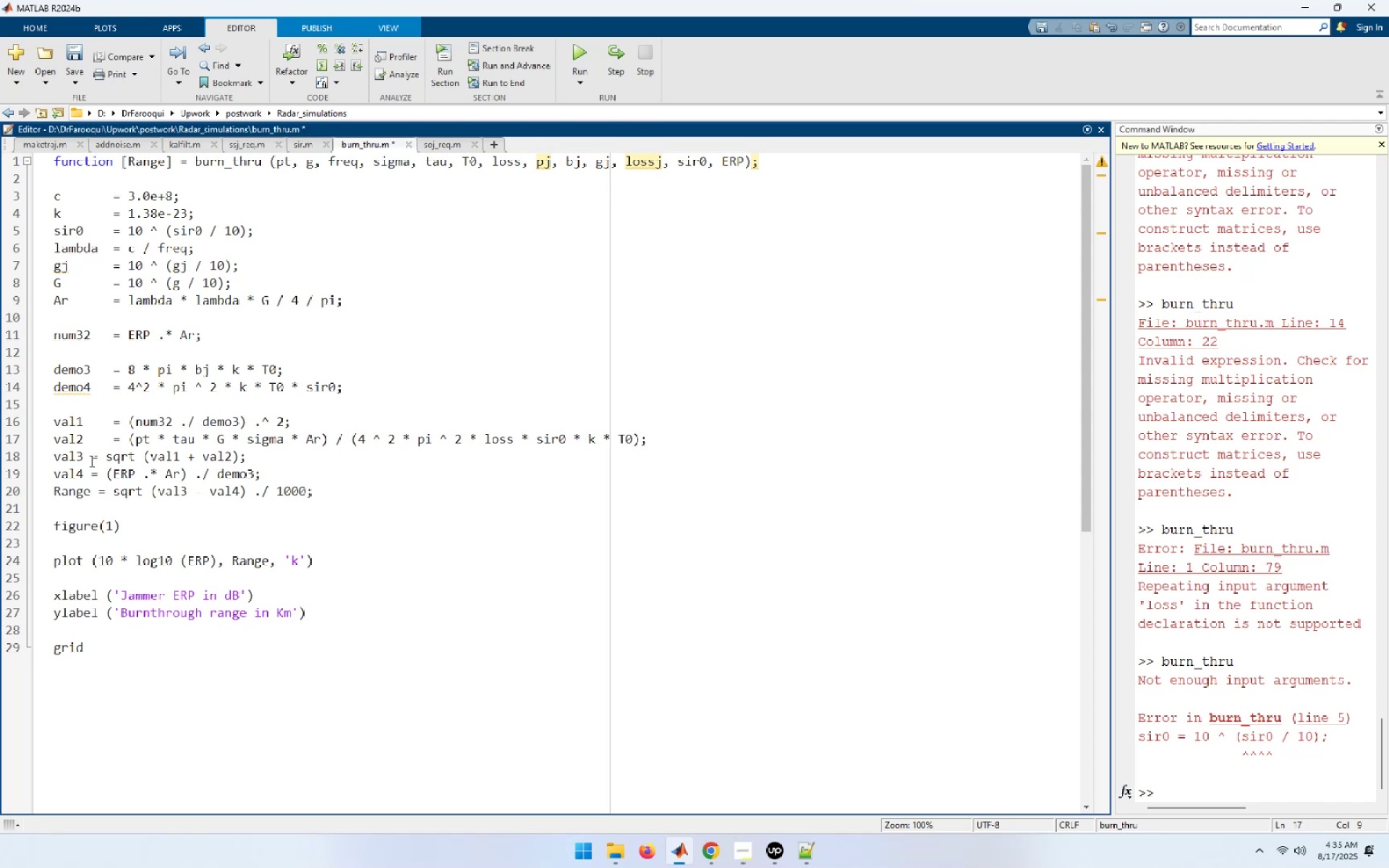 
left_click([90, 459])
 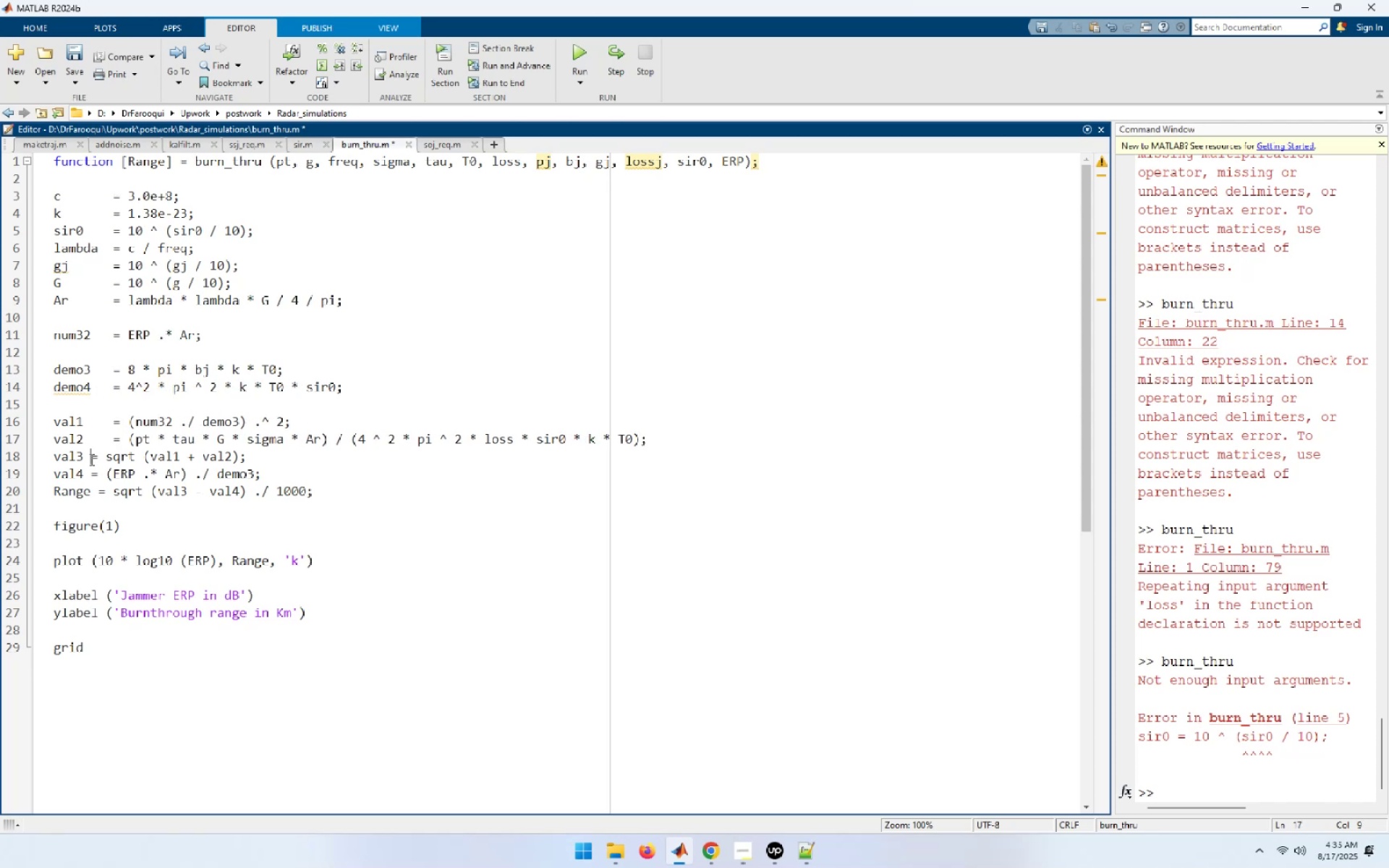 
key(Tab)
 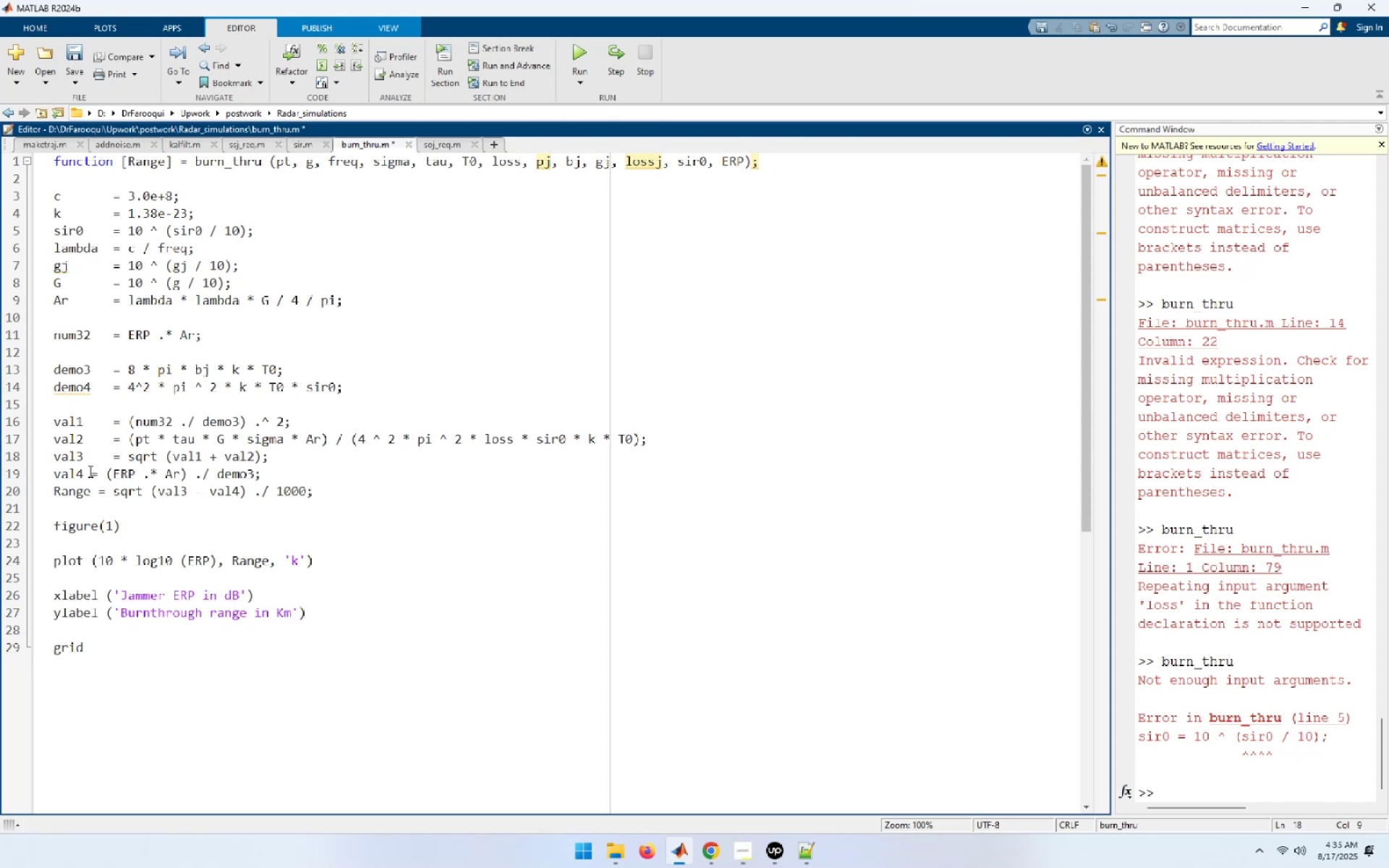 
left_click([89, 471])
 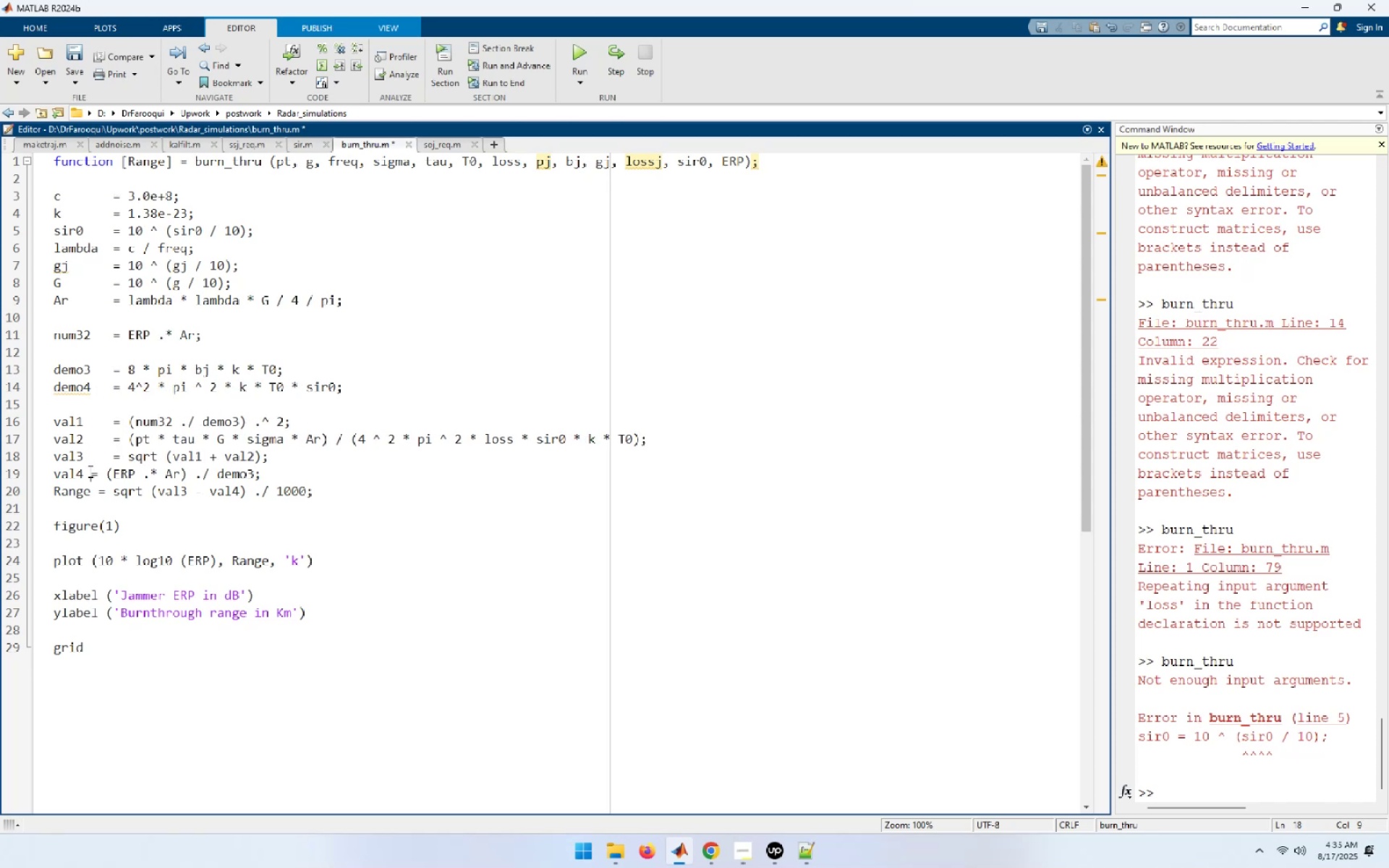 
key(Tab)
 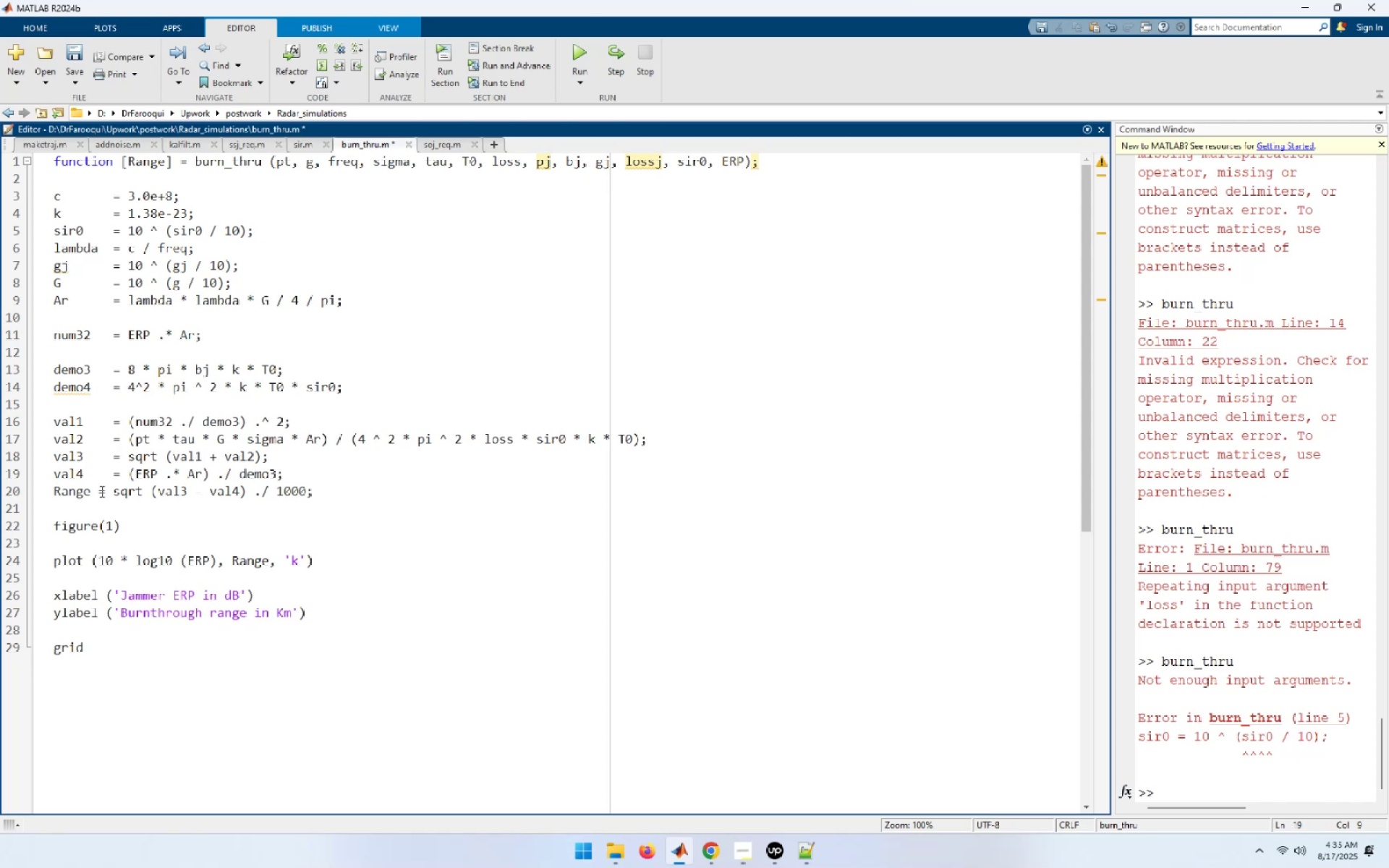 
left_click([98, 491])
 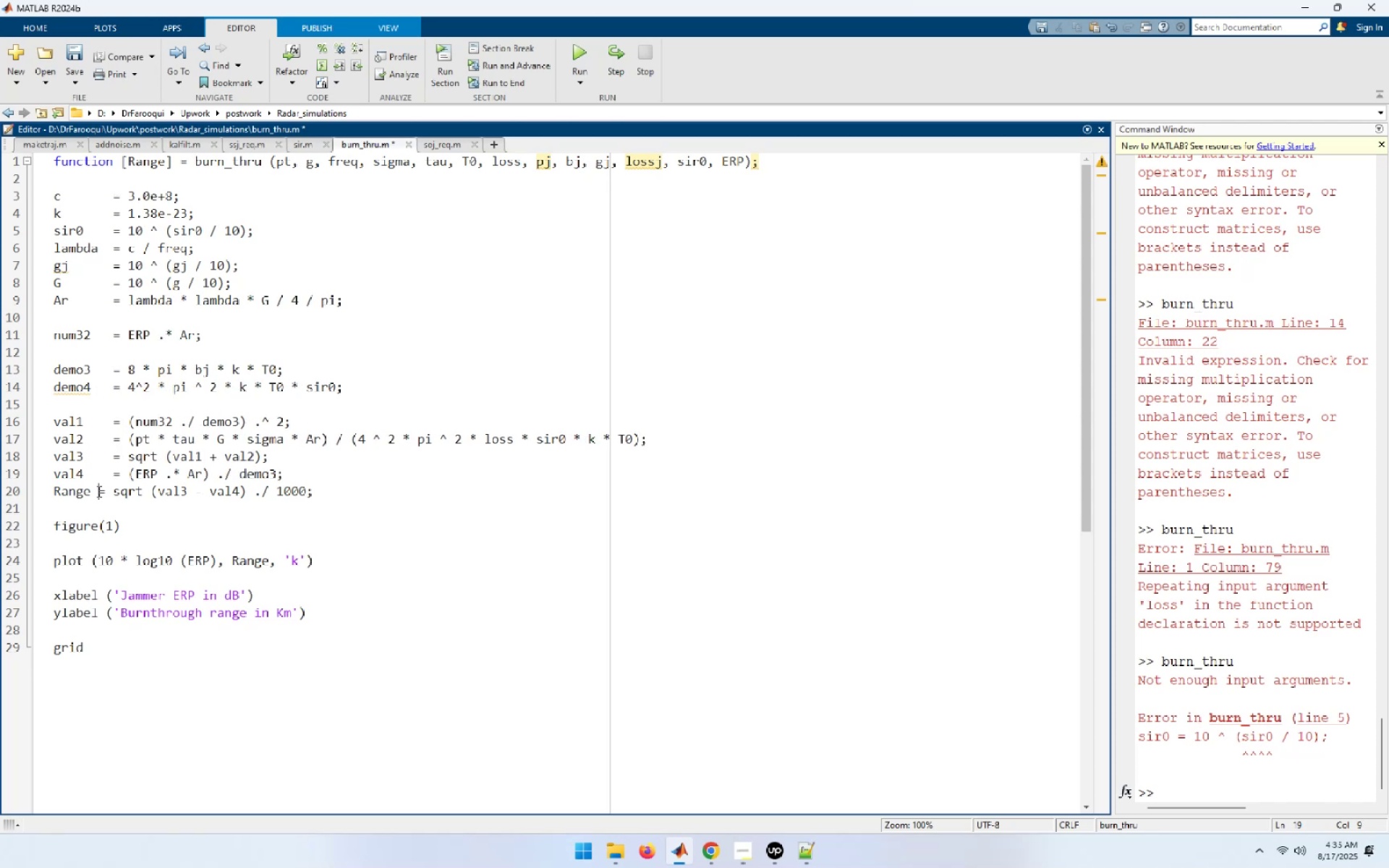 
key(Tab)
 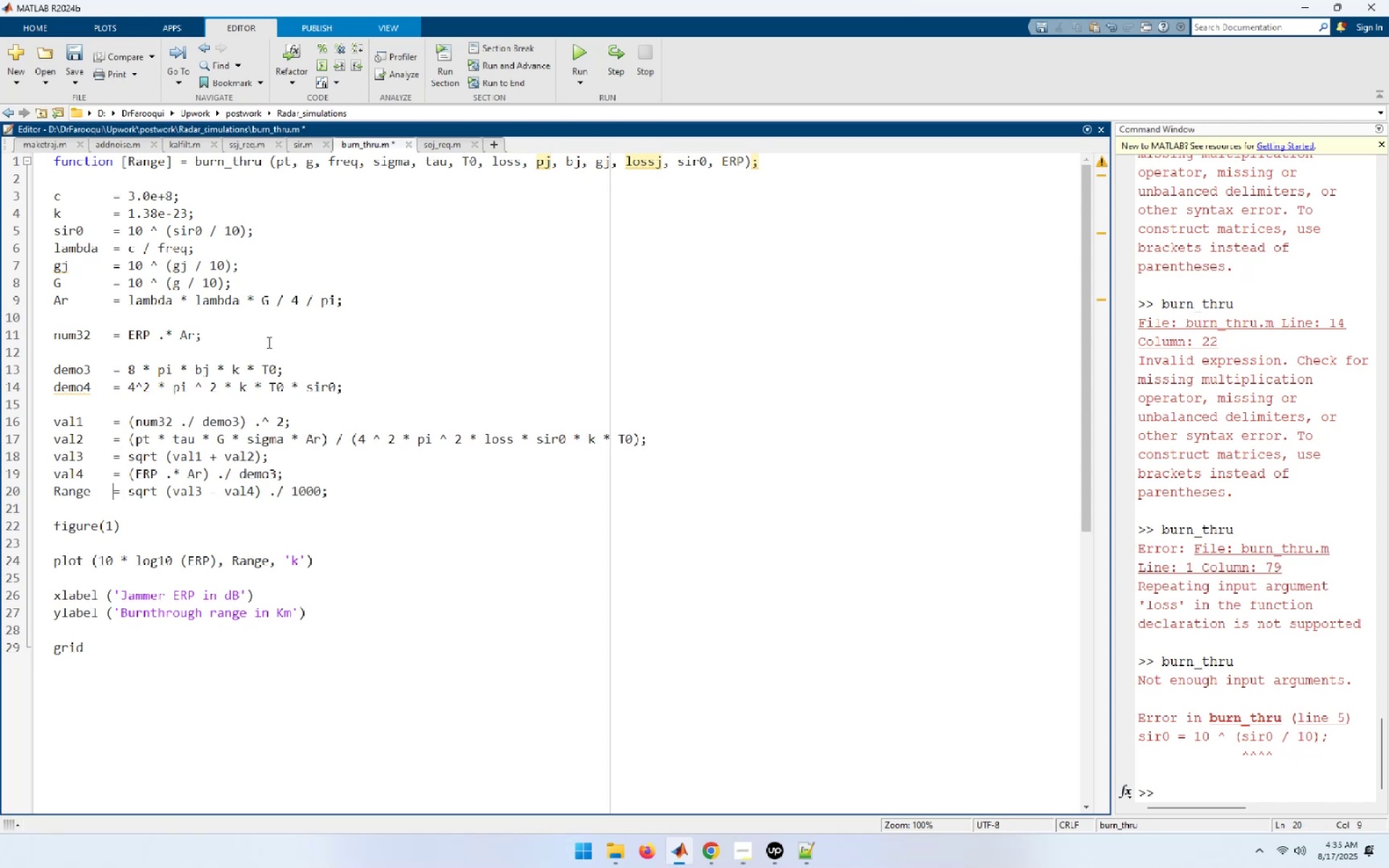 
key(Control+S)
 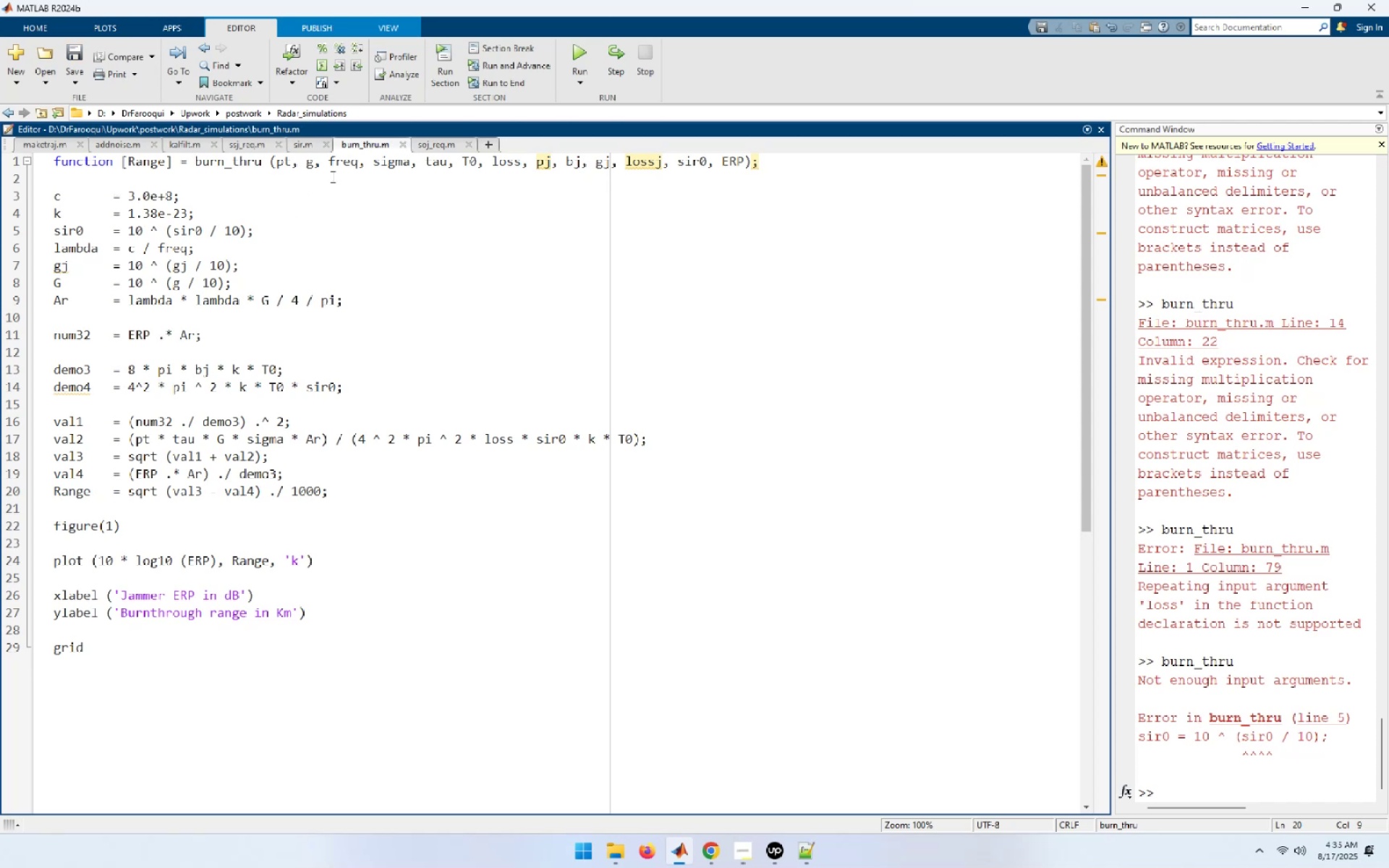 
left_click([442, 148])
 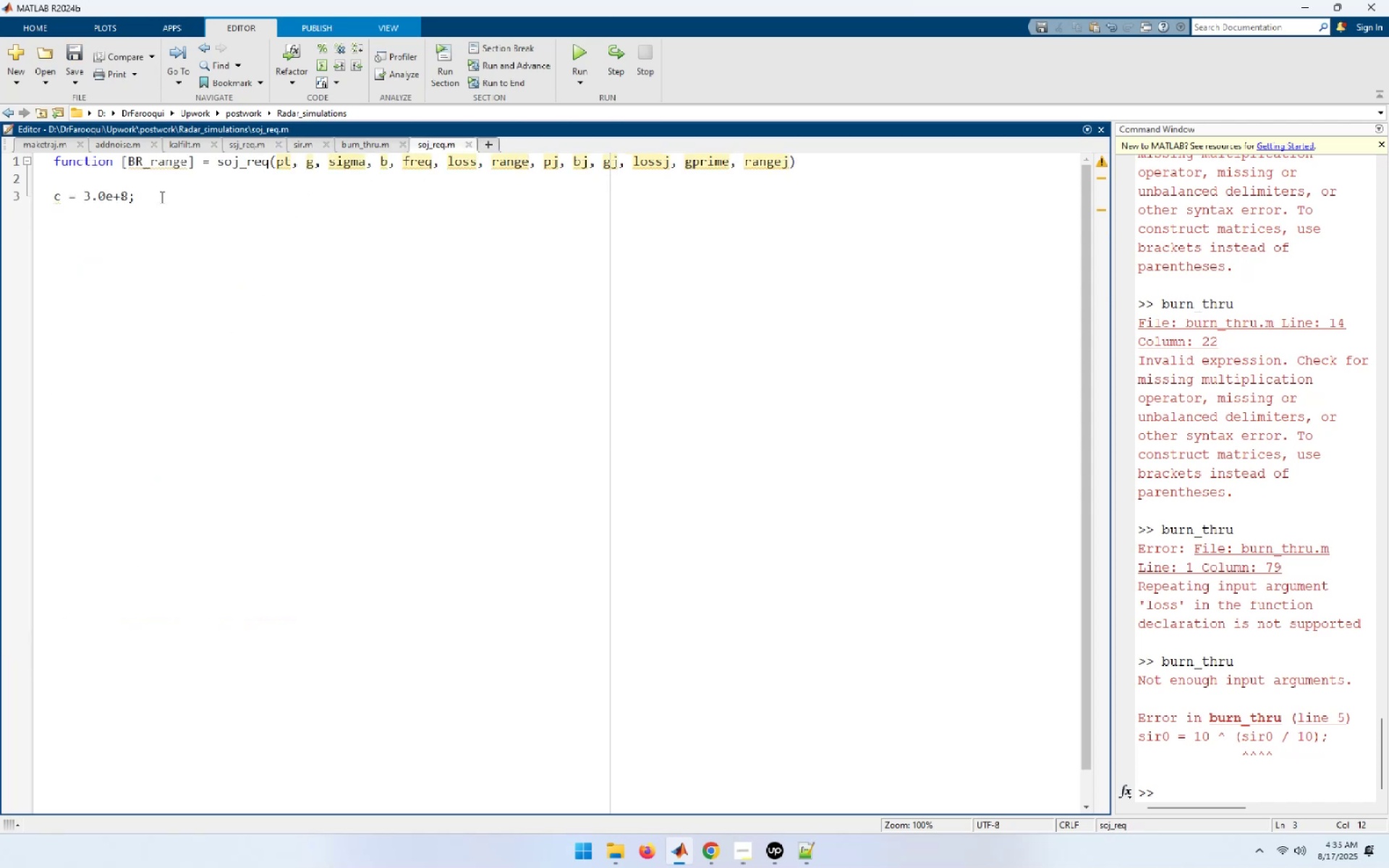 
key(NumpadEnter)
type(lambda = c/ freq;)
 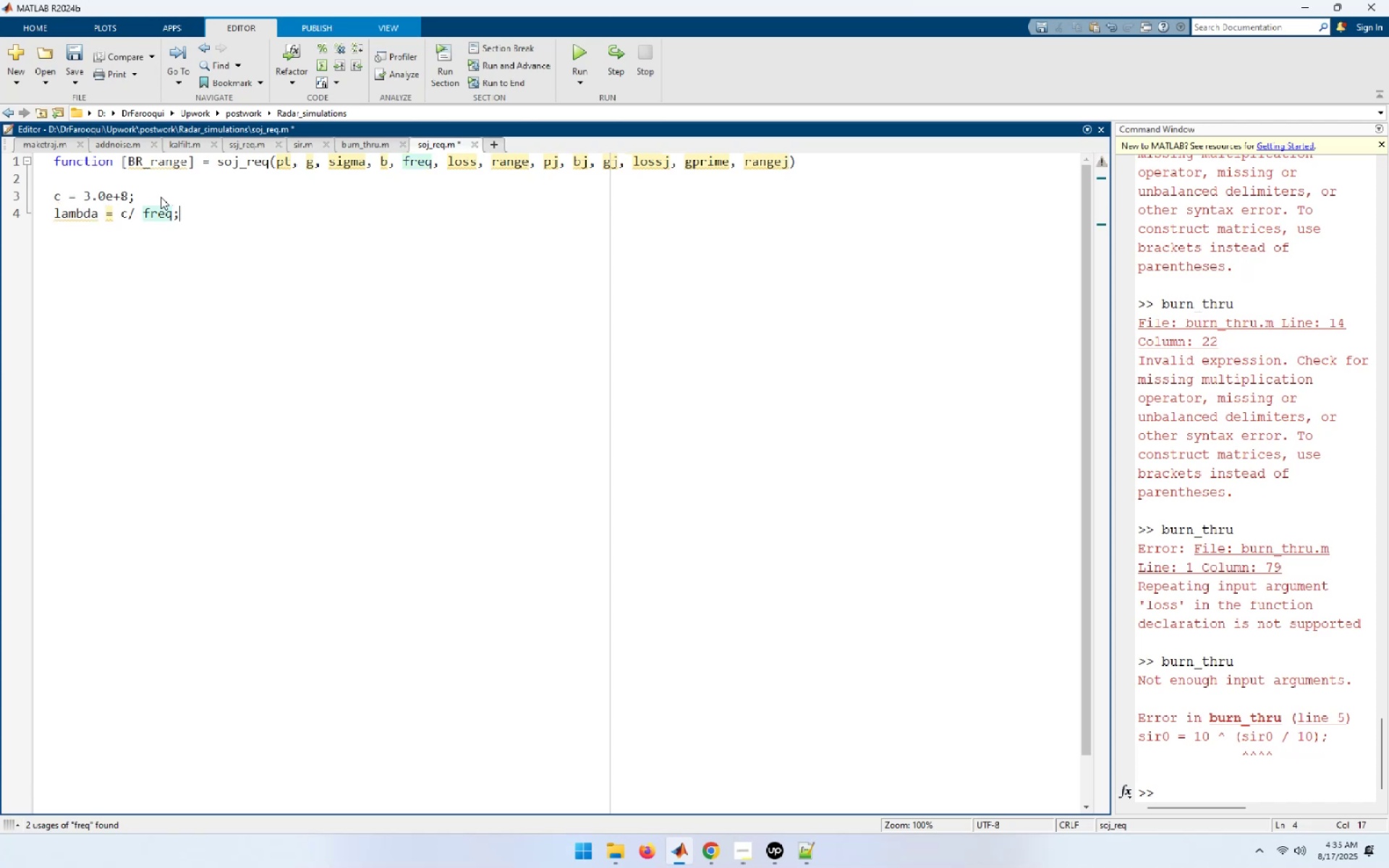 
key(Enter)
 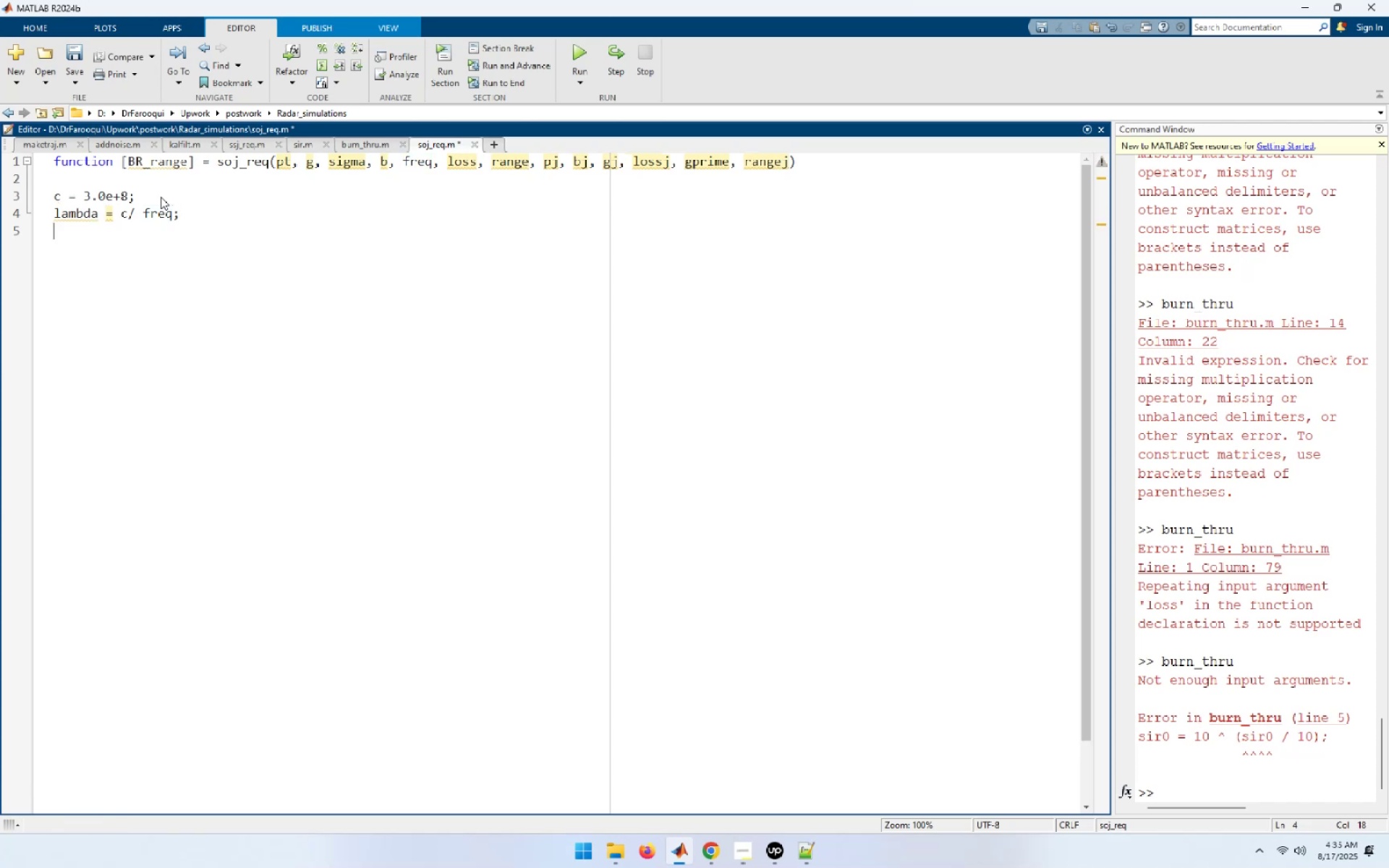 
type(lambda )
key(Backspace)
type(_db = 1.0)
key(Backspace)
key(Backspace)
type(0 * log10 *)
key(Backspace)
type((lamd)
key(Backspace)
type(bda ^ 2))
 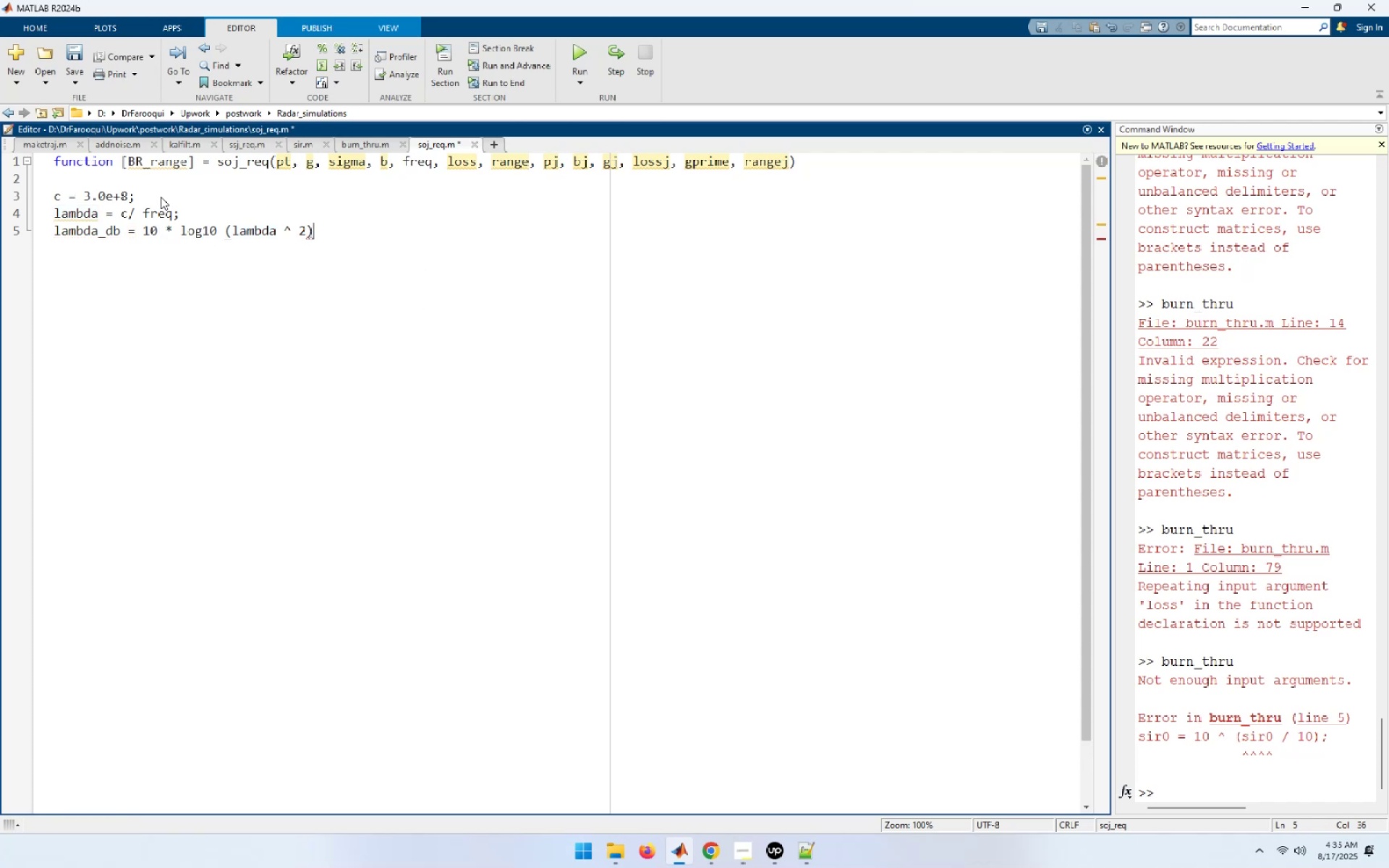 
key(Semicolon)
 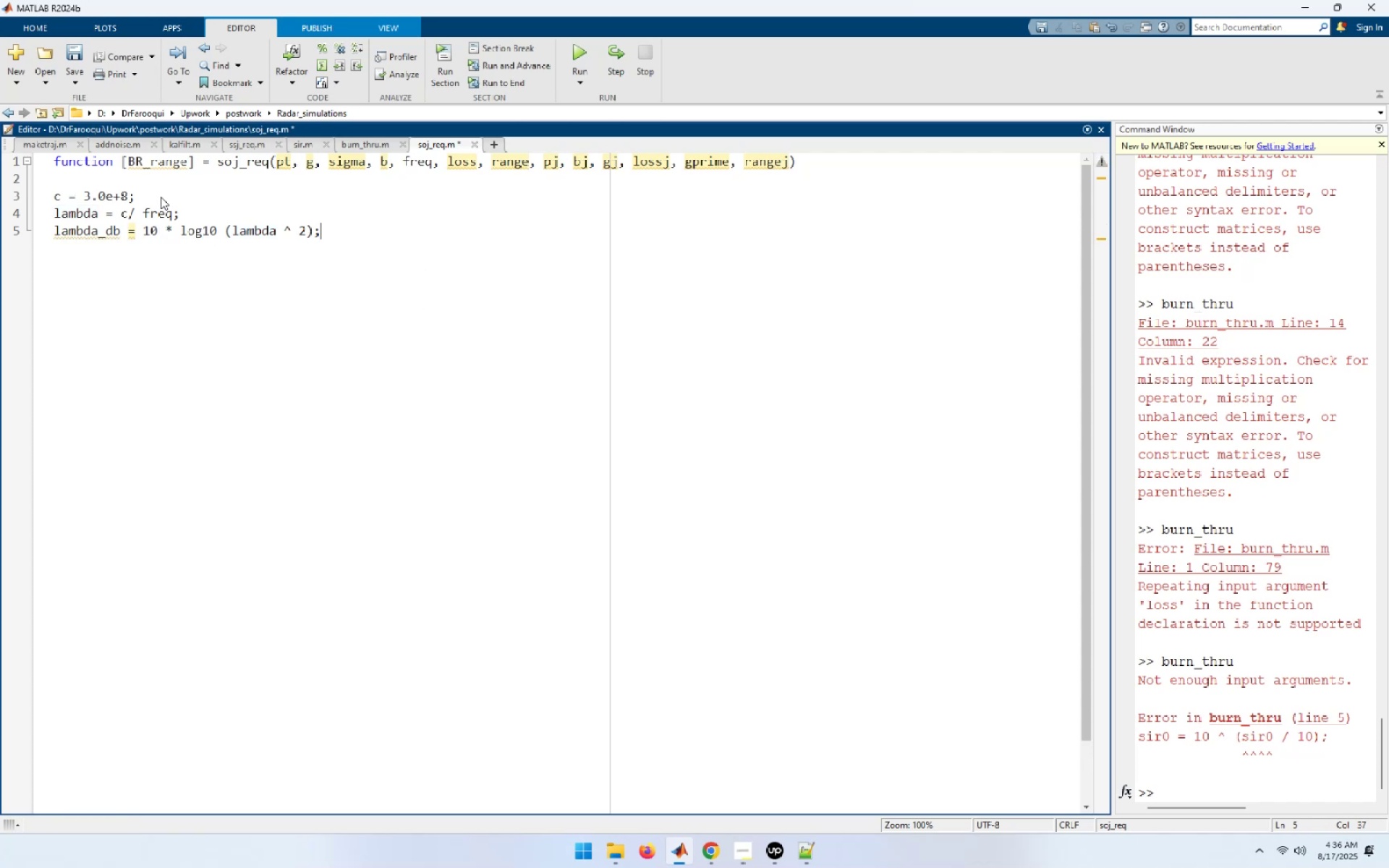 
key(Enter)
 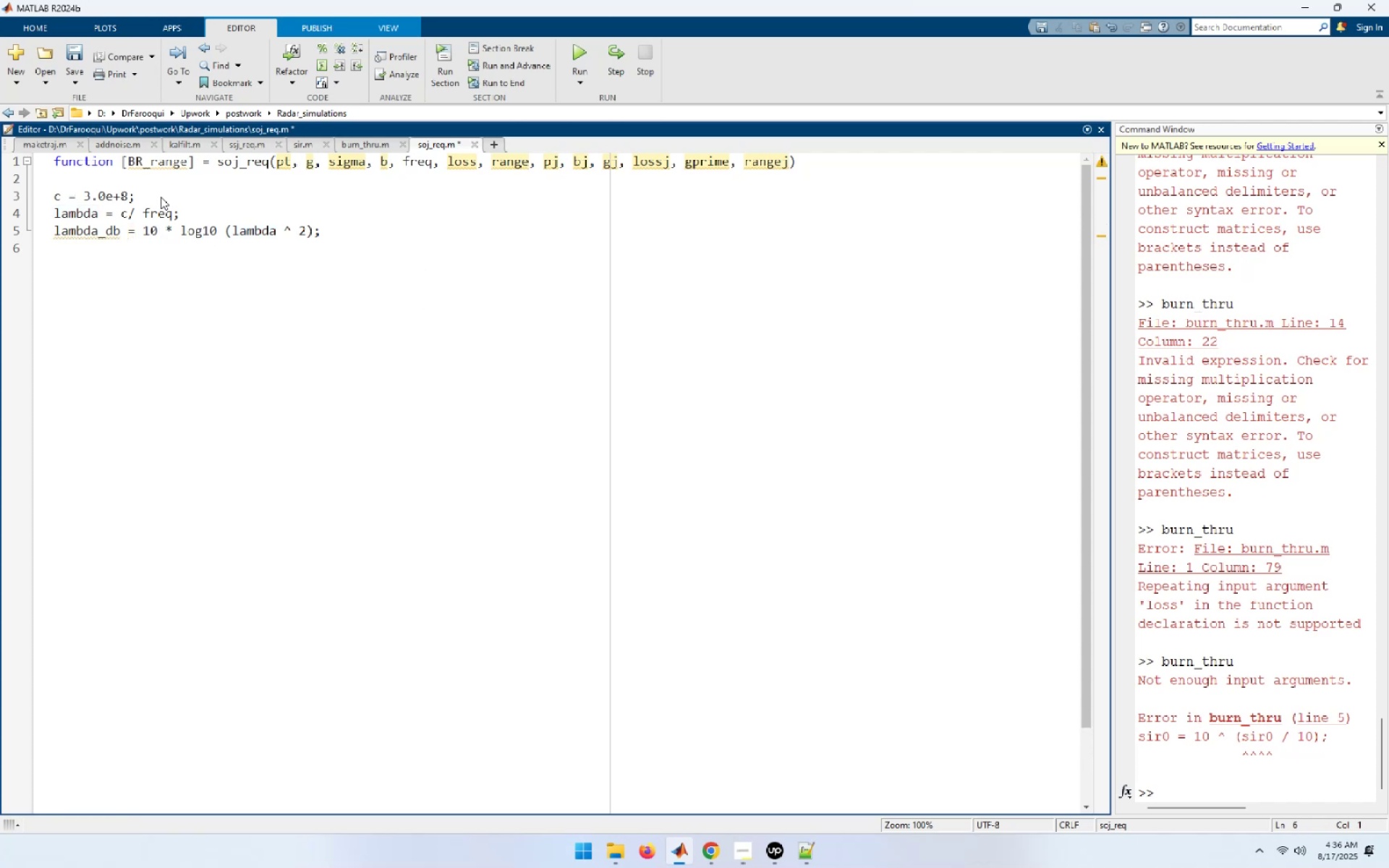 
key(Enter)
 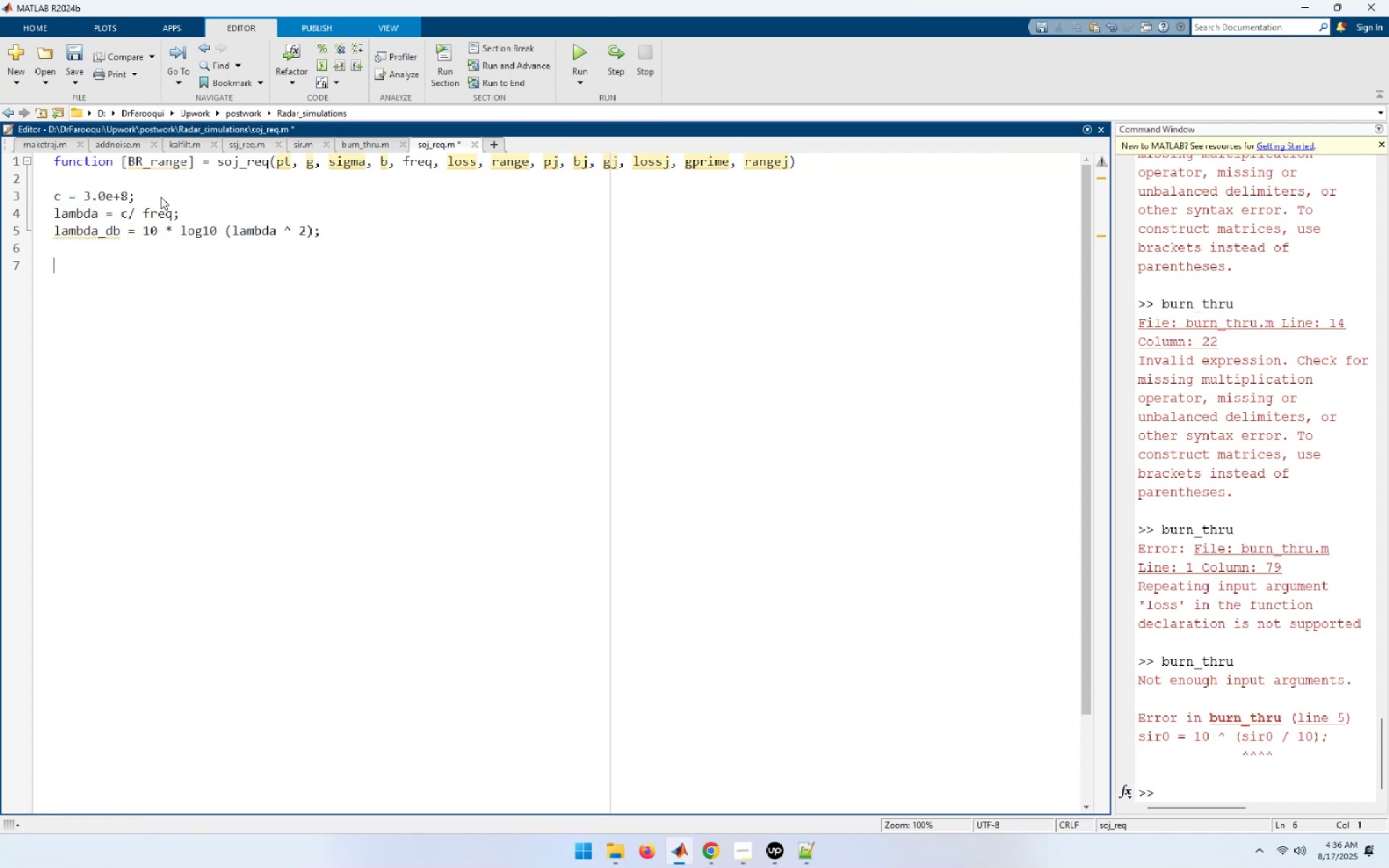 
type(if (loss == 0.0))
 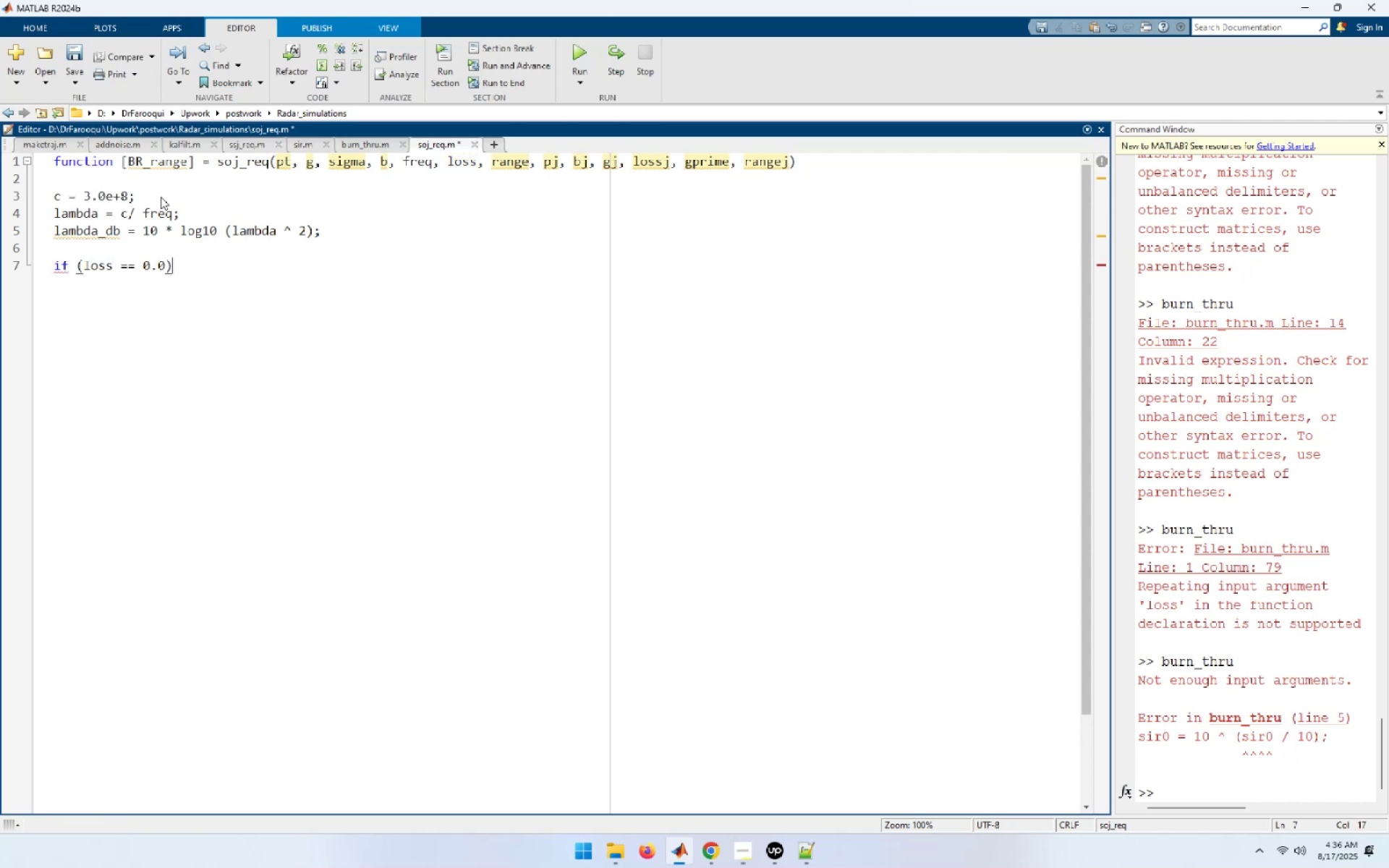 
key(Enter)
 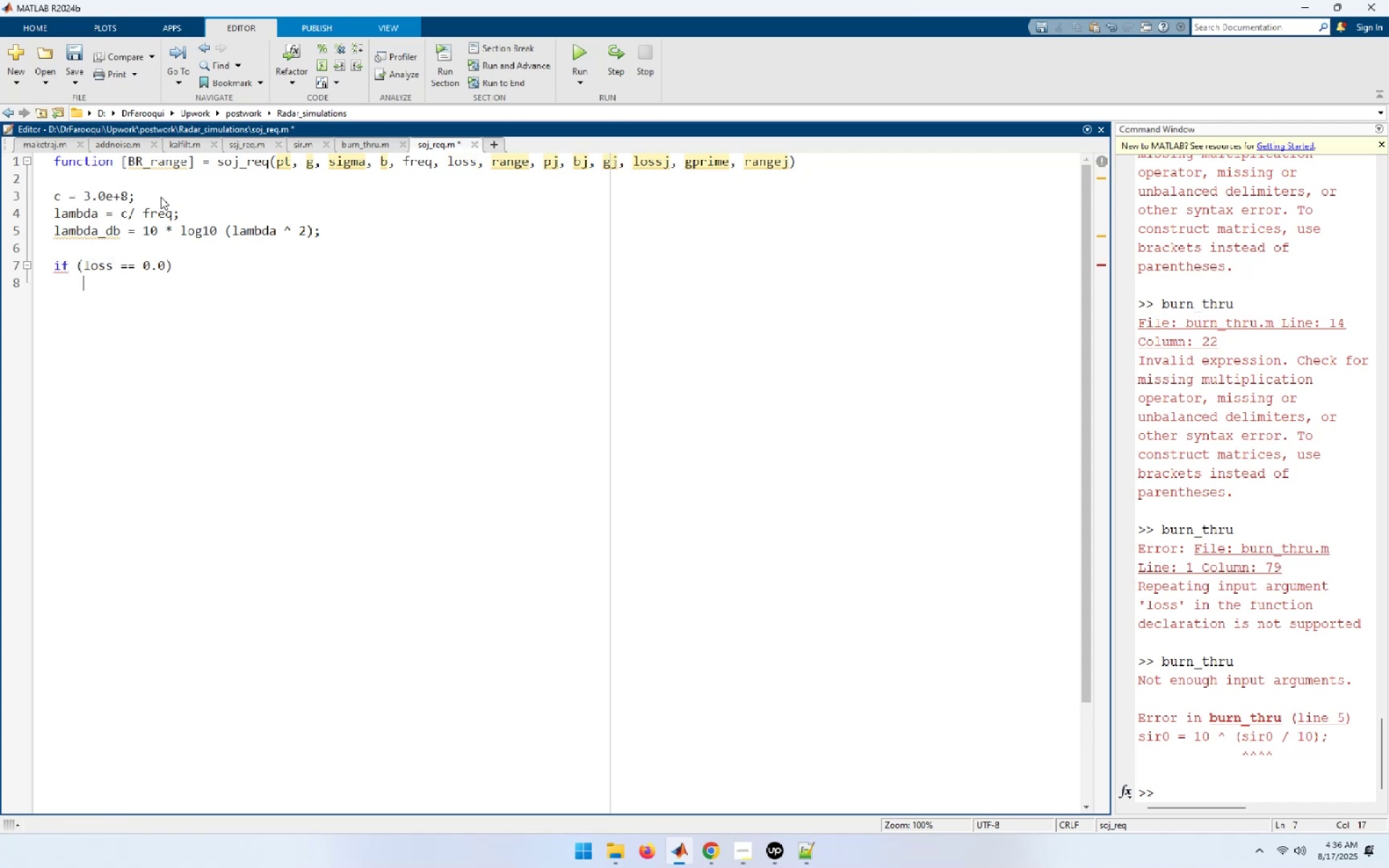 
type(loss = 0.0000)
 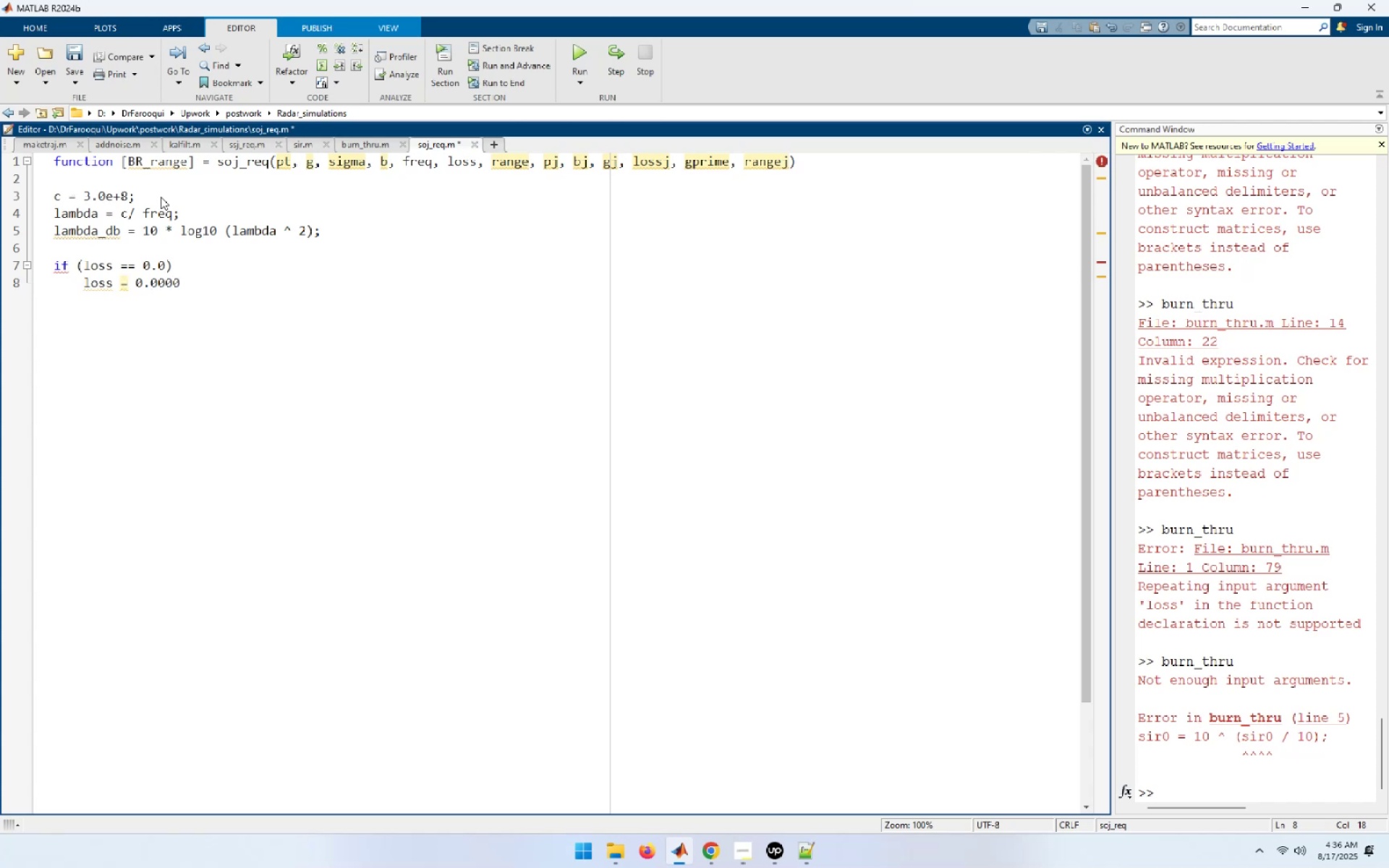 
wait(6.48)
 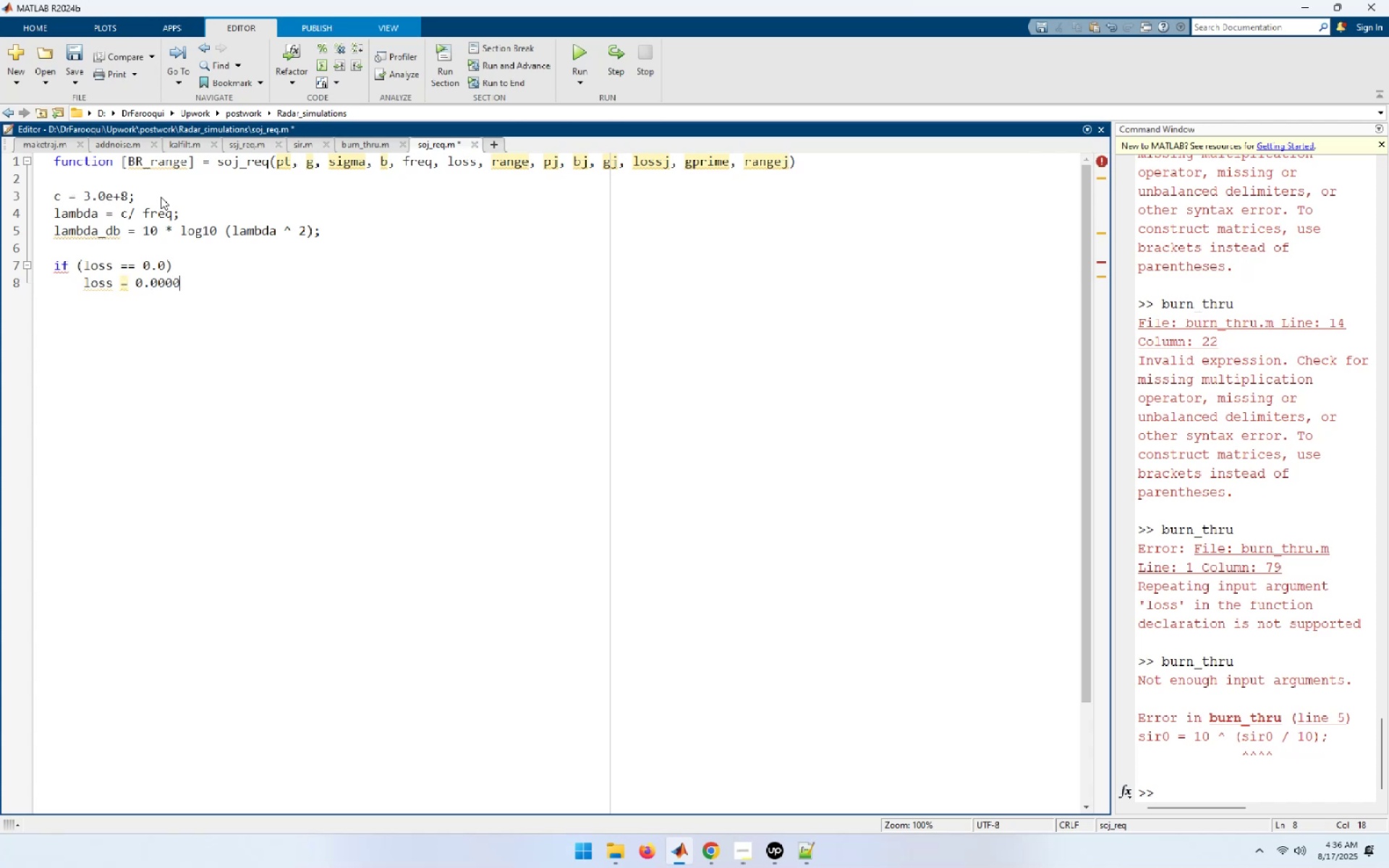 
type(01;)
 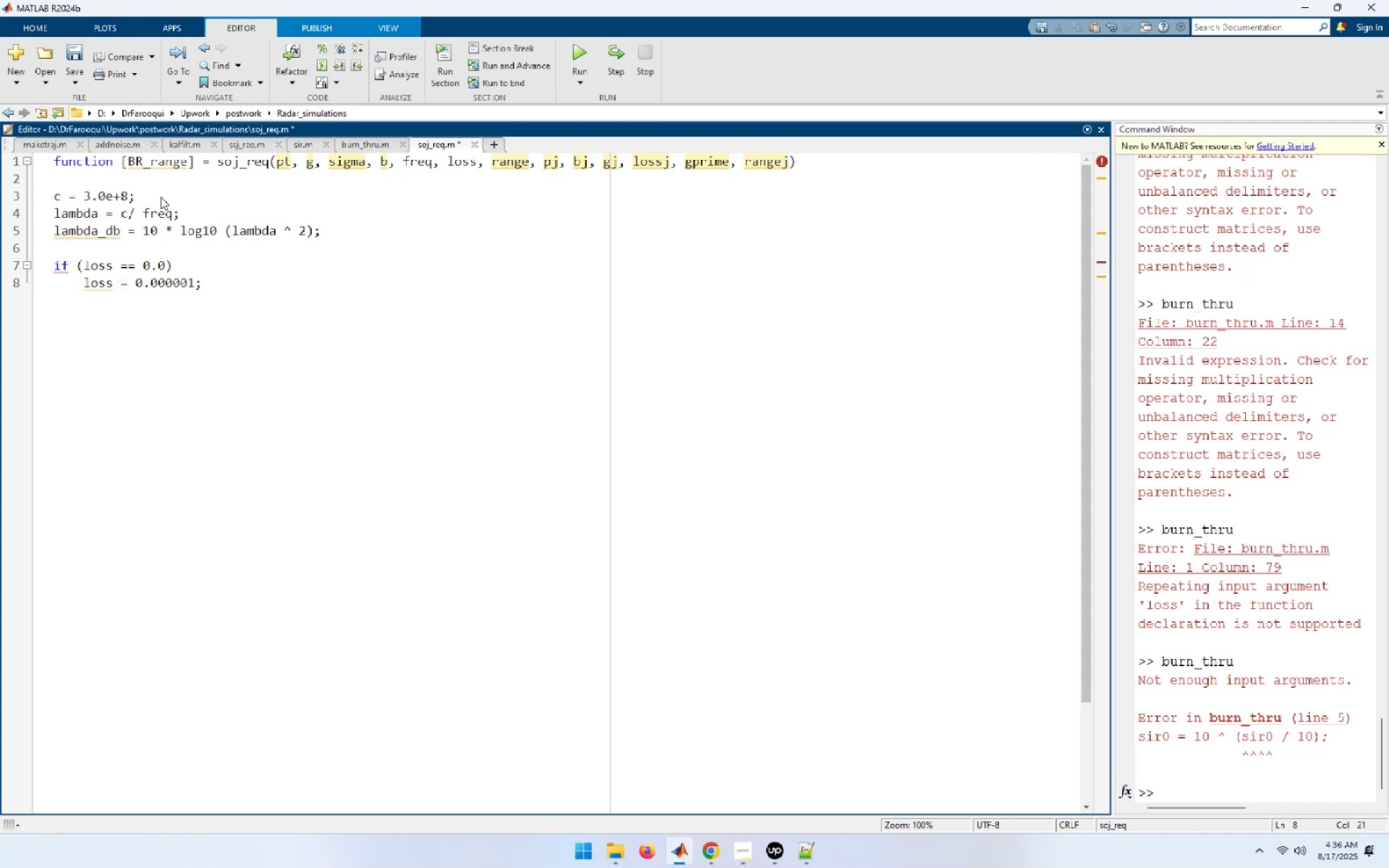 
wait(13.46)
 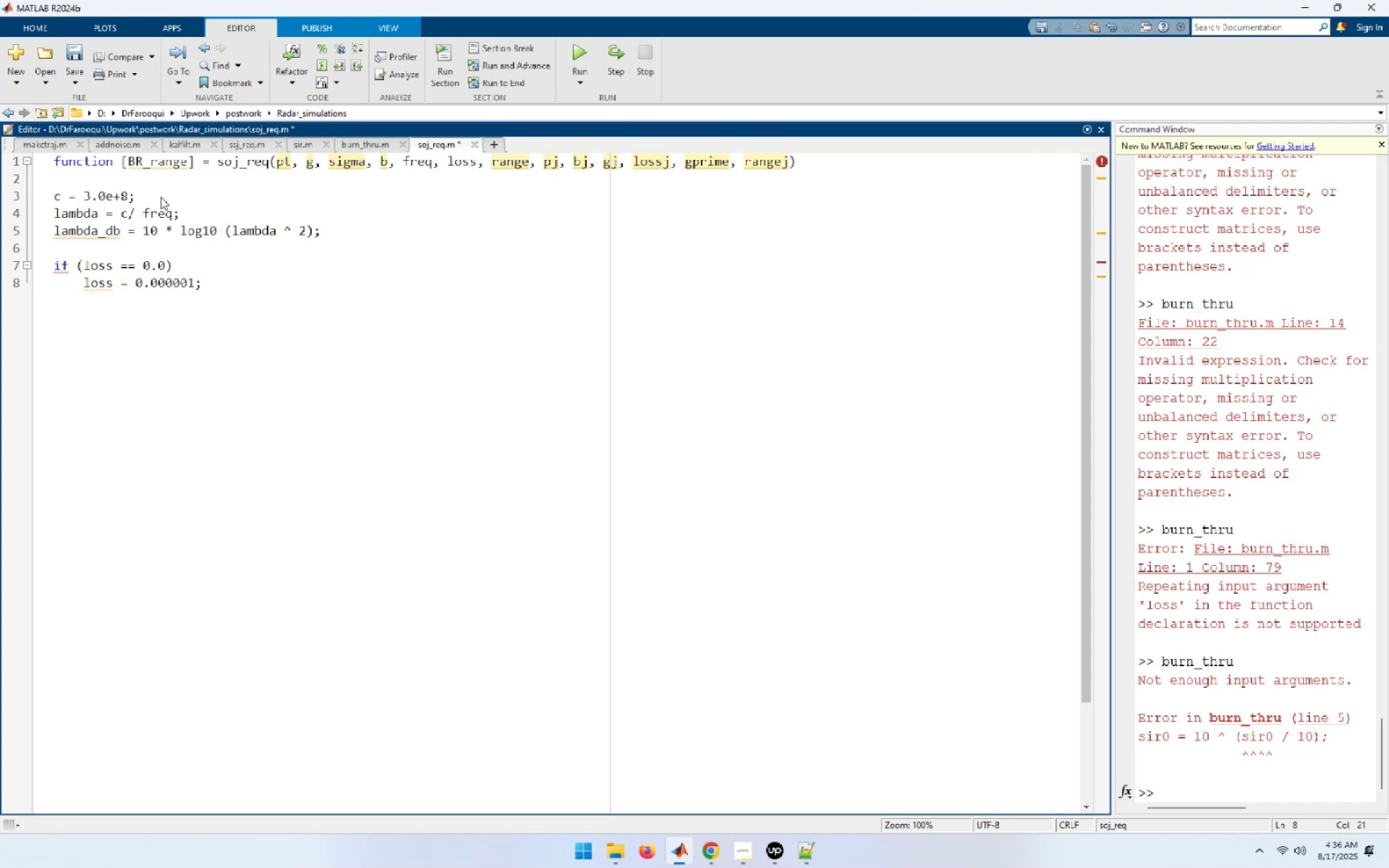 
key(Enter)
 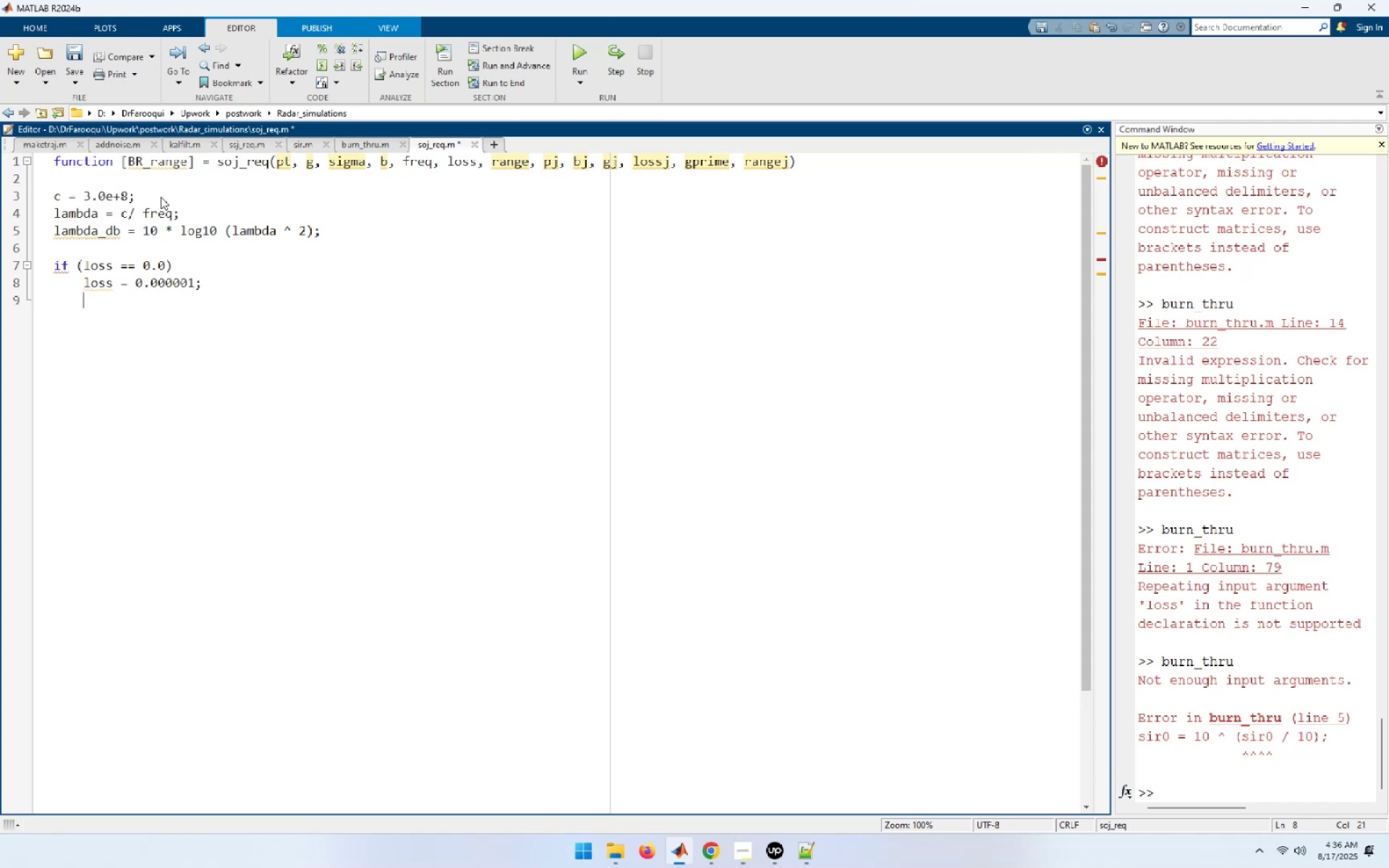 
type(end)
 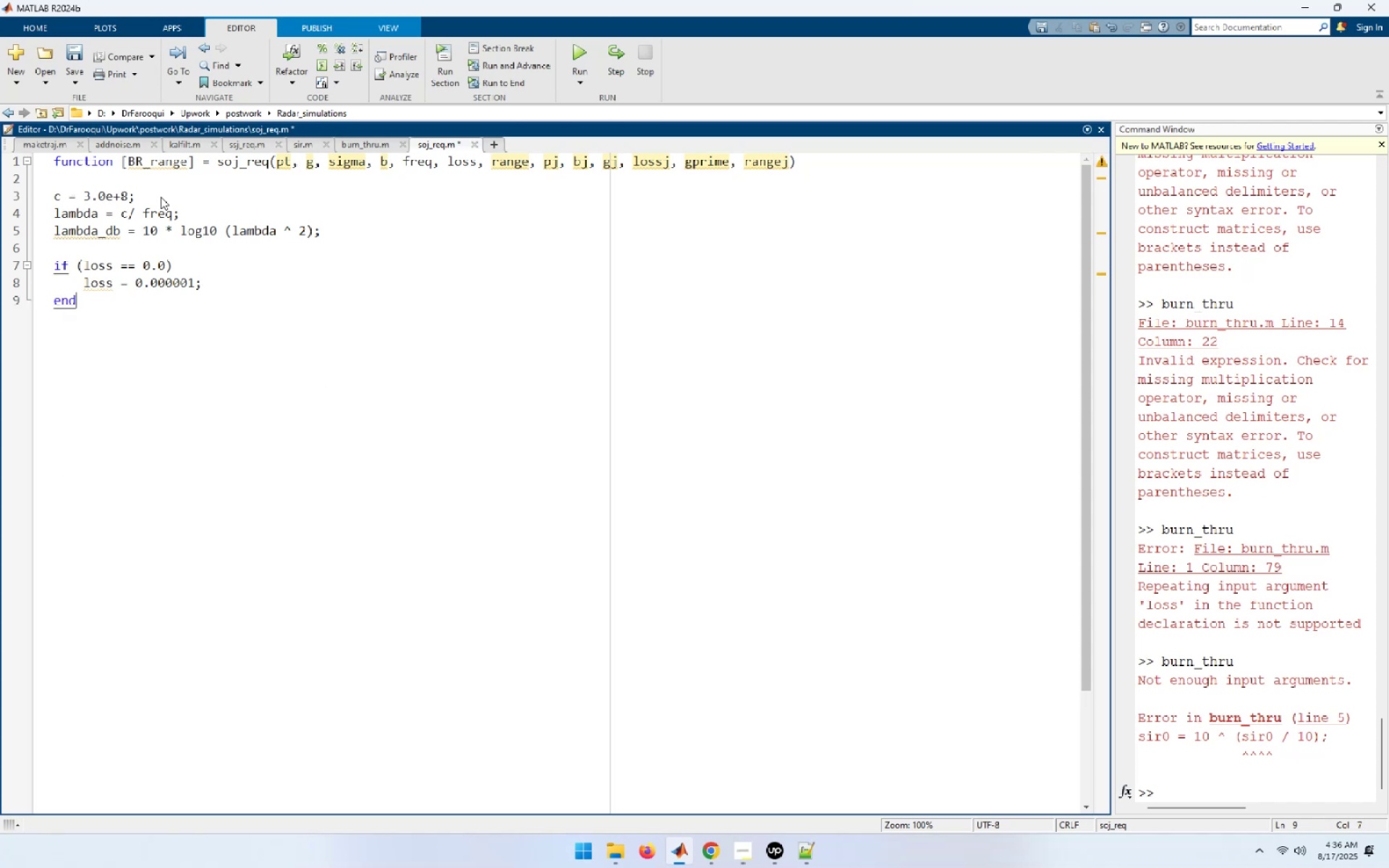 
key(Enter)
 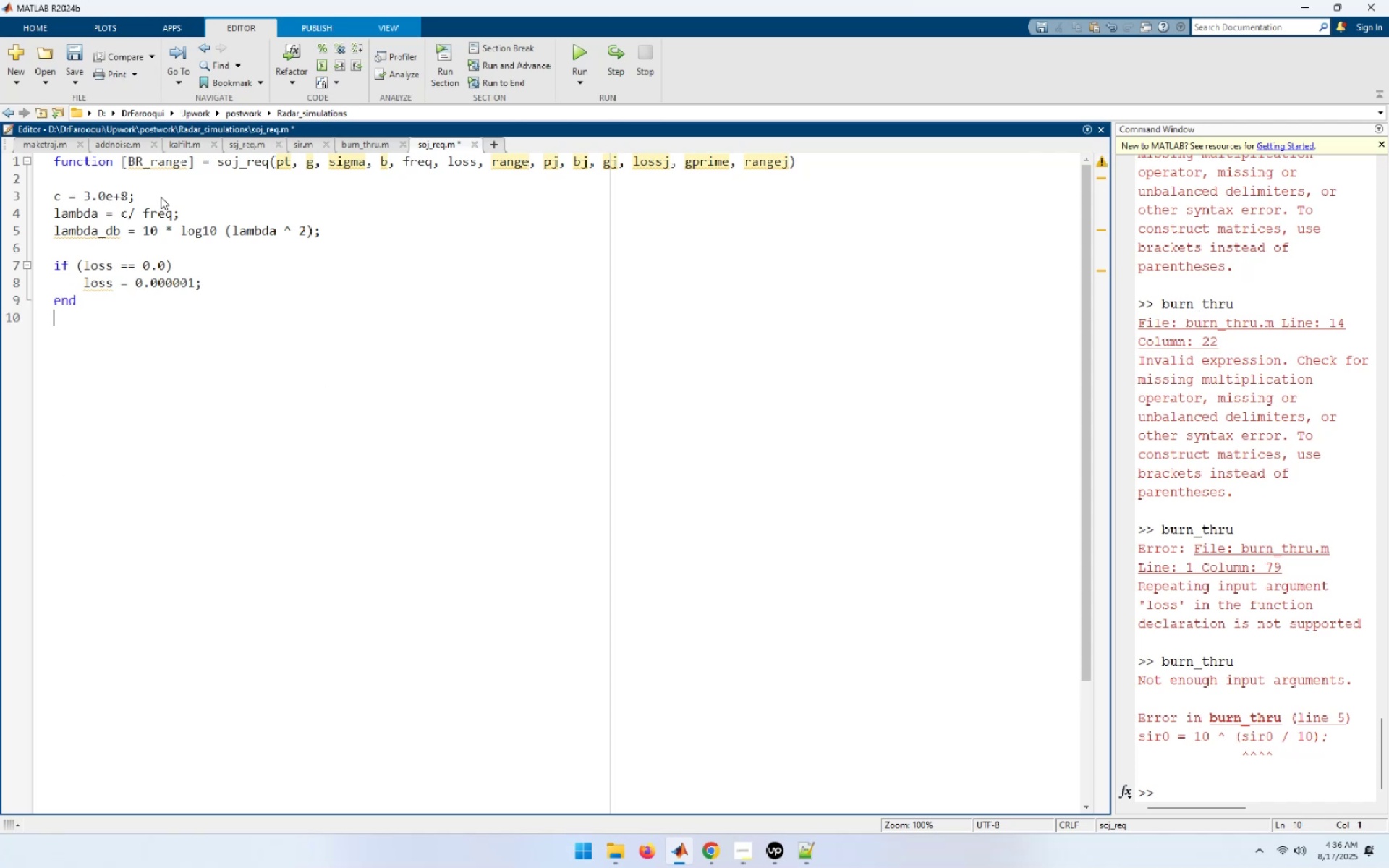 
key(Enter)
 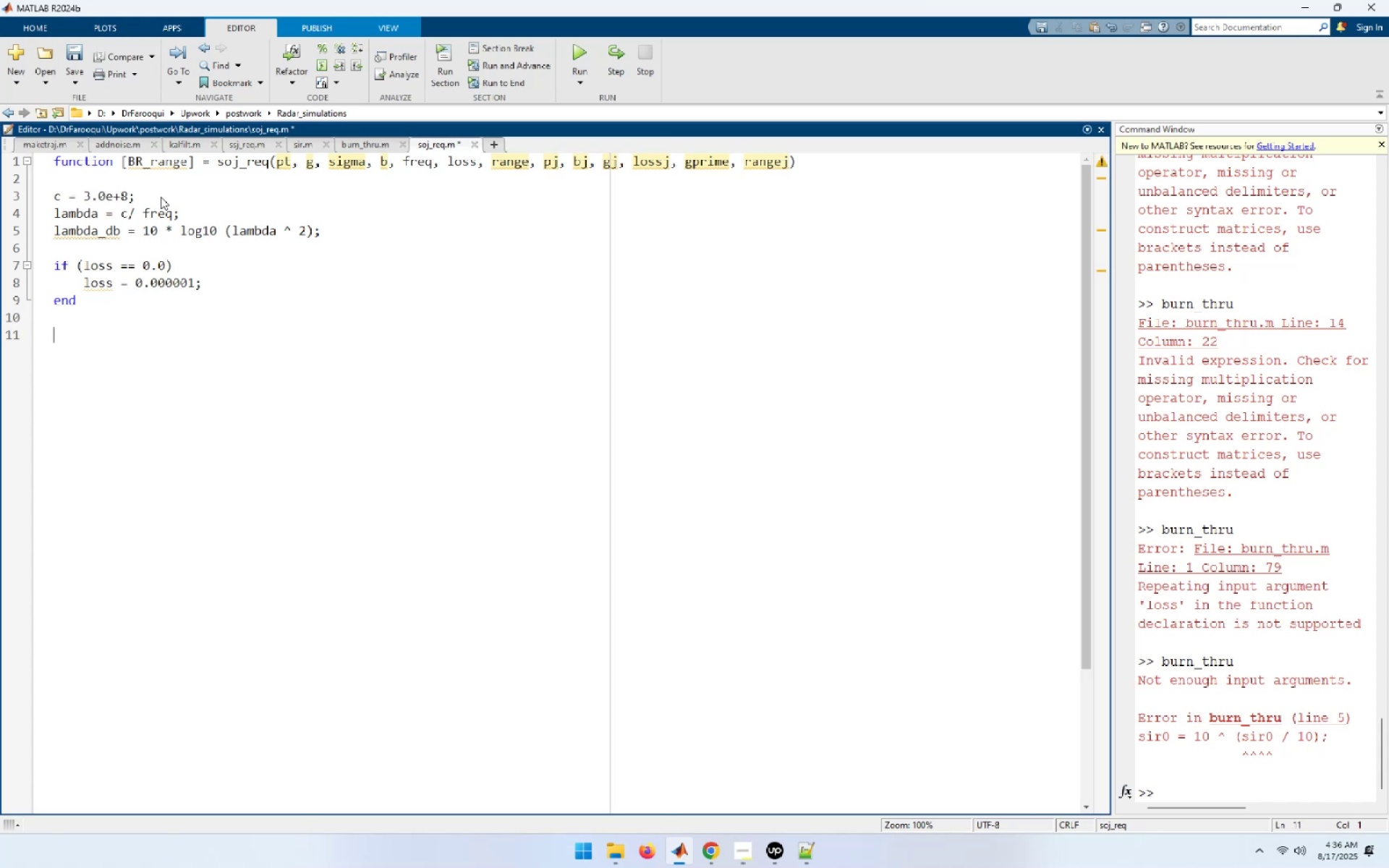 
type(if (lossj == 0))
 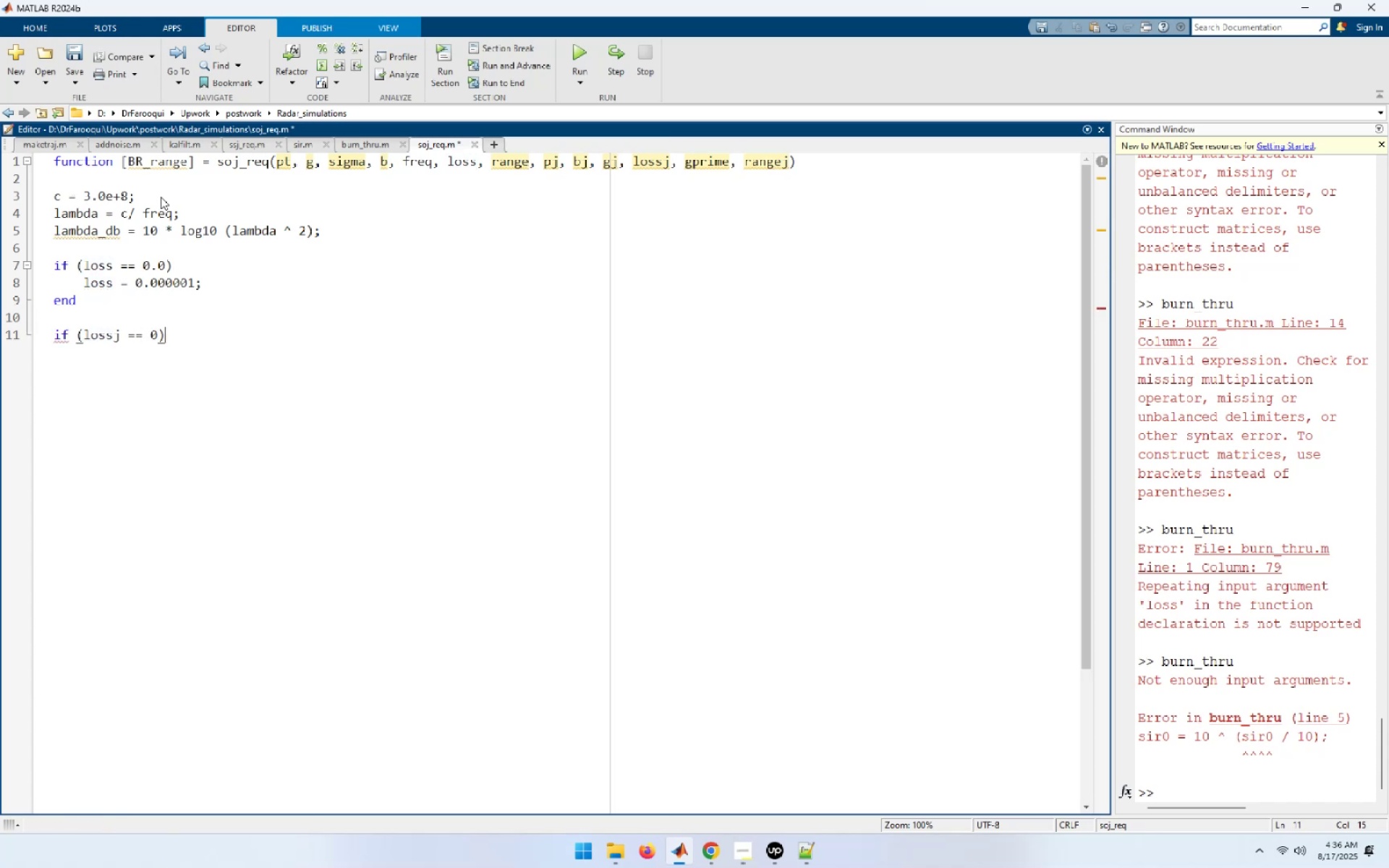 
key(Enter)
 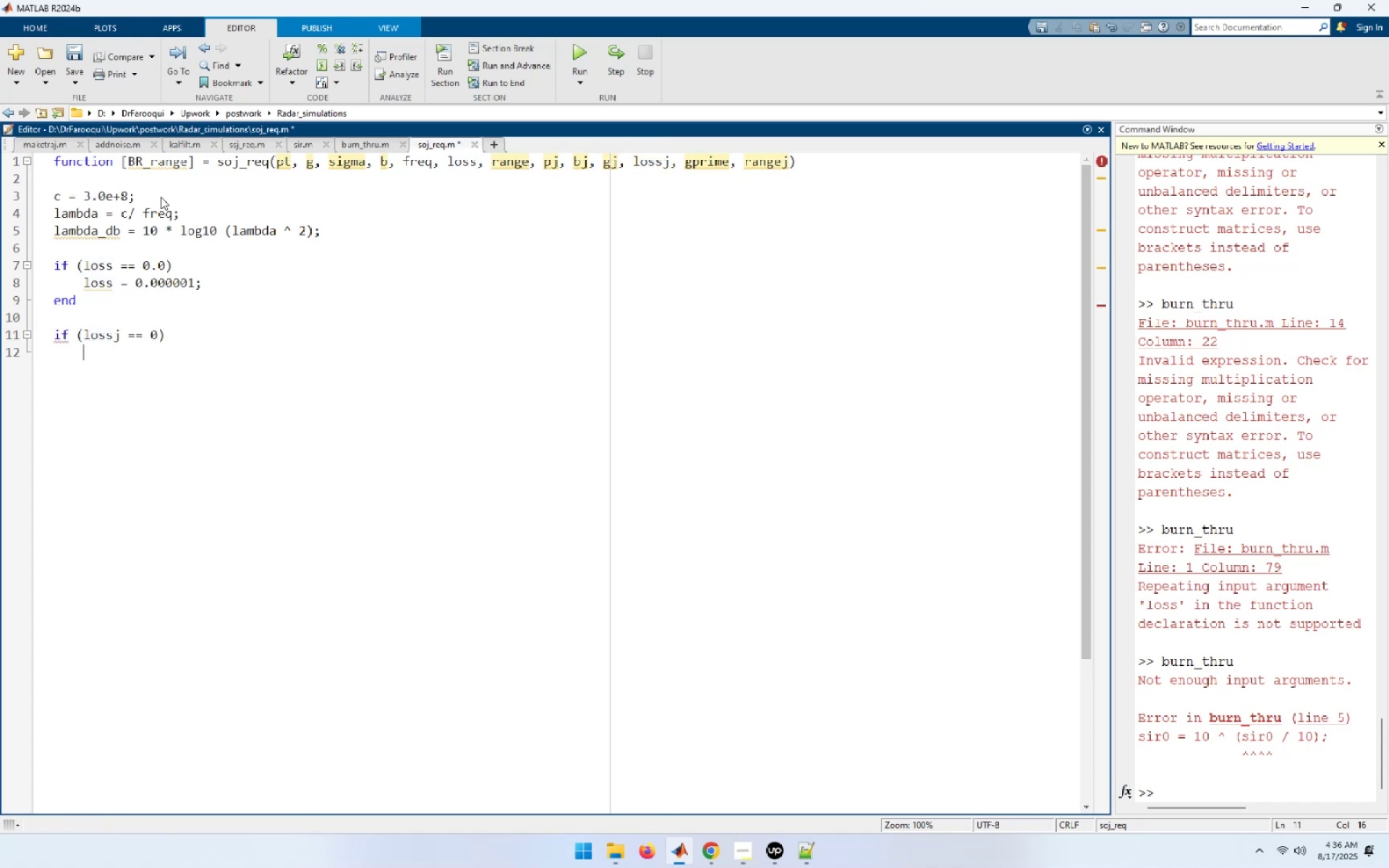 
type(lo0)
key(Backspace)
type(ssj = 0.000001;)
 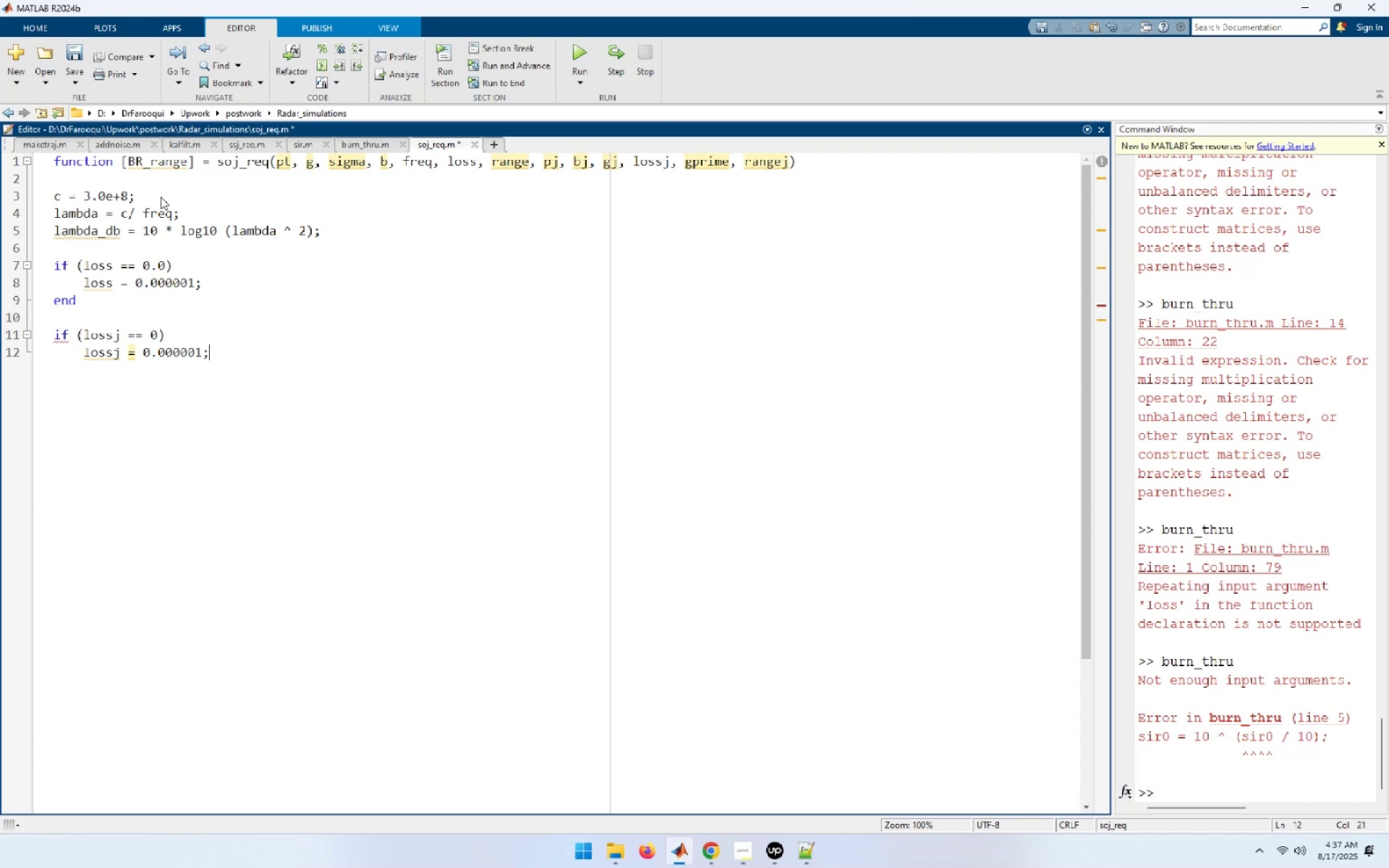 
key(Enter)
 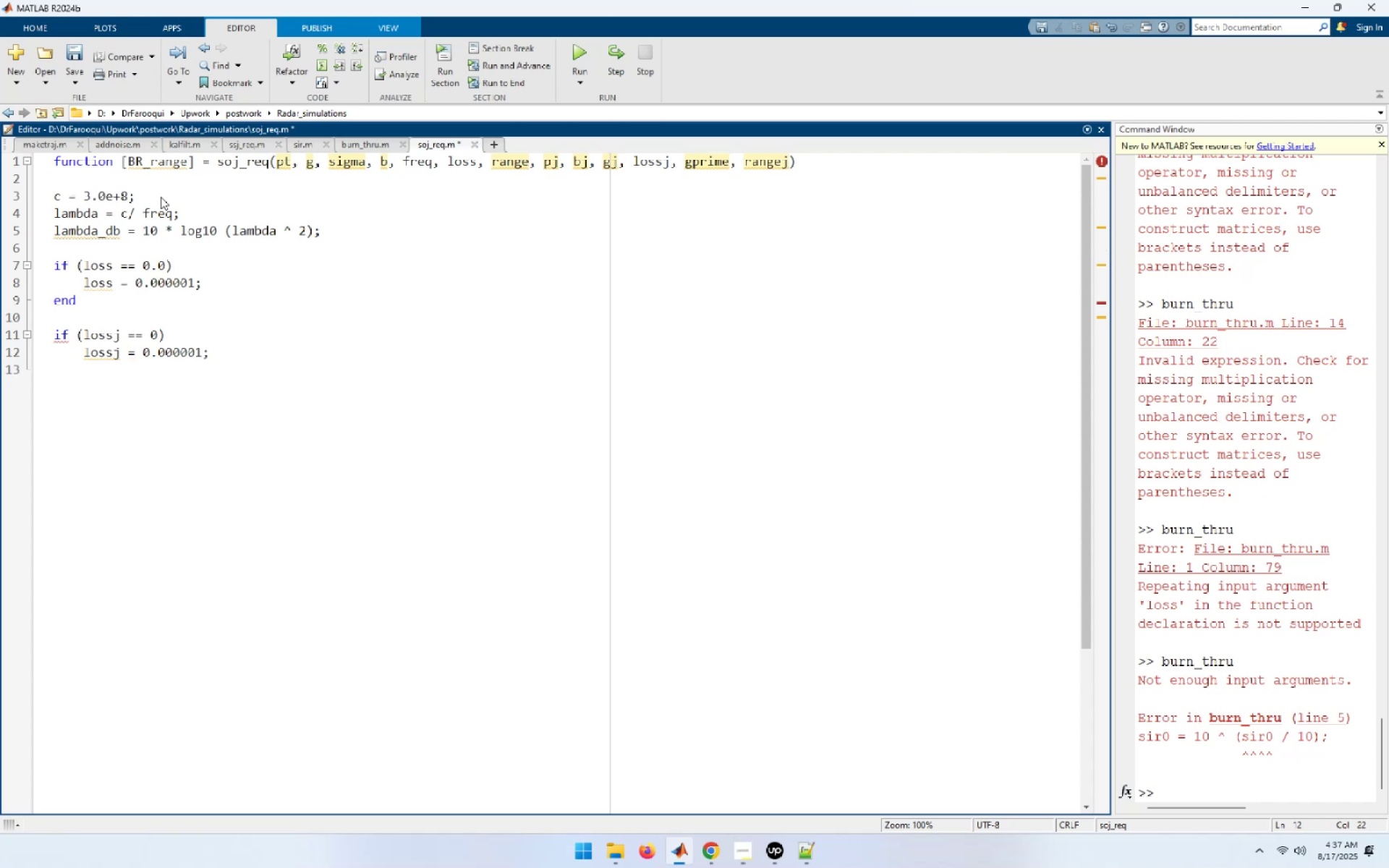 
type(end)
 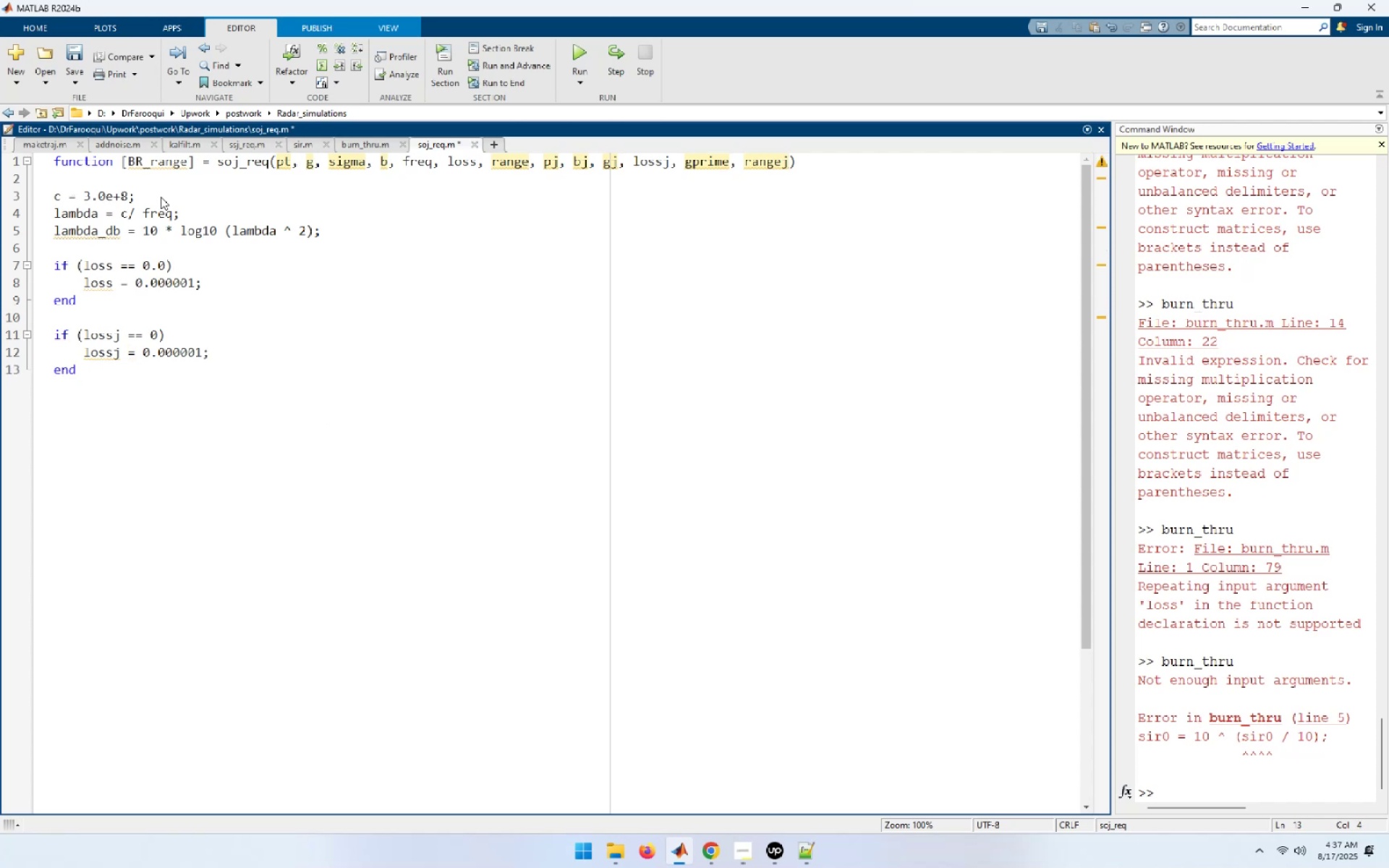 
key(Enter)
 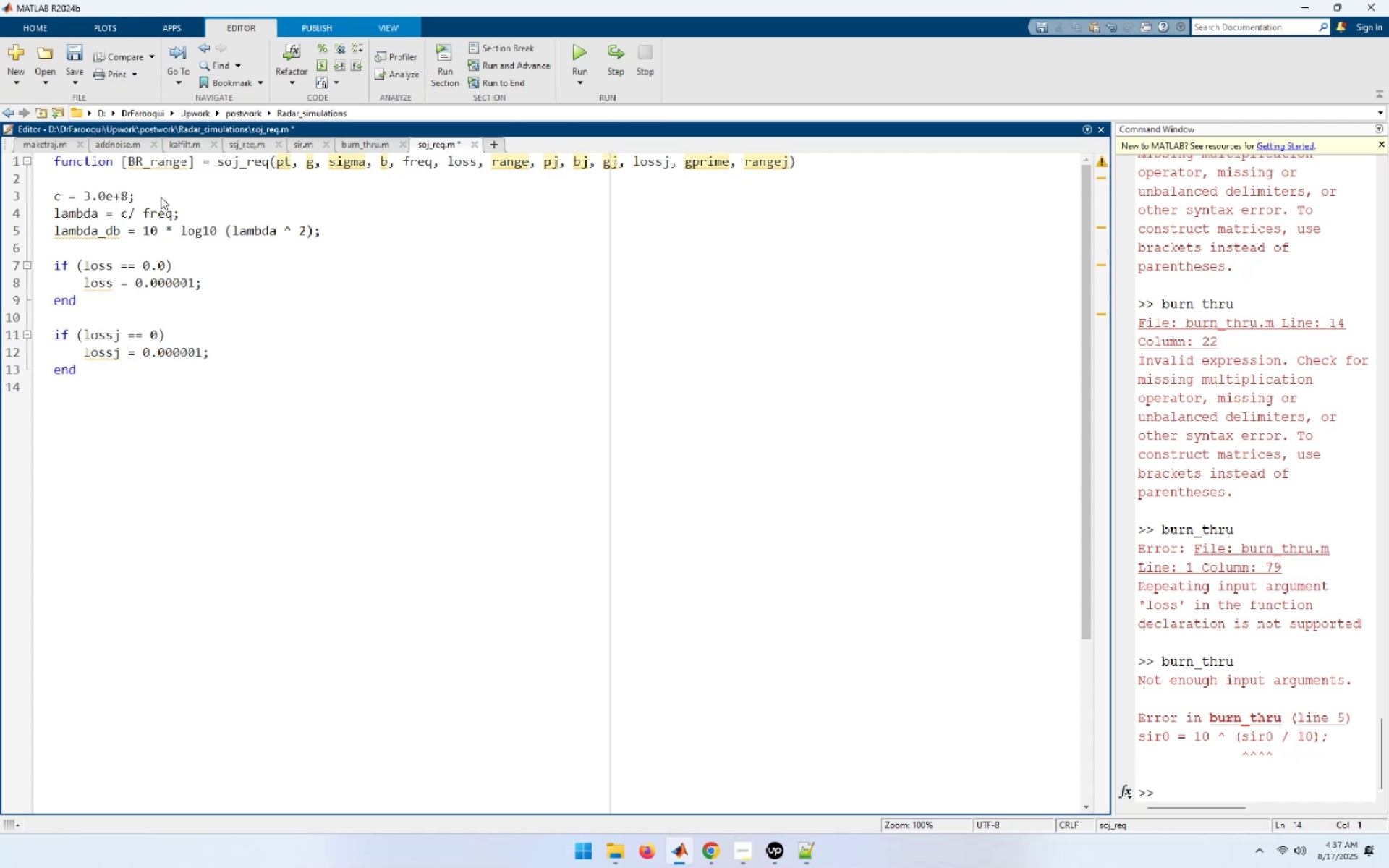 
key(Control+S)
 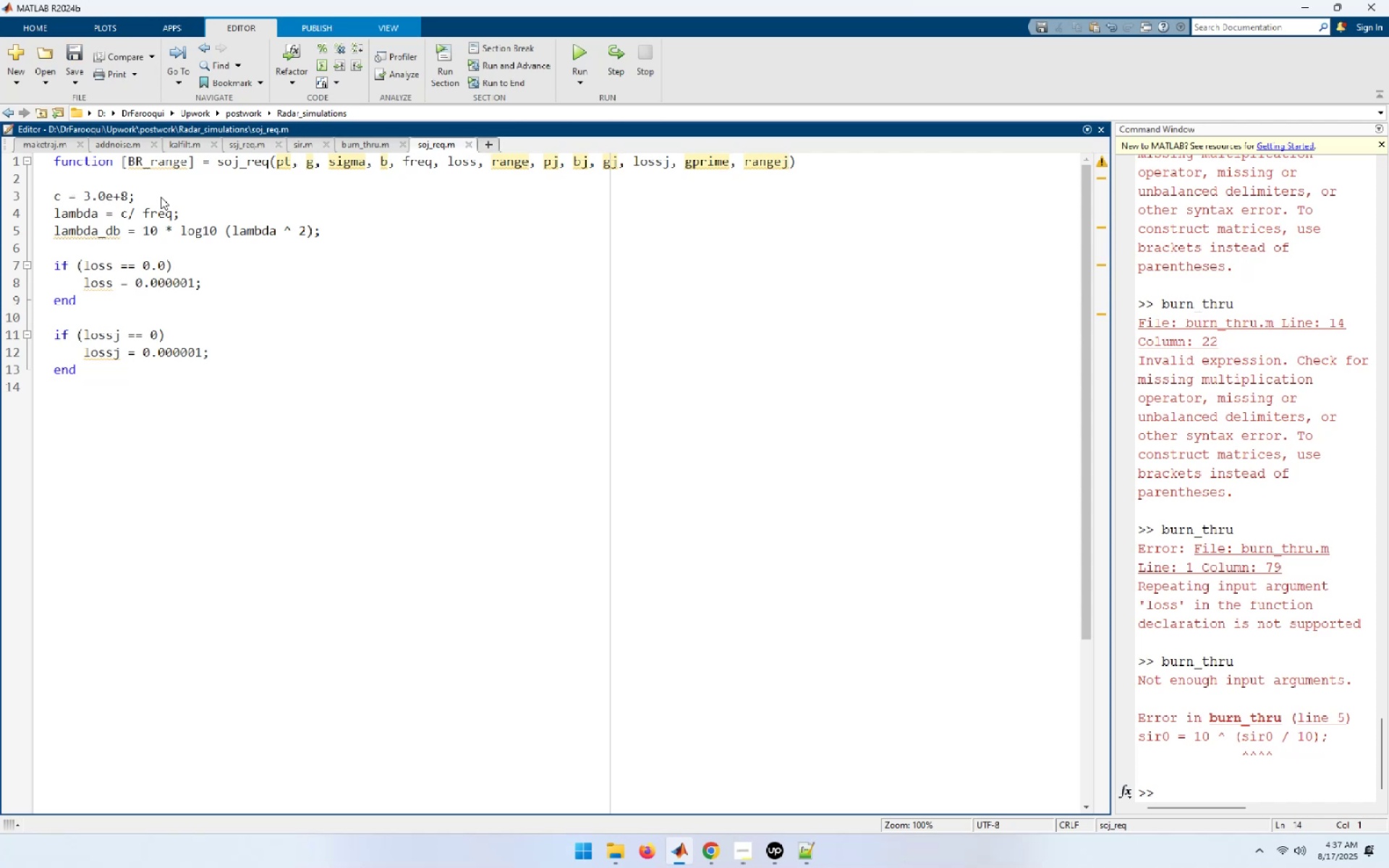 
key(Enter)
 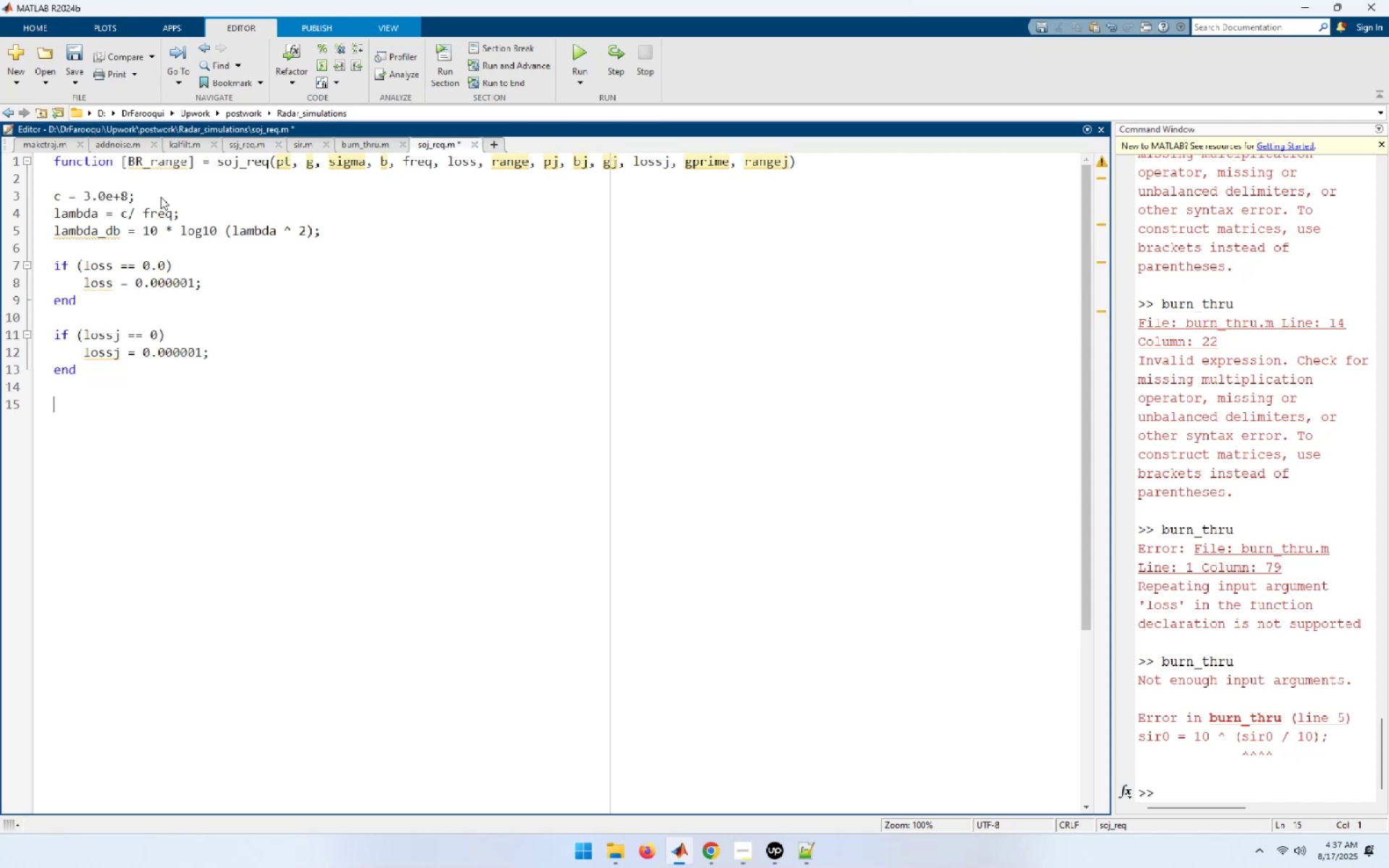 
type(sigmad)
key(Backspace)
type(da)
key(Backspace)
type(b = 10 * log 10)
key(Backspace)
key(Backspace)
key(Backspace)
type(10 (sigma);)
 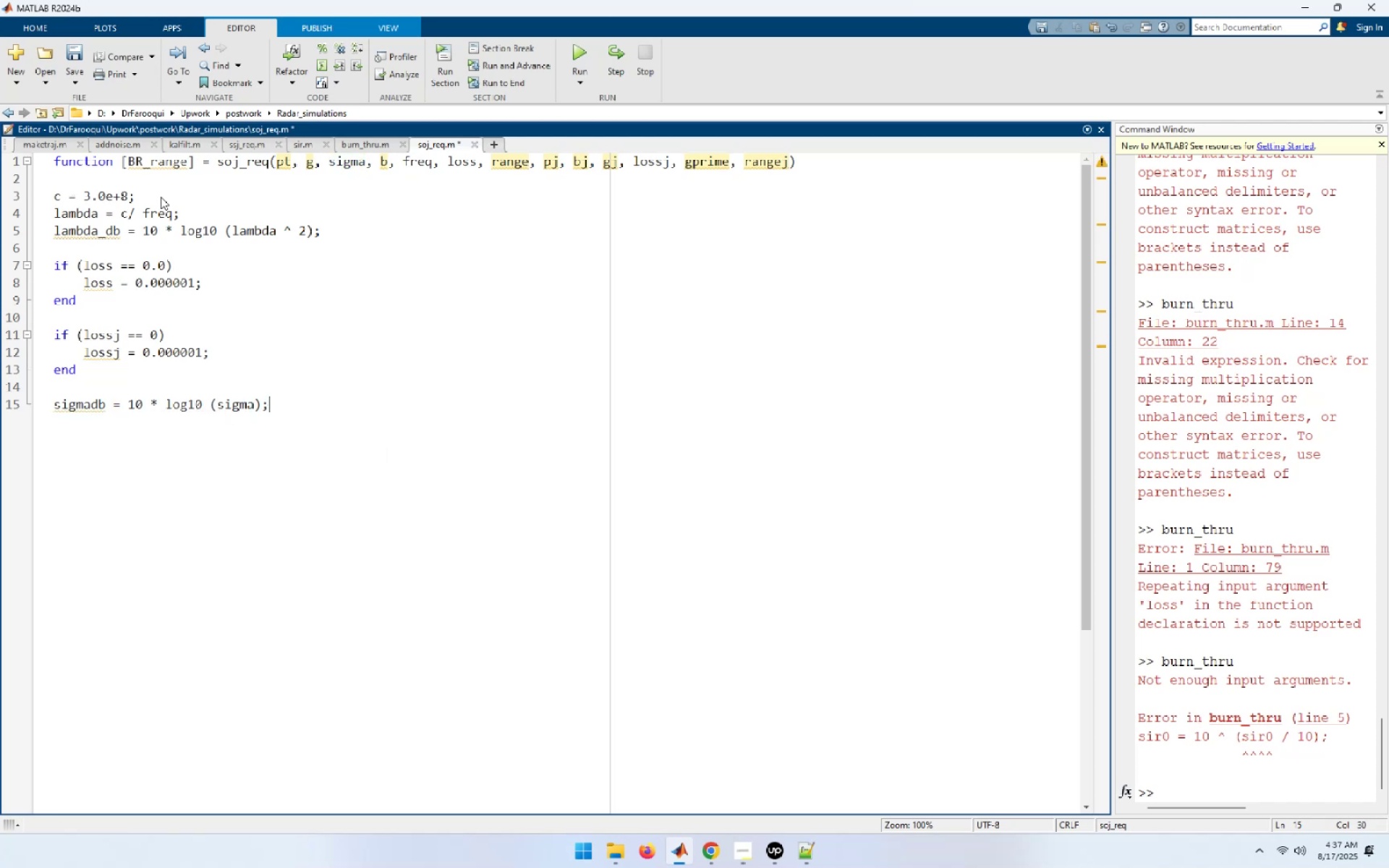 
key(Enter)
 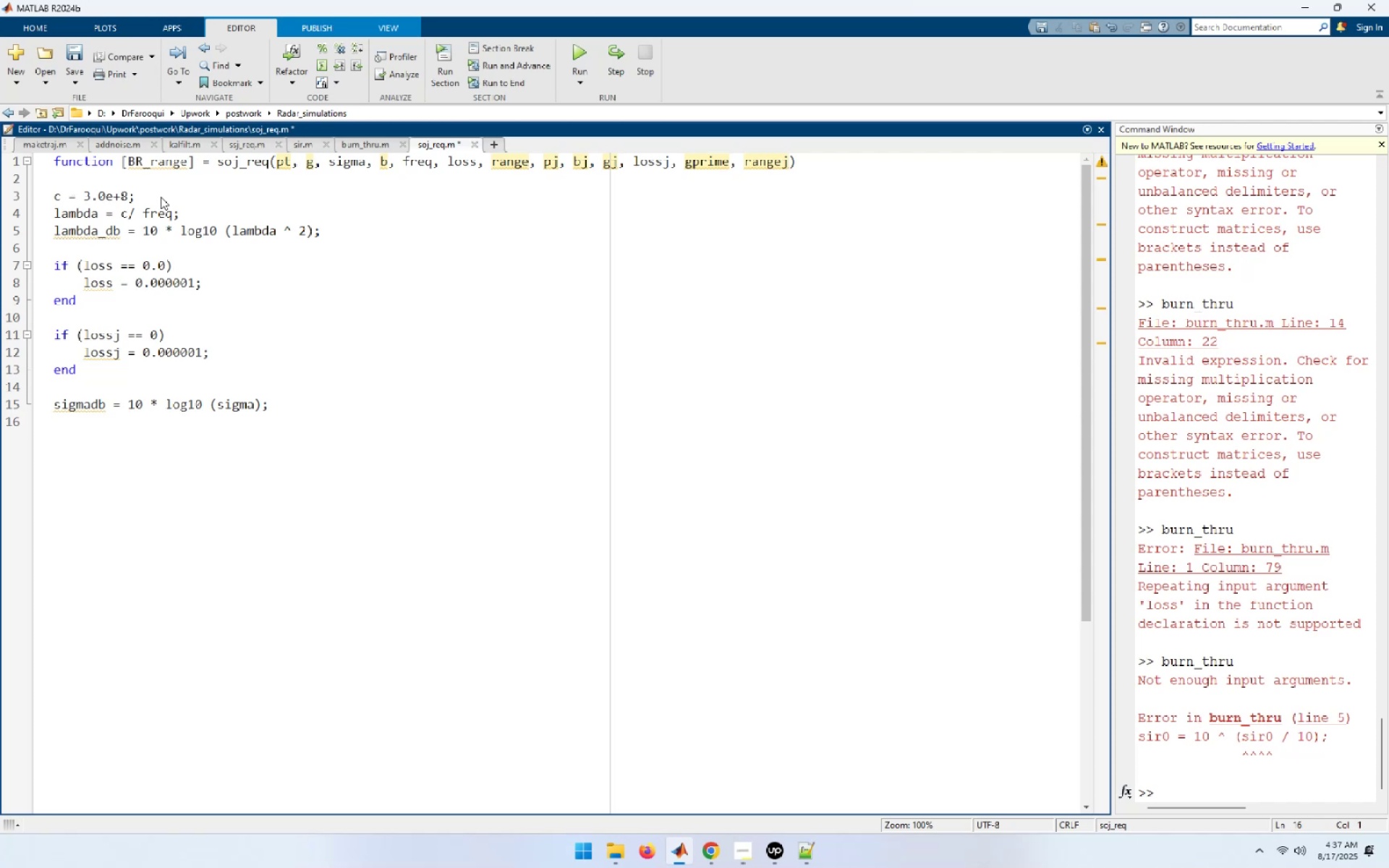 
type(range_db)
 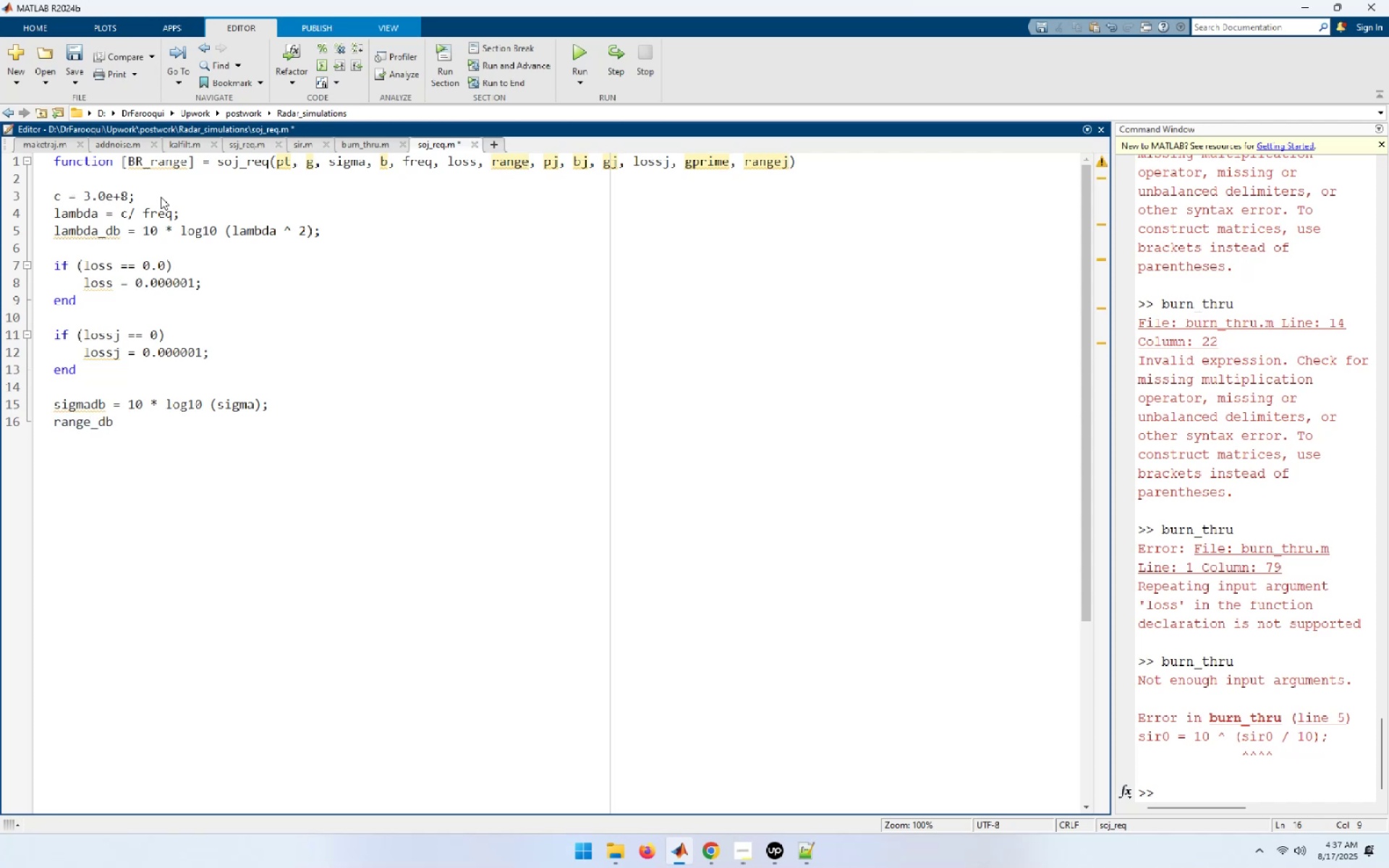 
wait(10.67)
 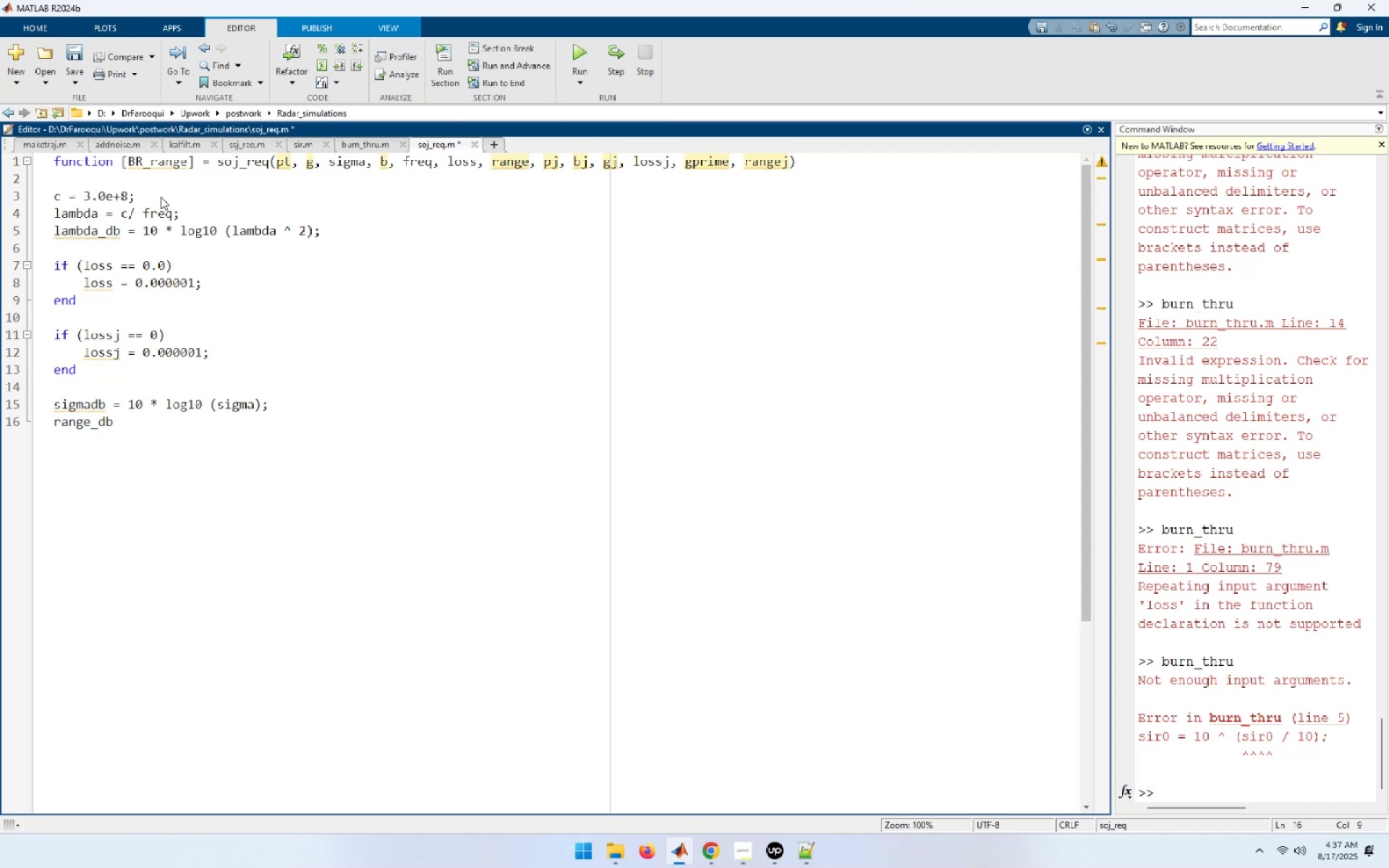 
type( = 10 l)
key(Backspace)
type(* log10 ()
 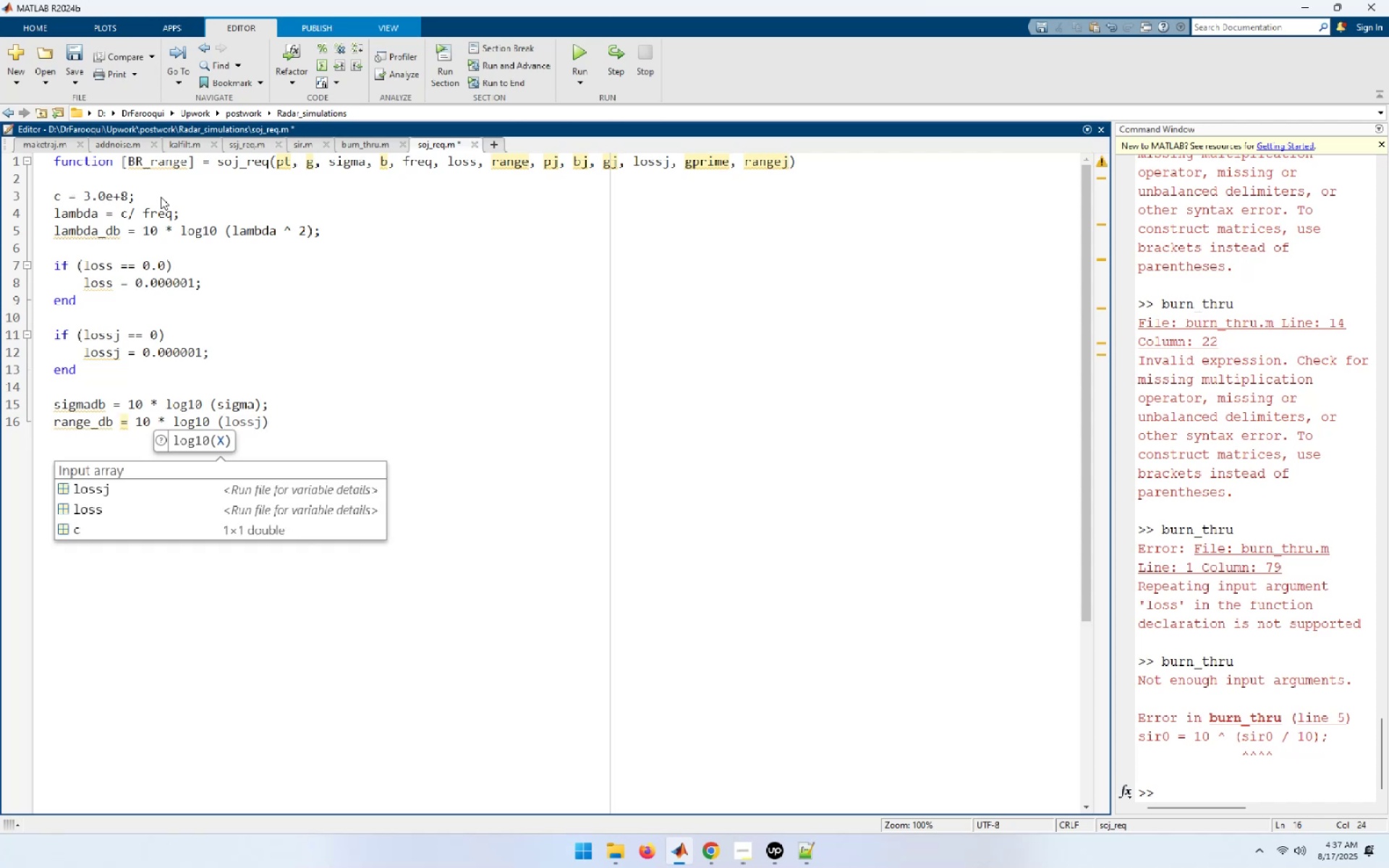 
type(range * 1000.0);)
 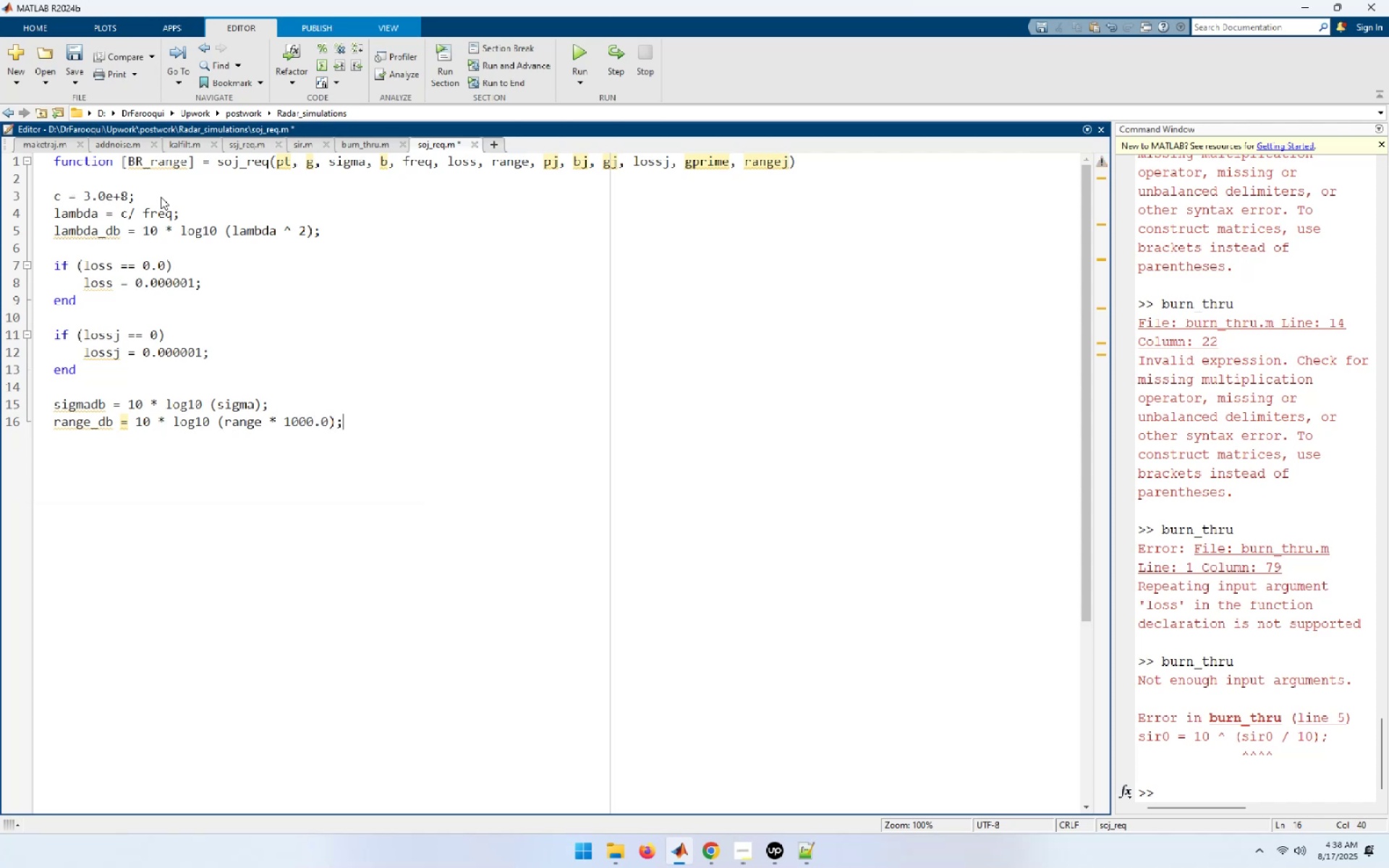 
 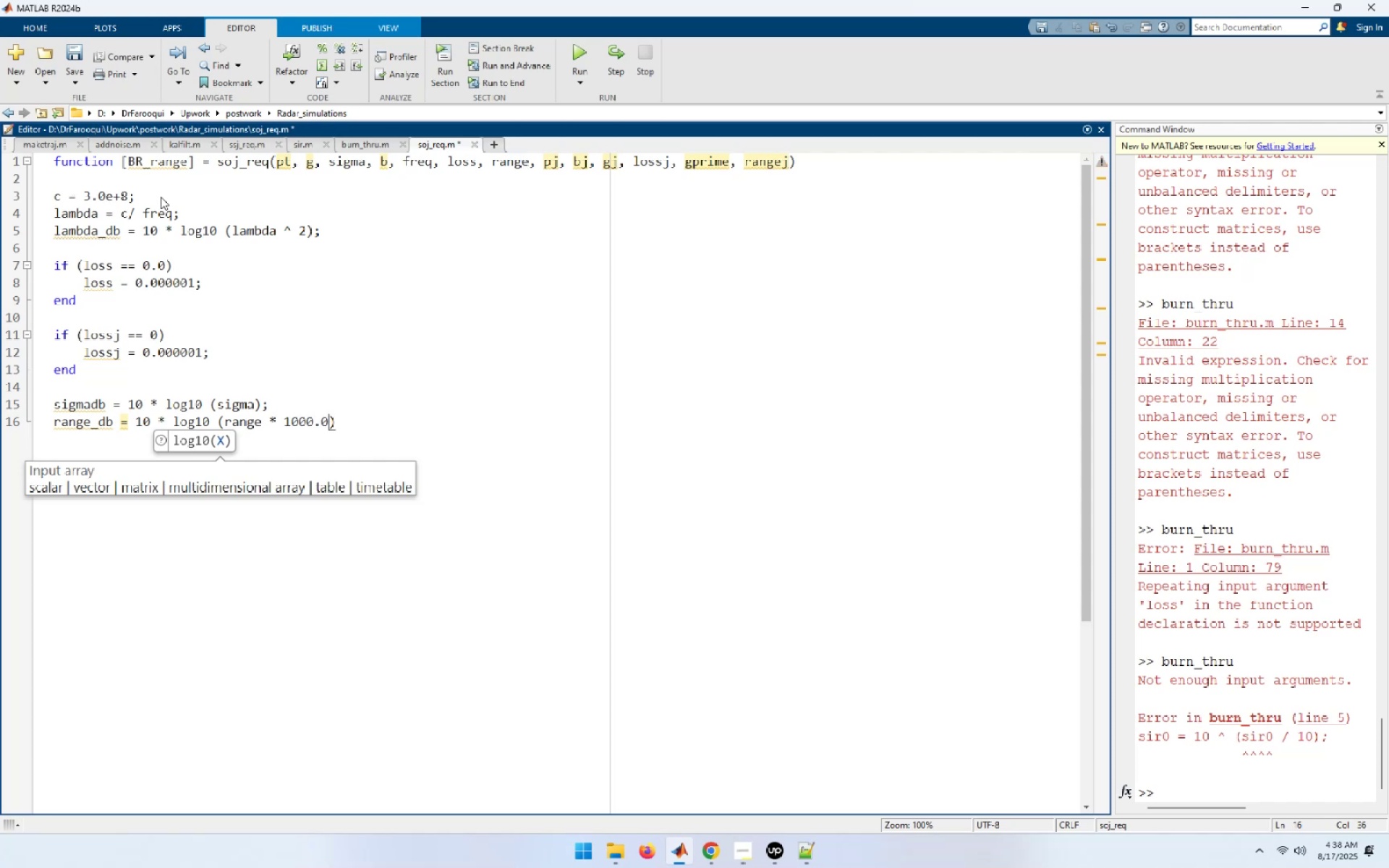 
key(Enter)
 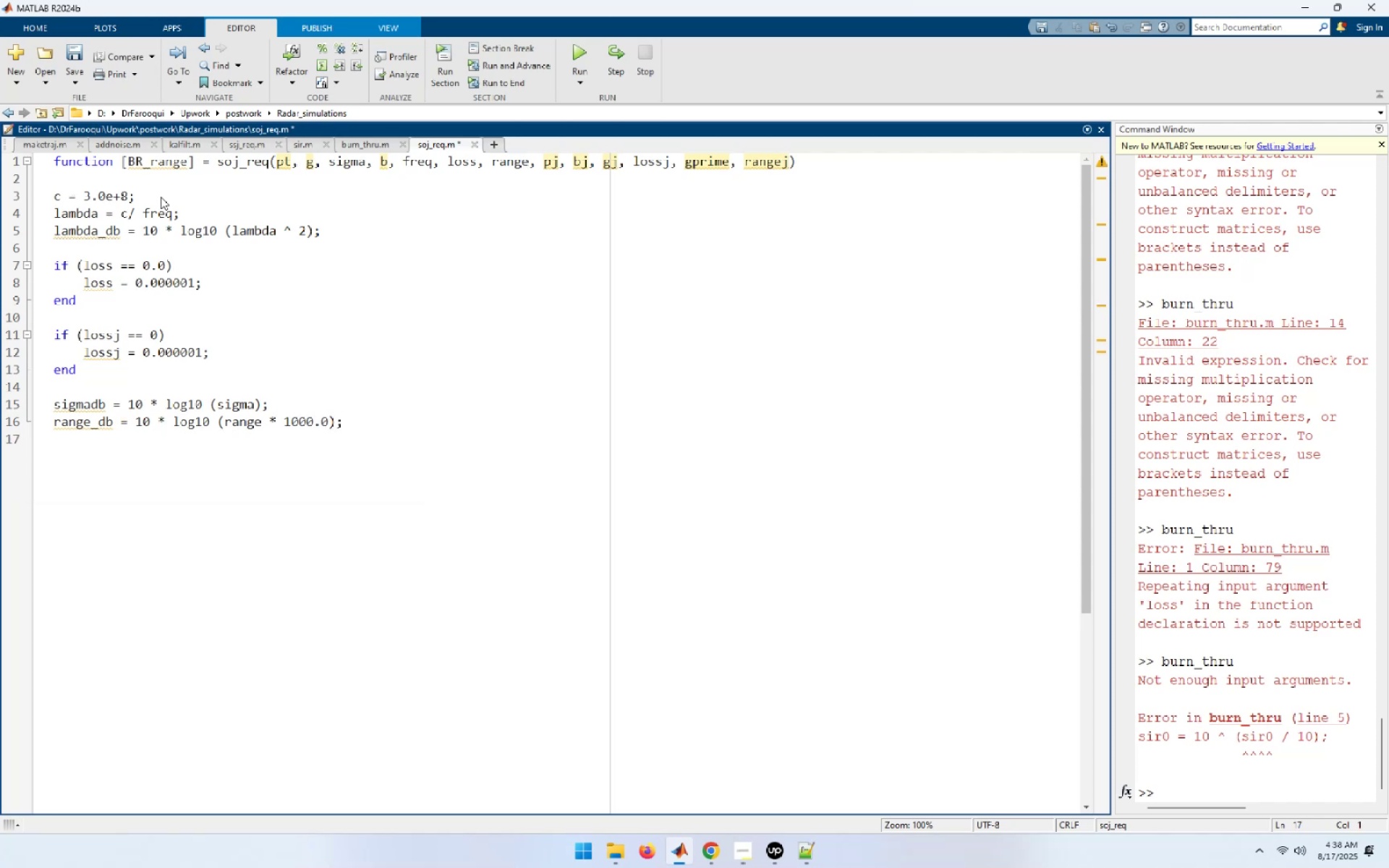 
type(ranjj)
key(Backspace)
key(Backspace)
type(nge)
key(Backspace)
key(Backspace)
key(Backspace)
type(gej_db = 10 * log10 (rangej * 1000.90)
key(Backspace)
key(Backspace)
type(0);)
 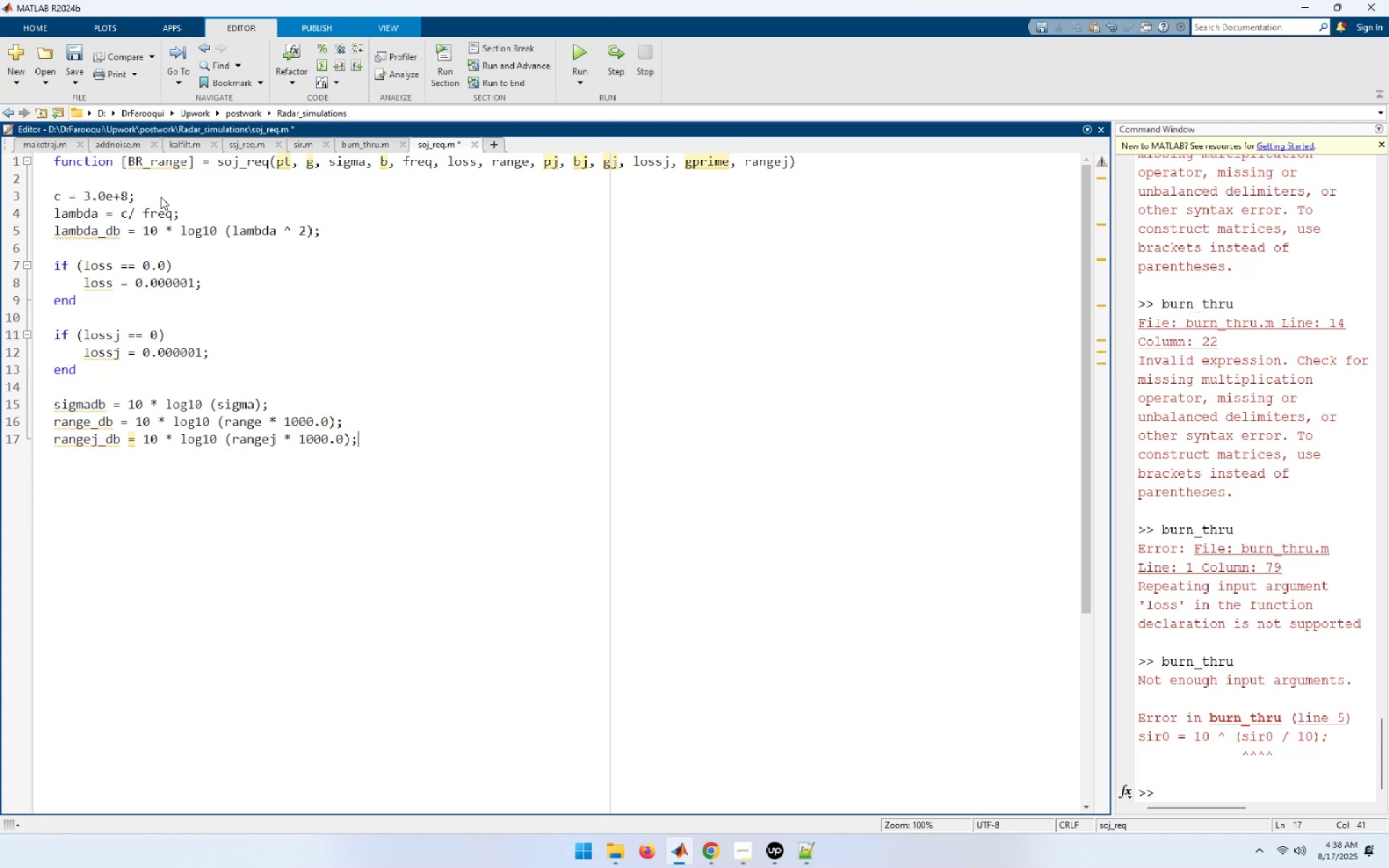 
key(Enter)
 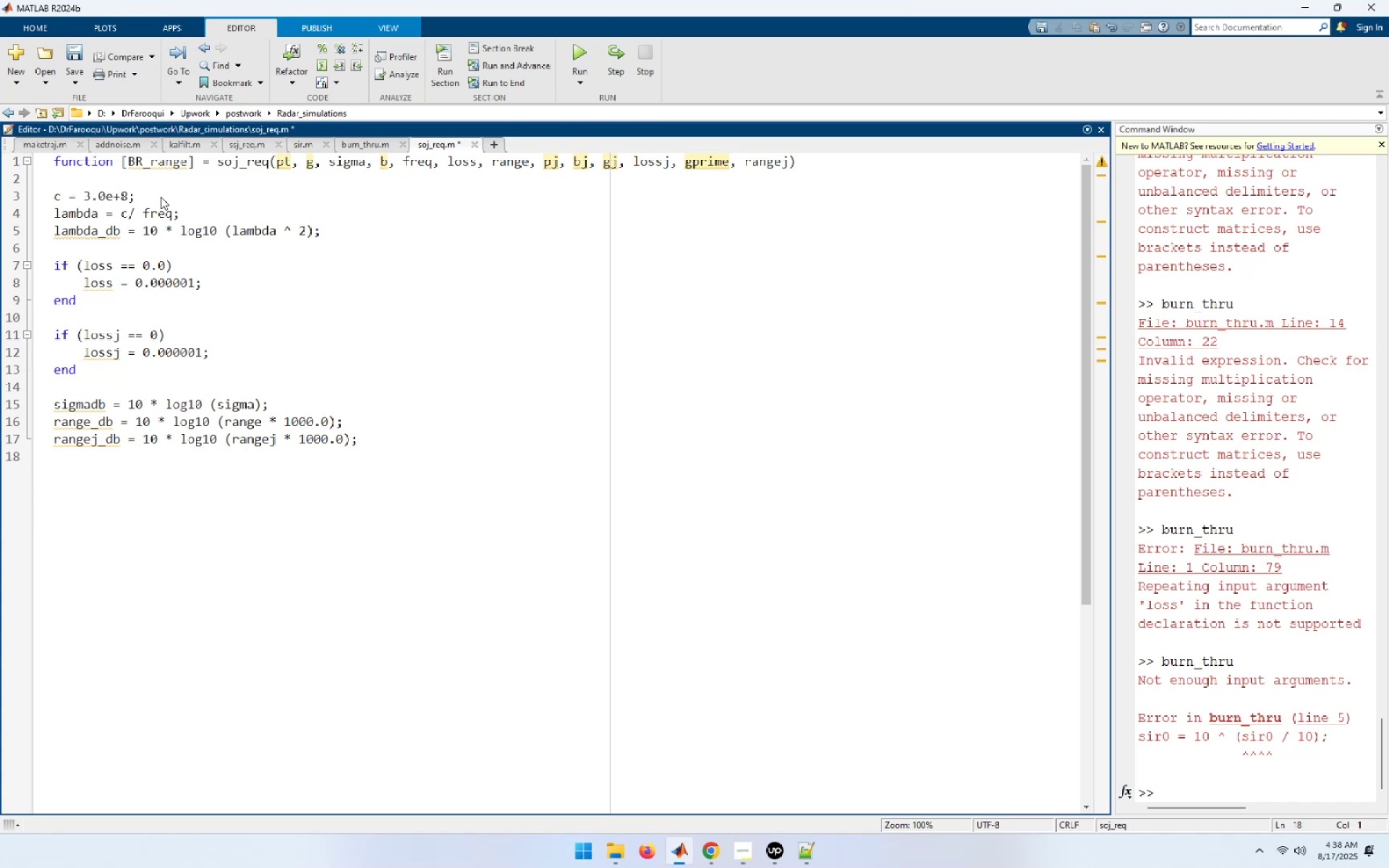 
type(pt_db = )
 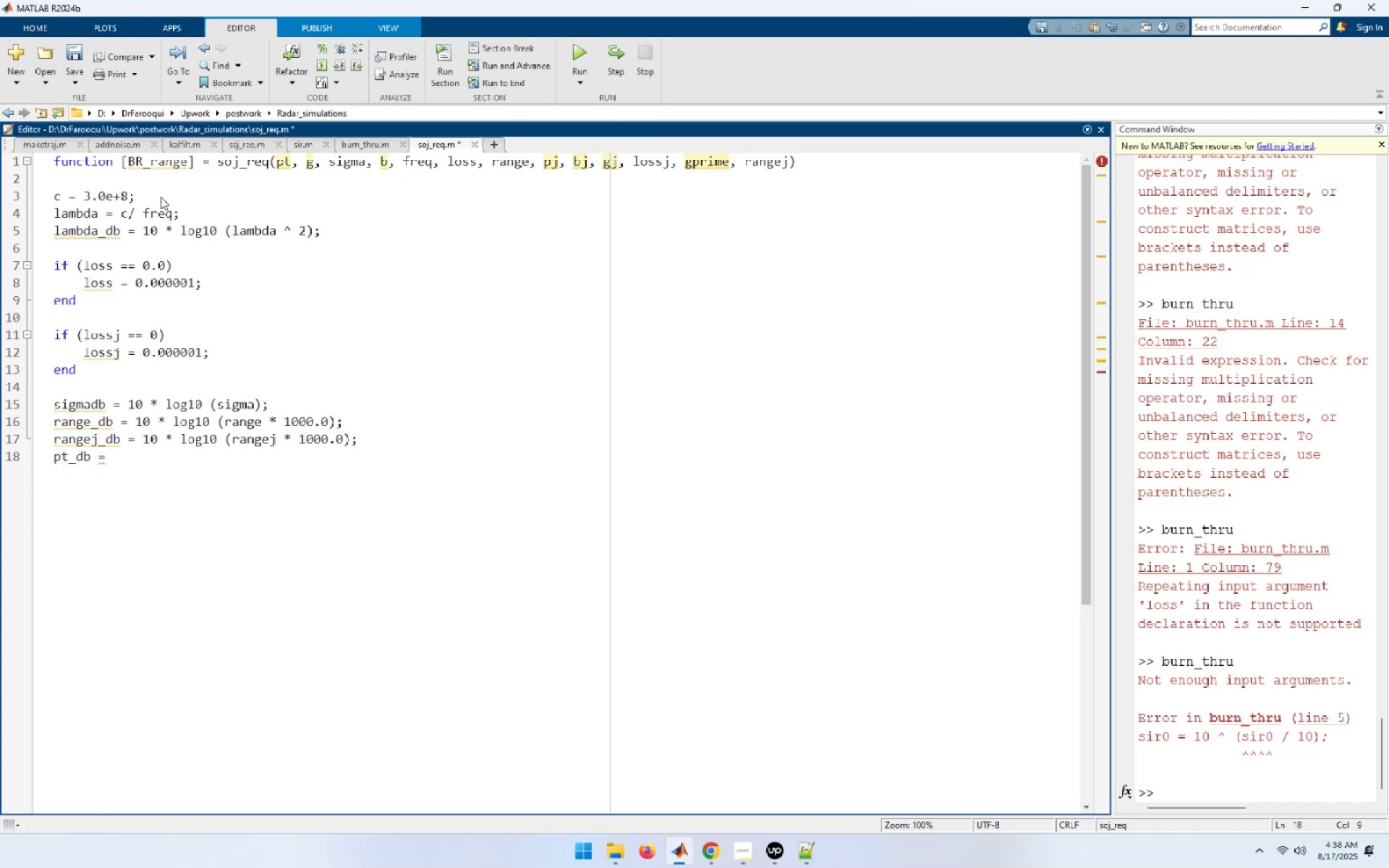 
type(10 * log10 (pt);)
 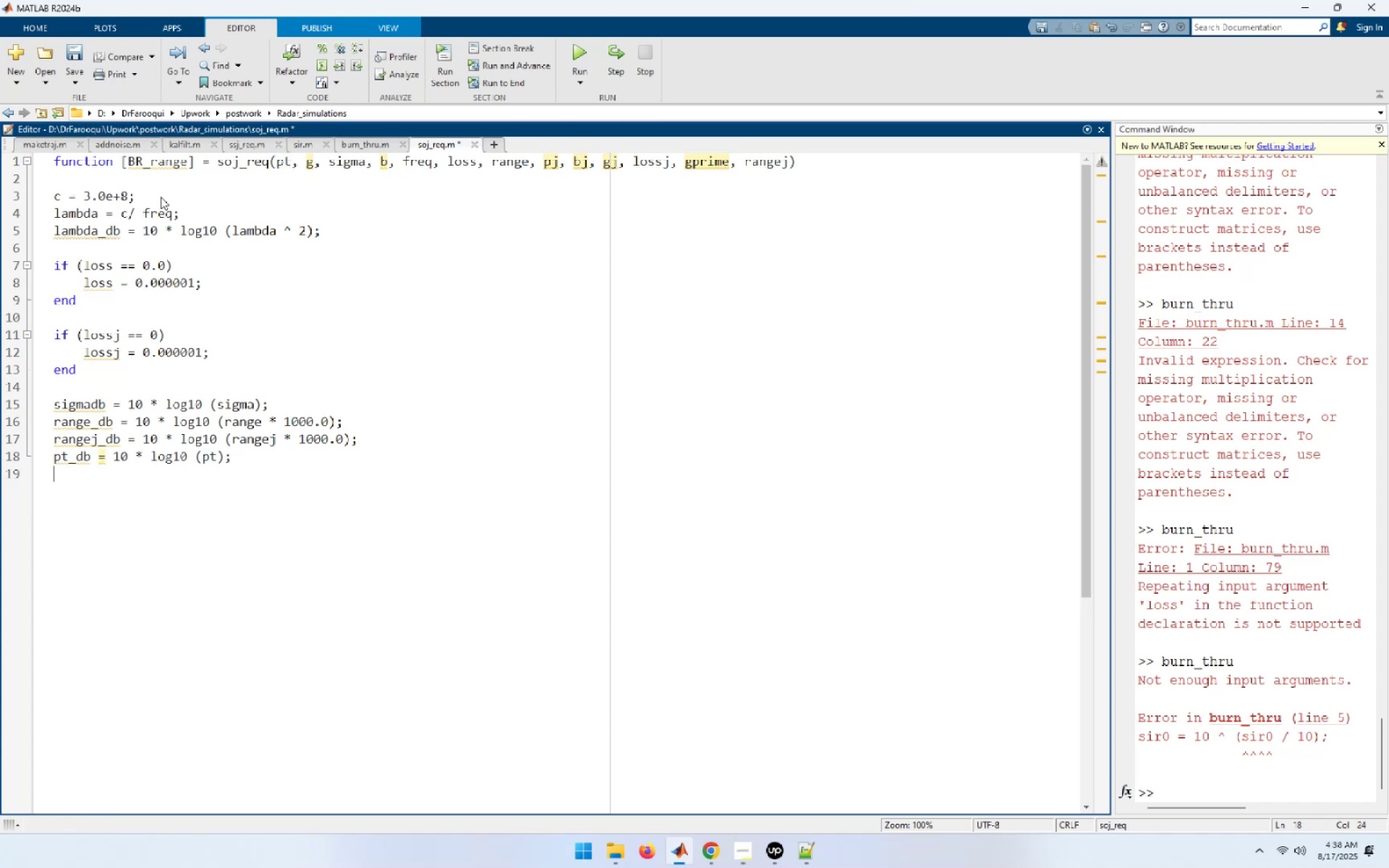 
 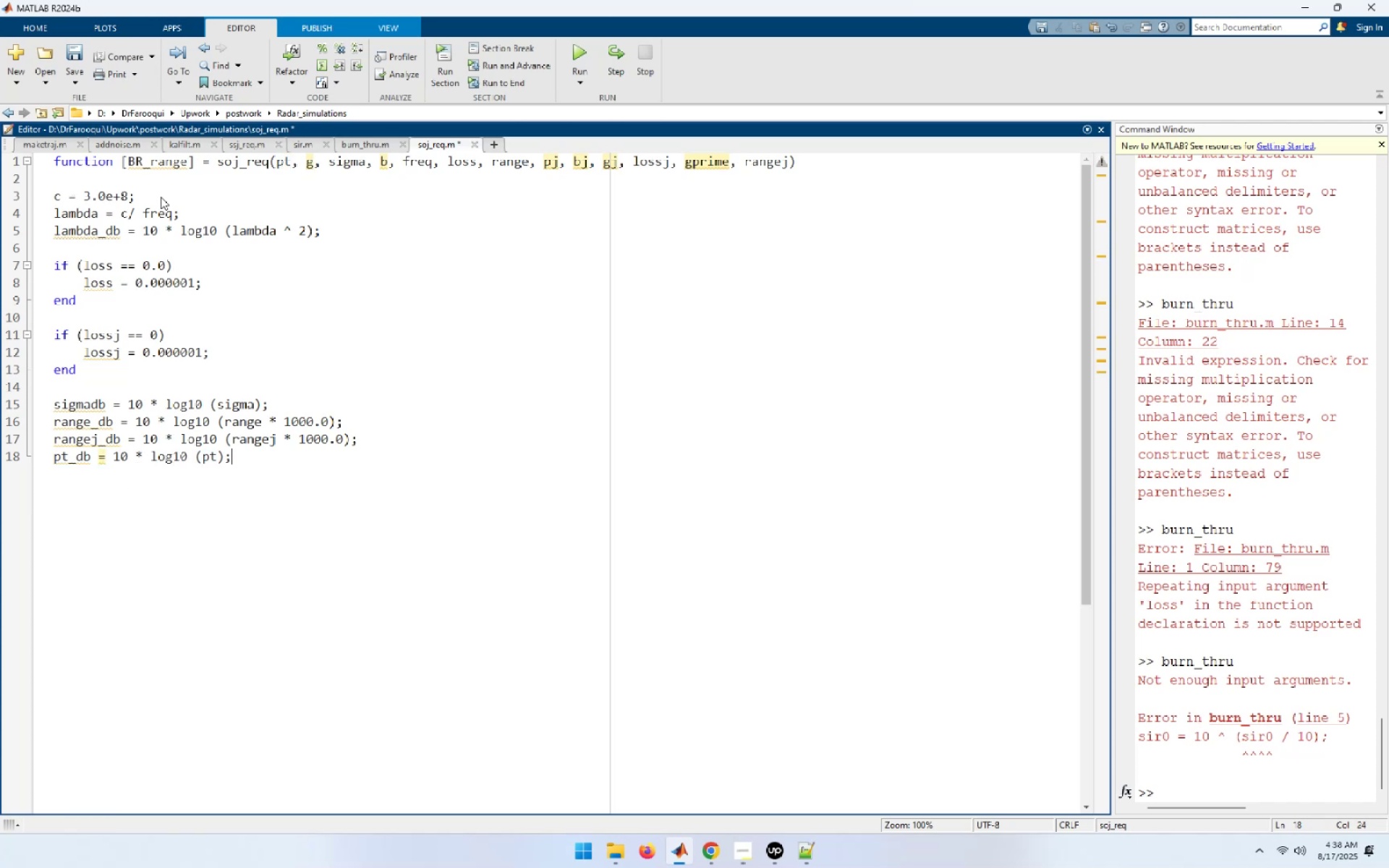 
key(Enter)
 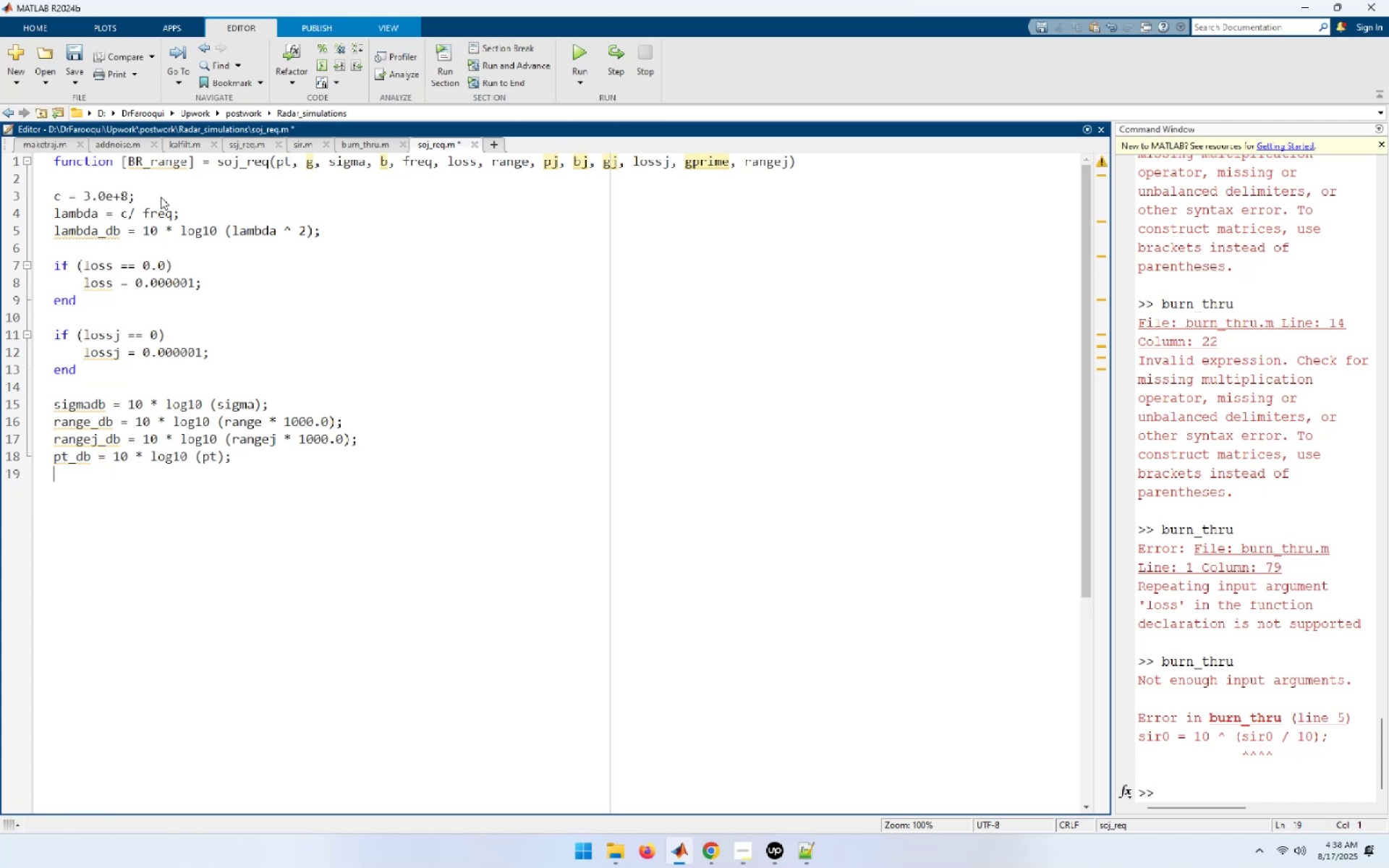 
type(_)
key(Backspace)
type(b_db = 1-)
key(Backspace)
type(0 * log )
key(Backspace)
type(10 (d)
key(Backspace)
type(b);)
 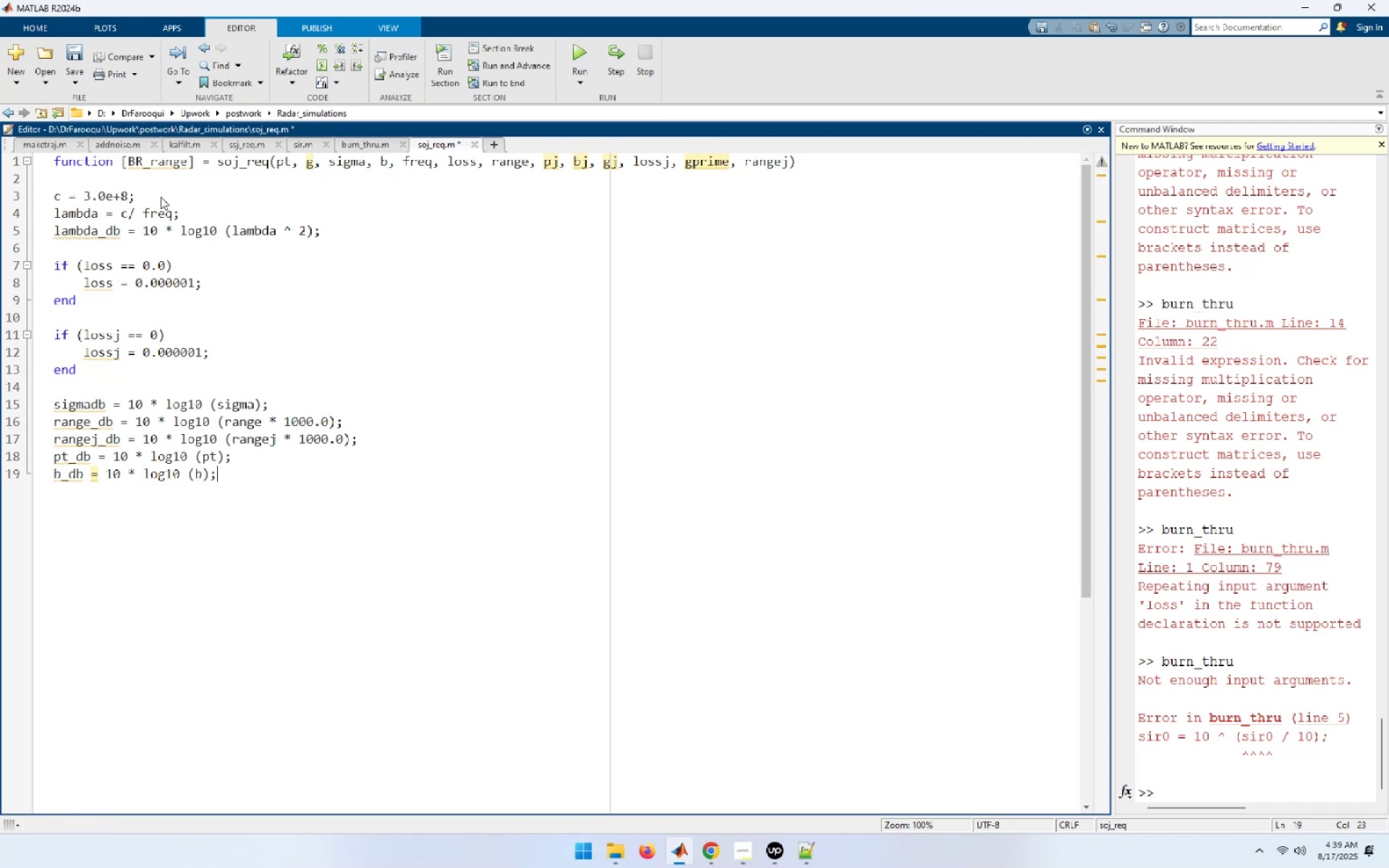 
 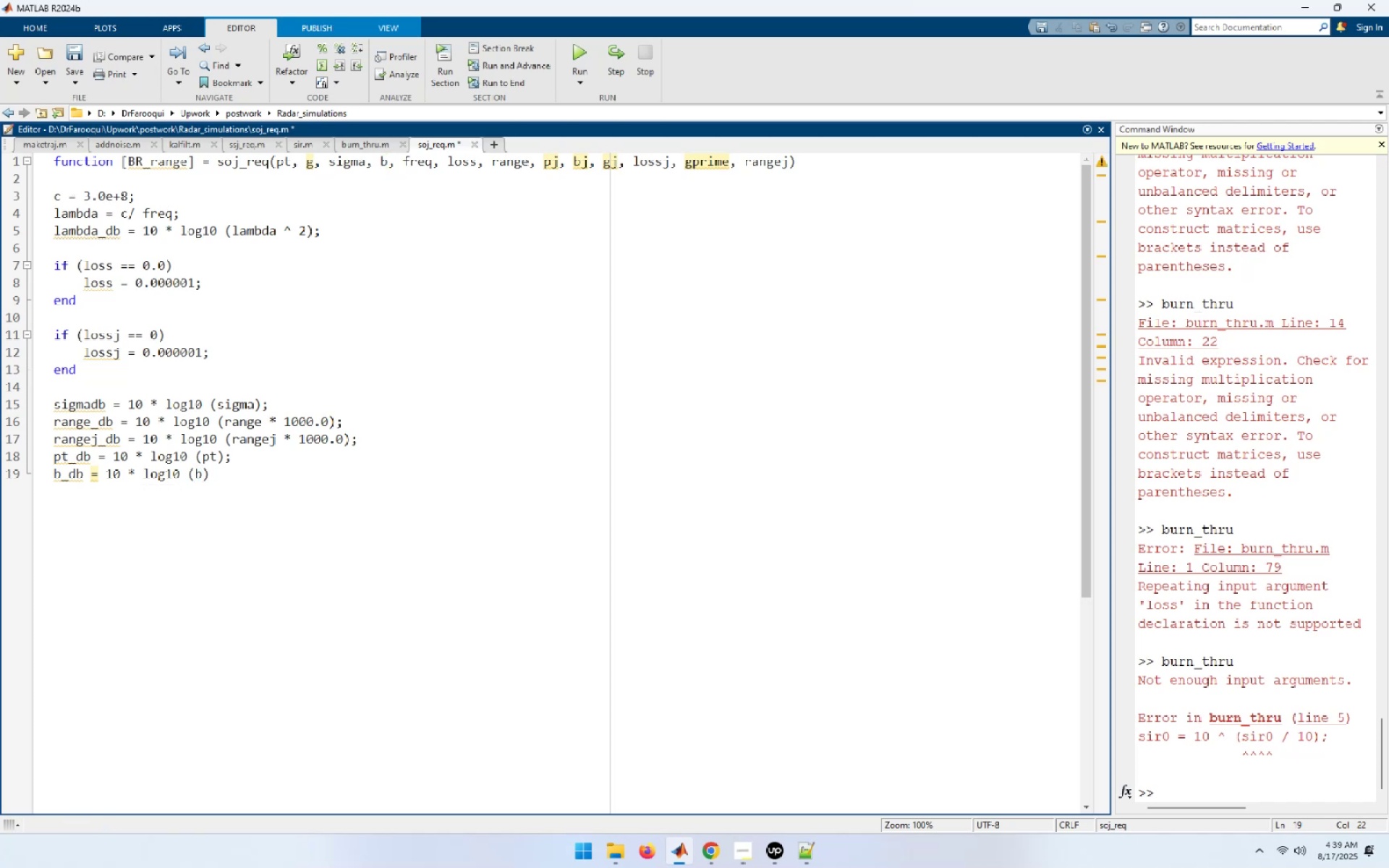 
key(Enter)
 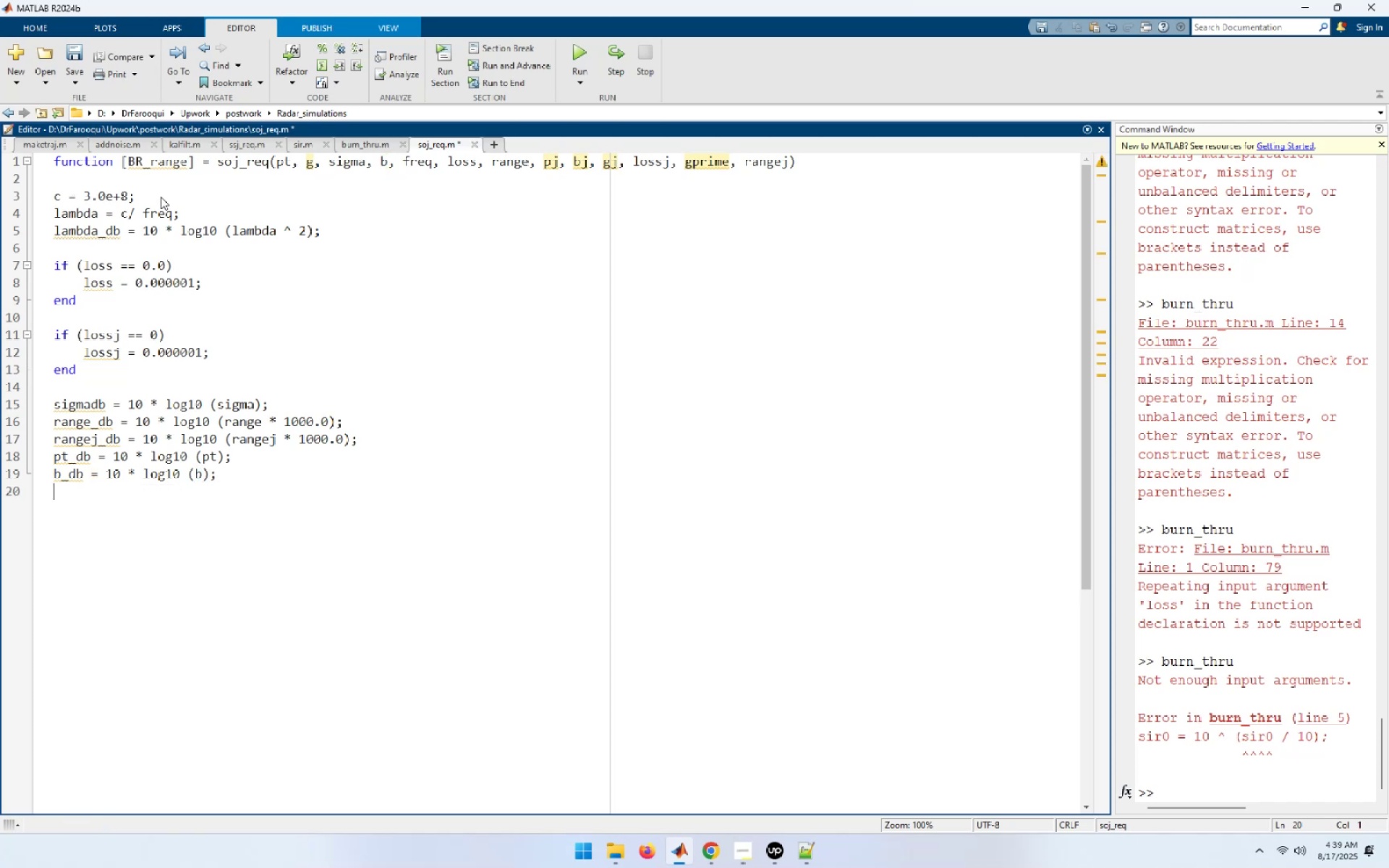 
type(bj_db = 1-)
key(Backspace)
type(0 * log10 (bj);)
 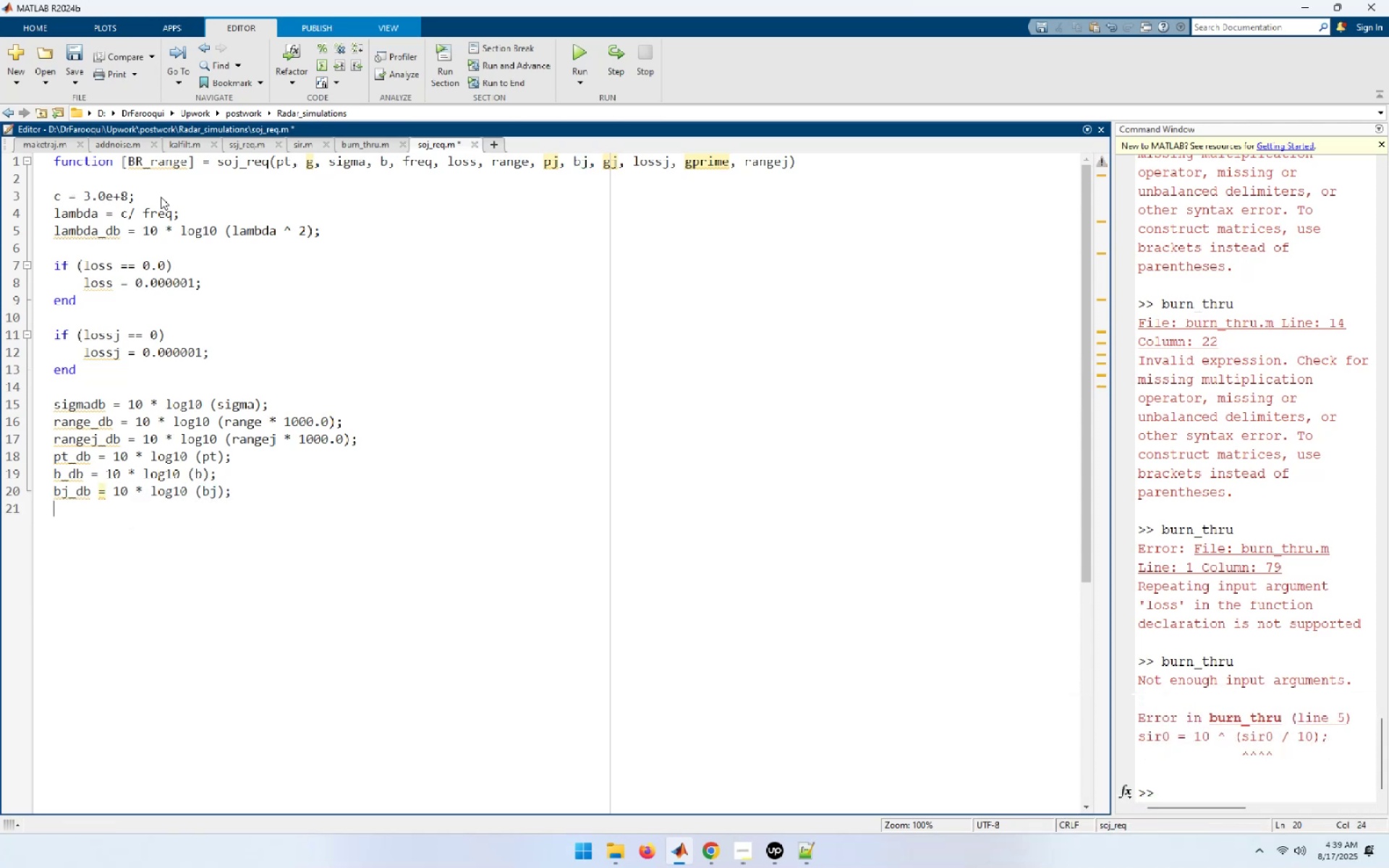 
 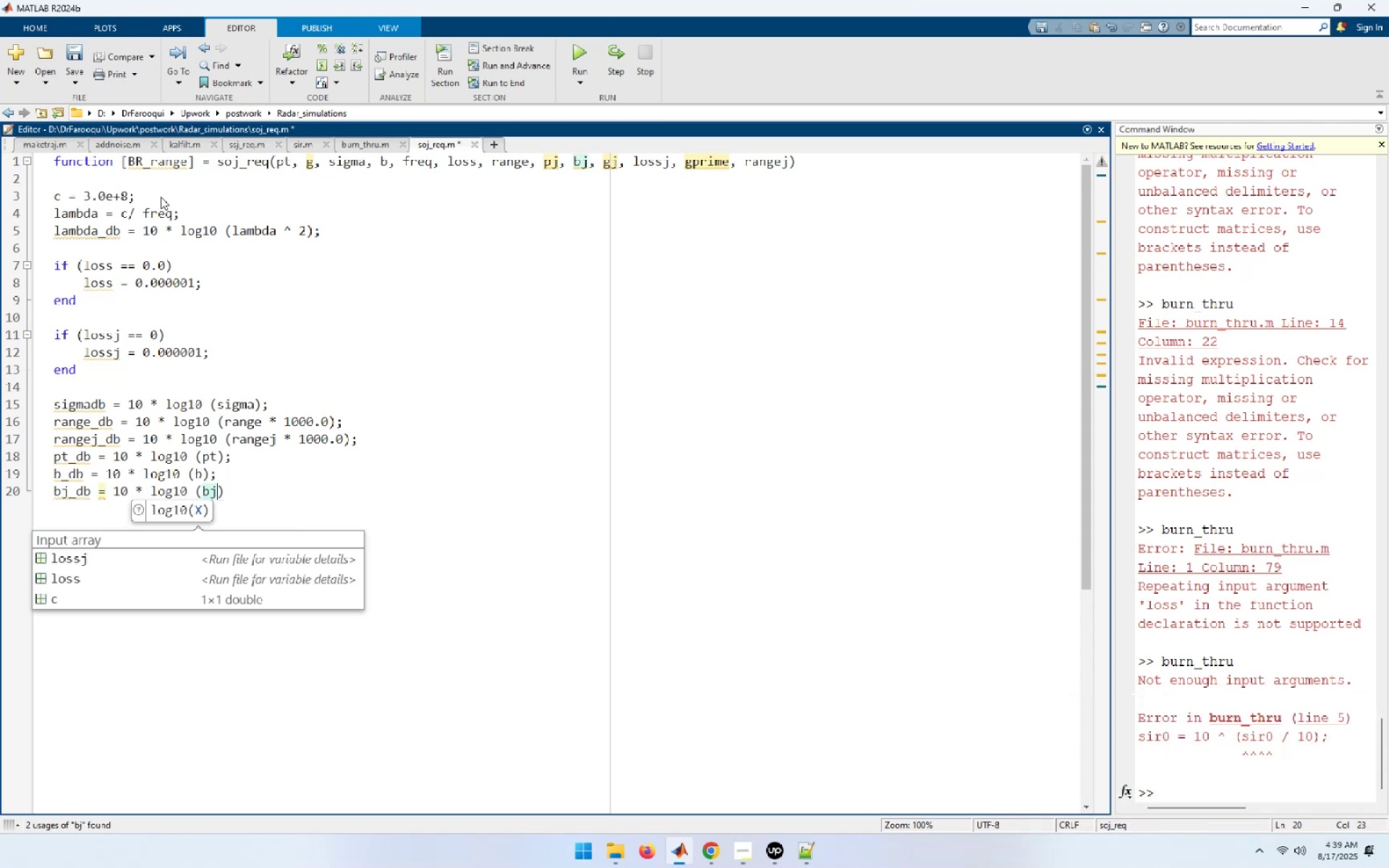 
key(Enter)
 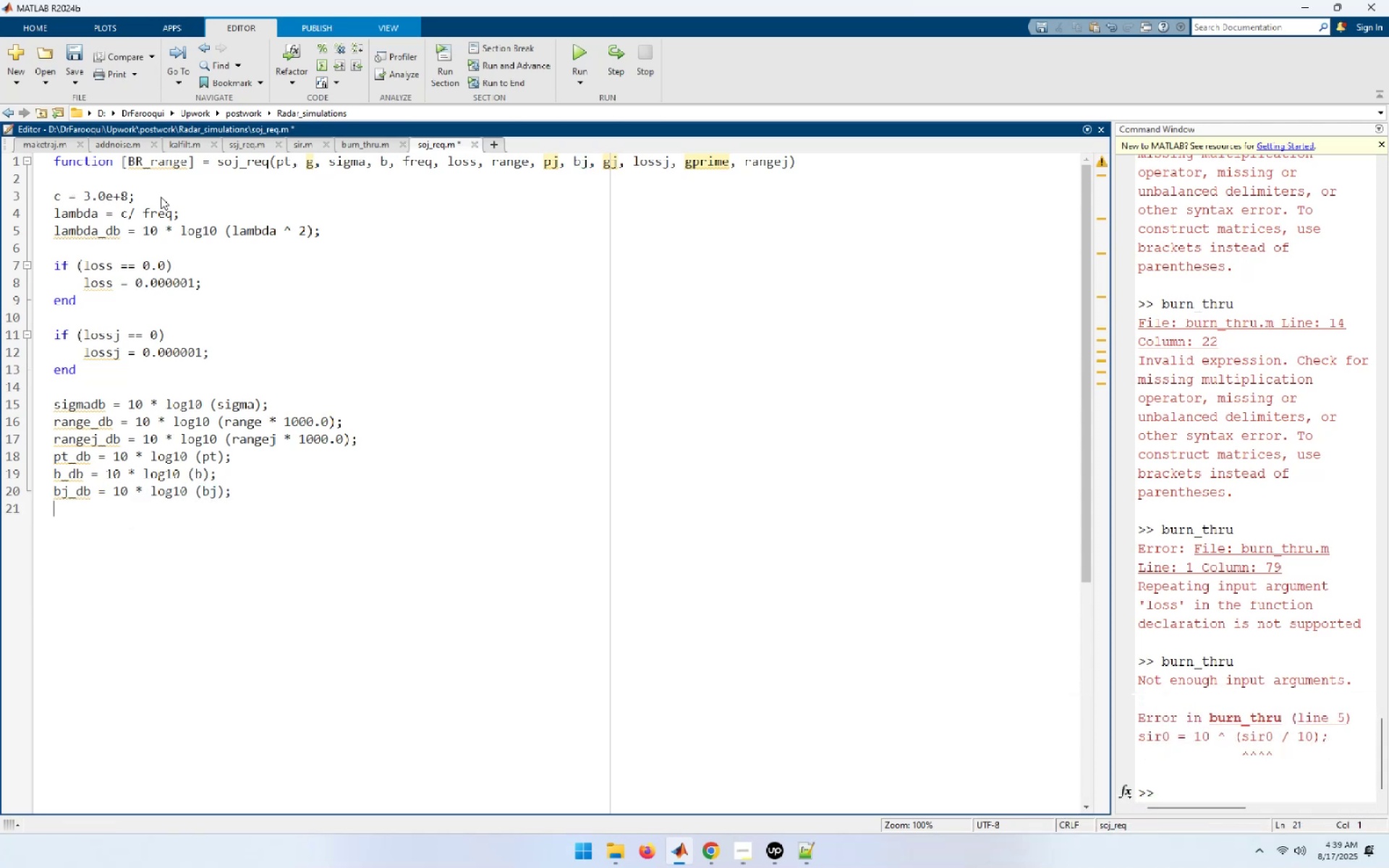 
type(pj )
key(Backspace)
type(_db = 10 * log10 (pj);)
 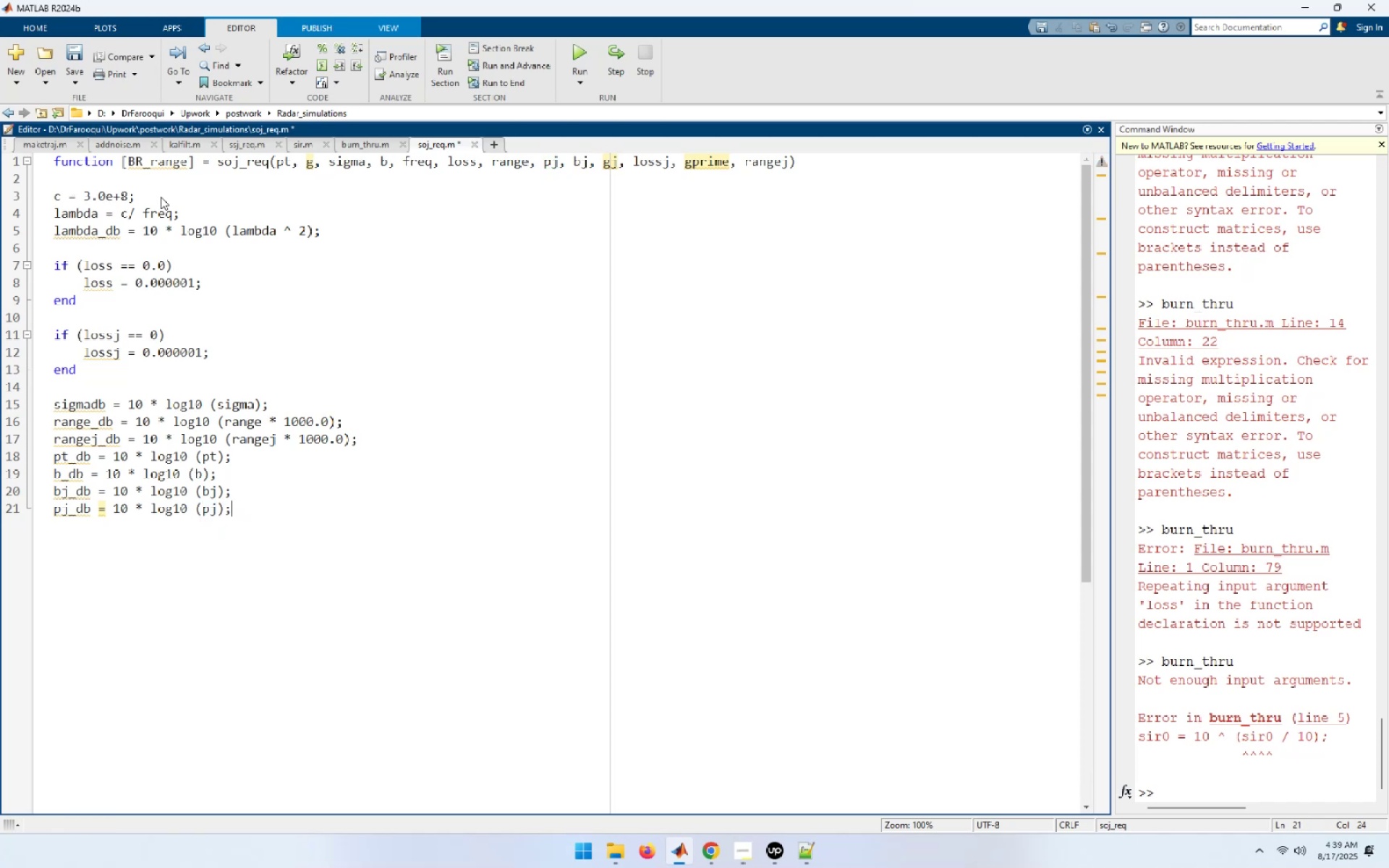 
key(Enter)
 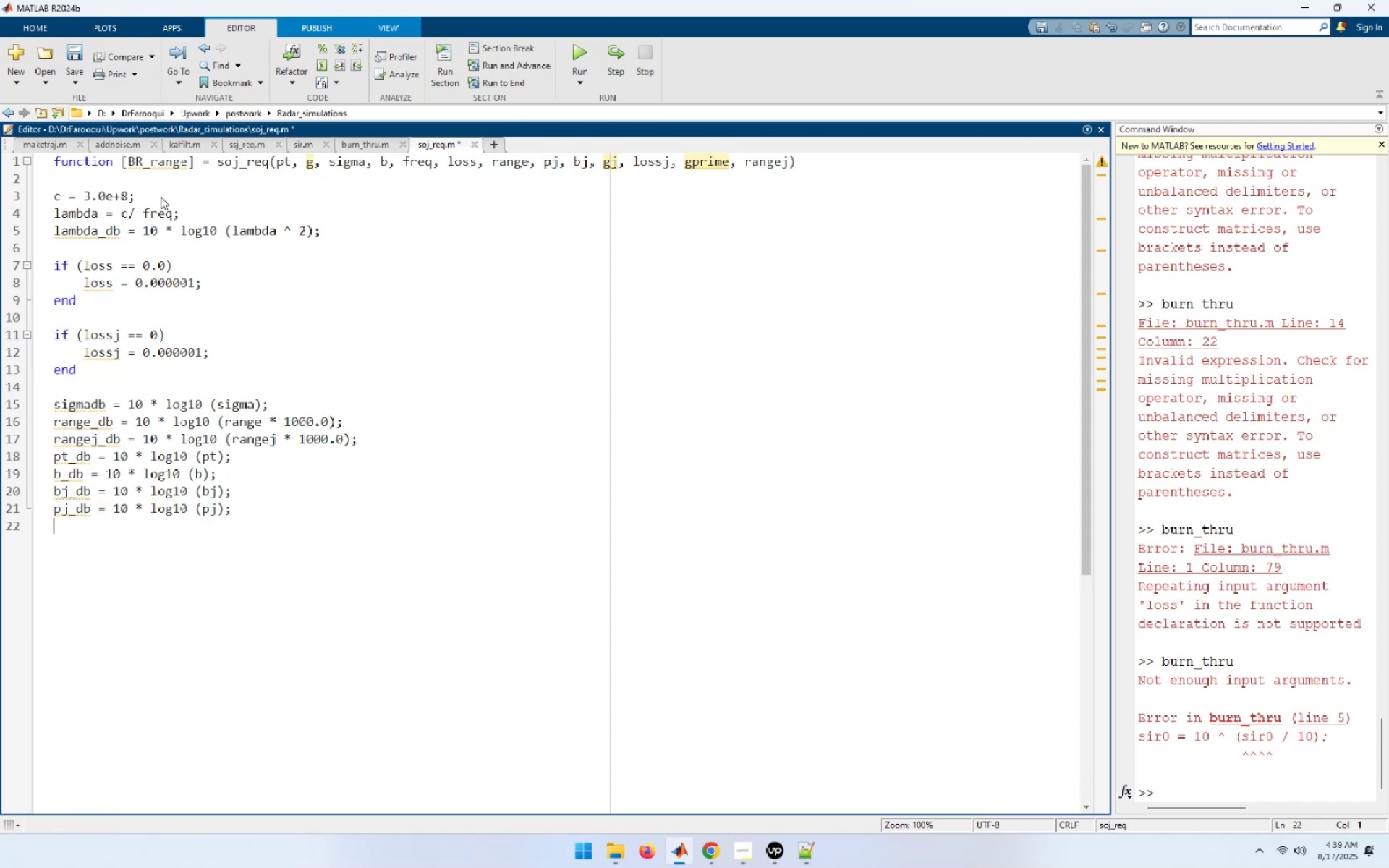 
type(factor = 10 * log10 (4.0 * pi))
 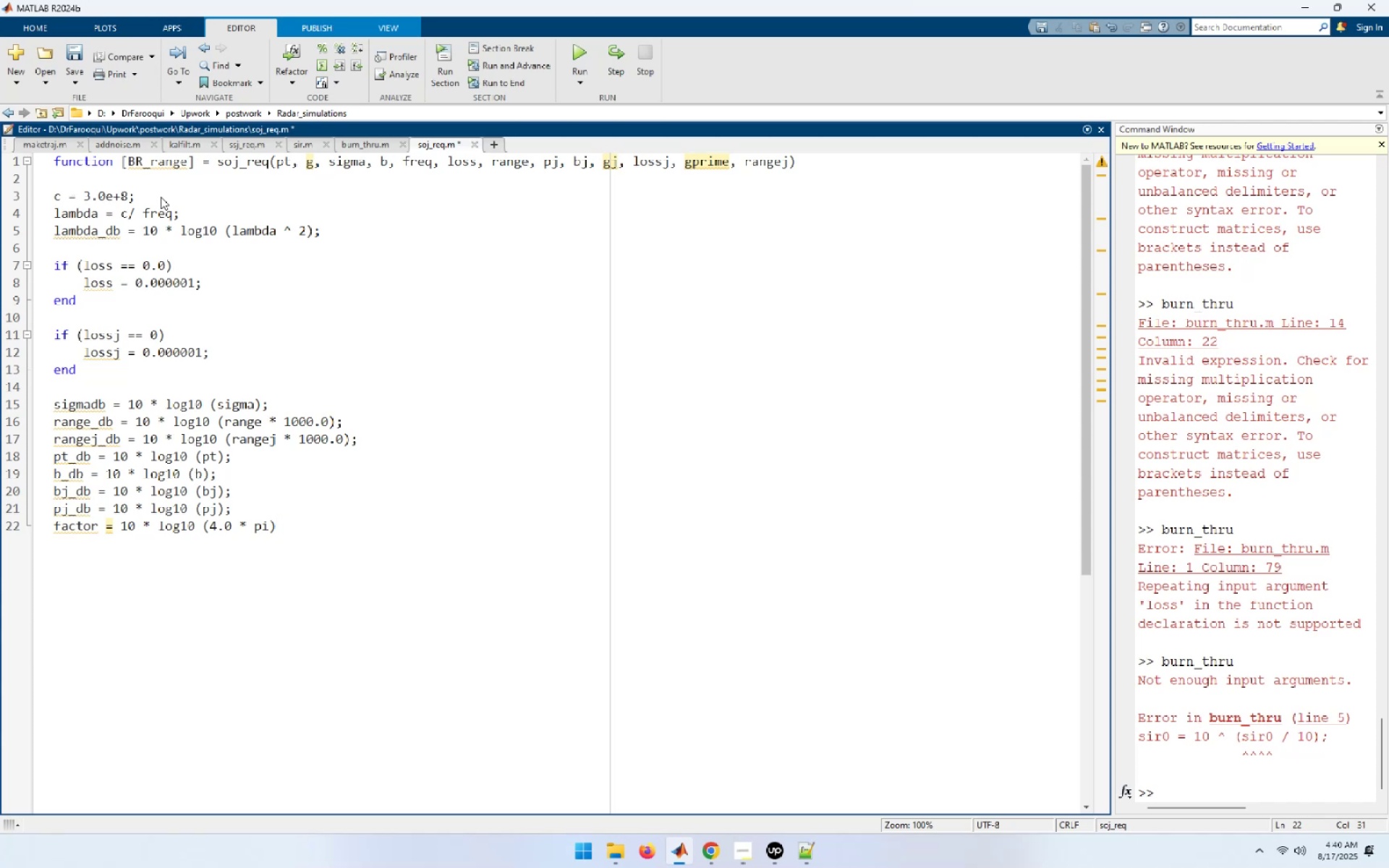 
wait(29.3)
 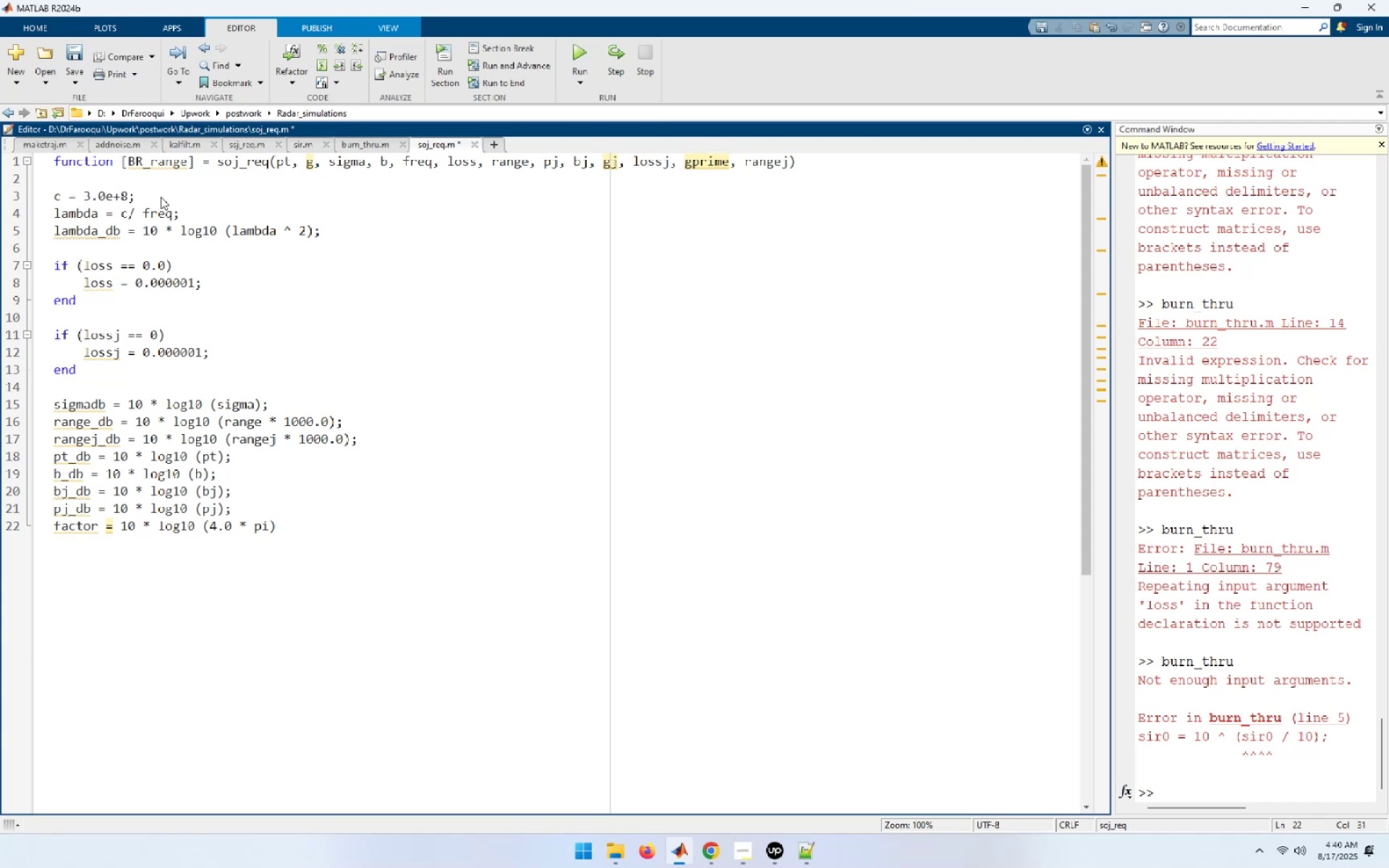 
key(Semicolon)
 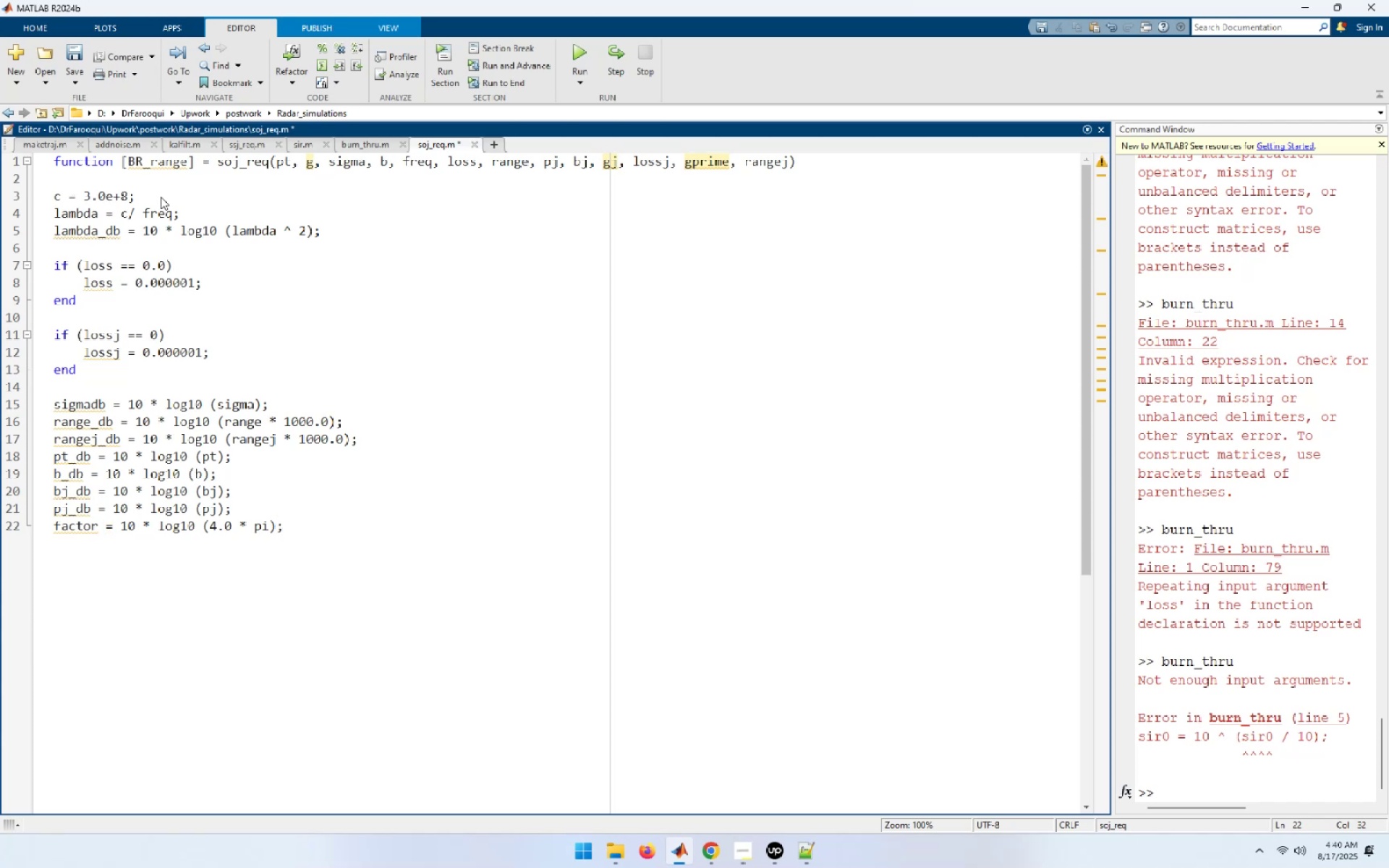 
key(Enter)
 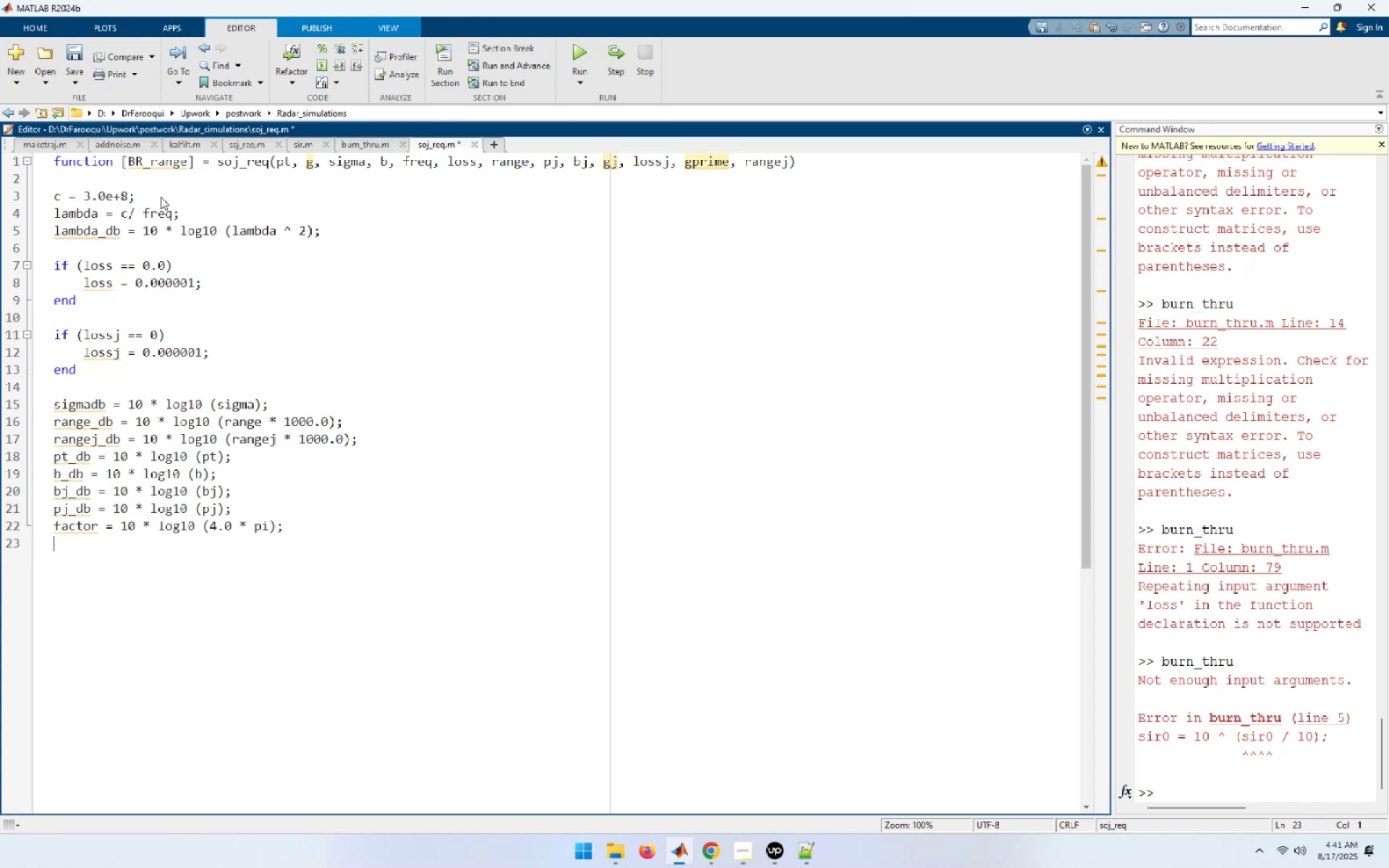 
wait(54.01)
 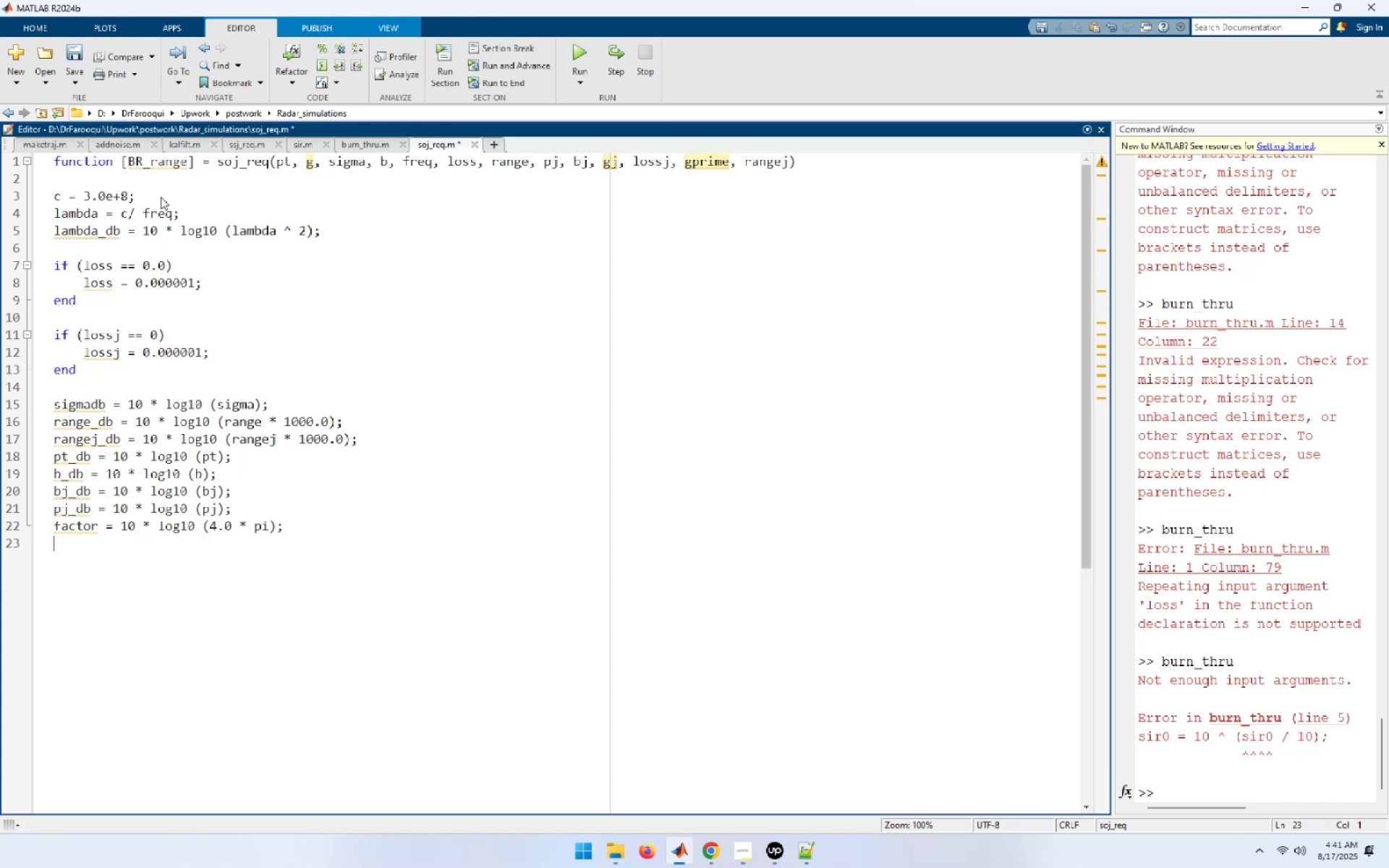 
key(Enter)
 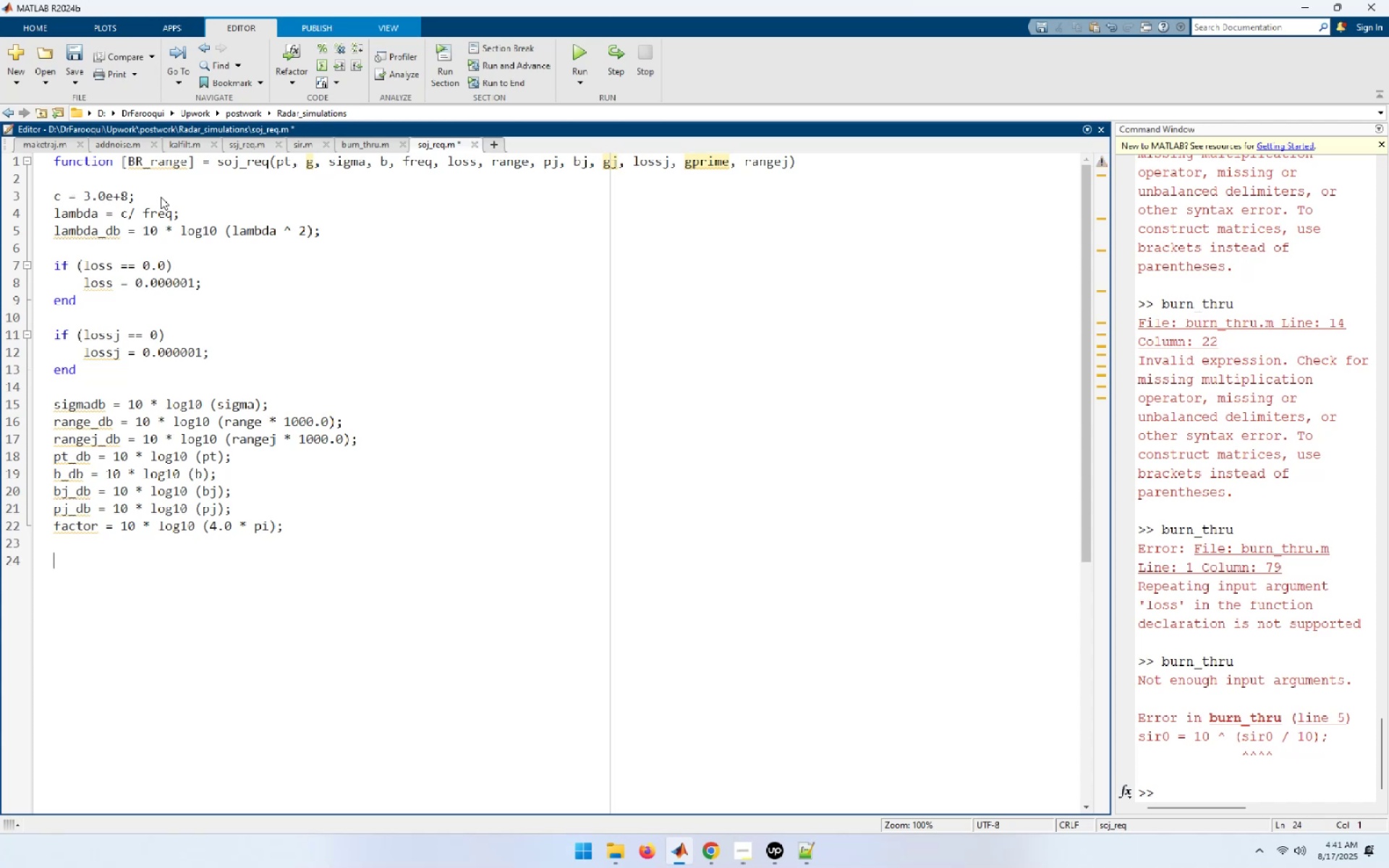 
type(Br_range = (pt)
key(Backspace)
key(Backspace)
type((pt * 10 ^ (2.0)
 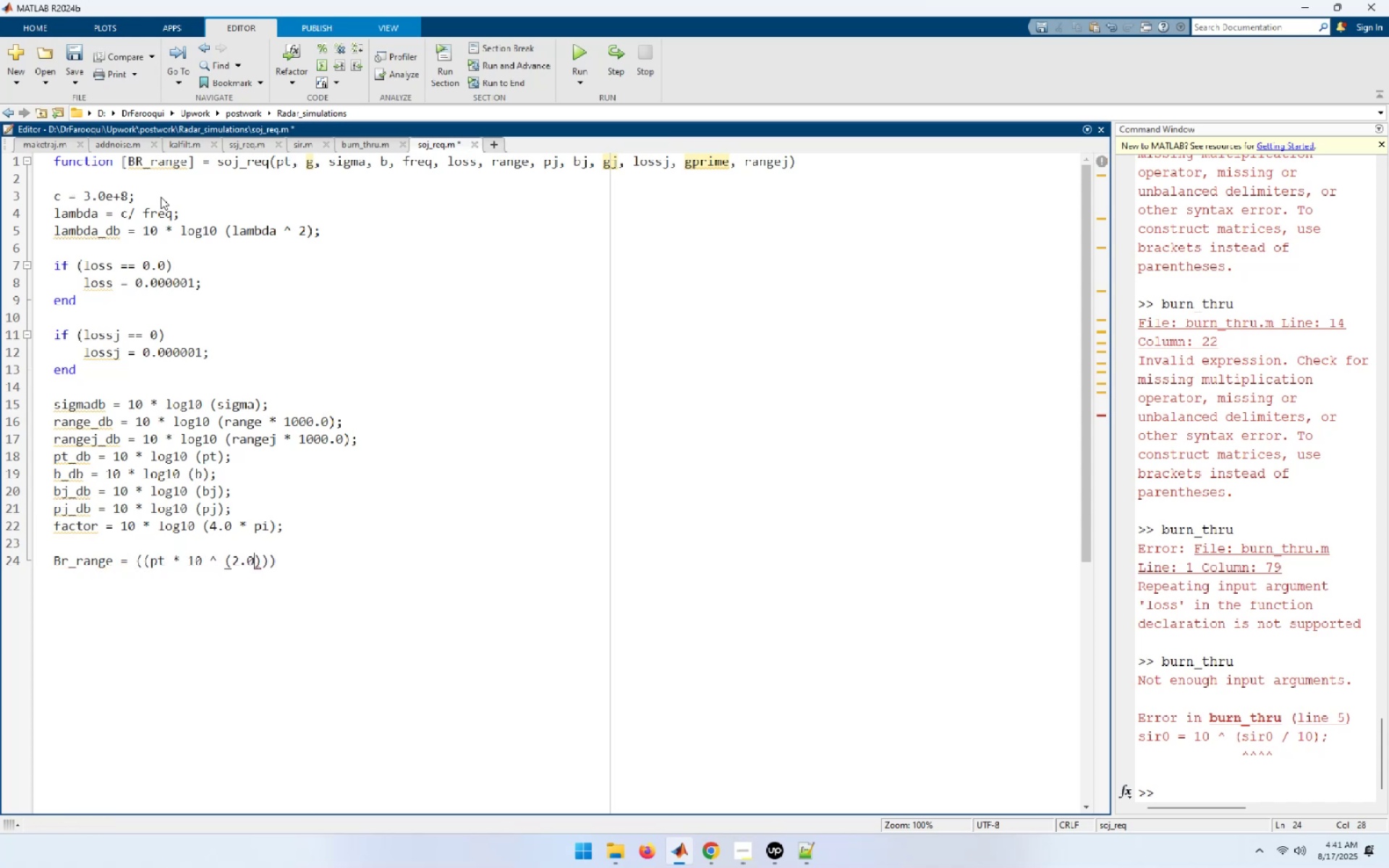 
type( * g / 10) * sigma * bj * 10 ^(loss )
key(Backspace)
type(j / 10) * rangej ^ 2) ...)
 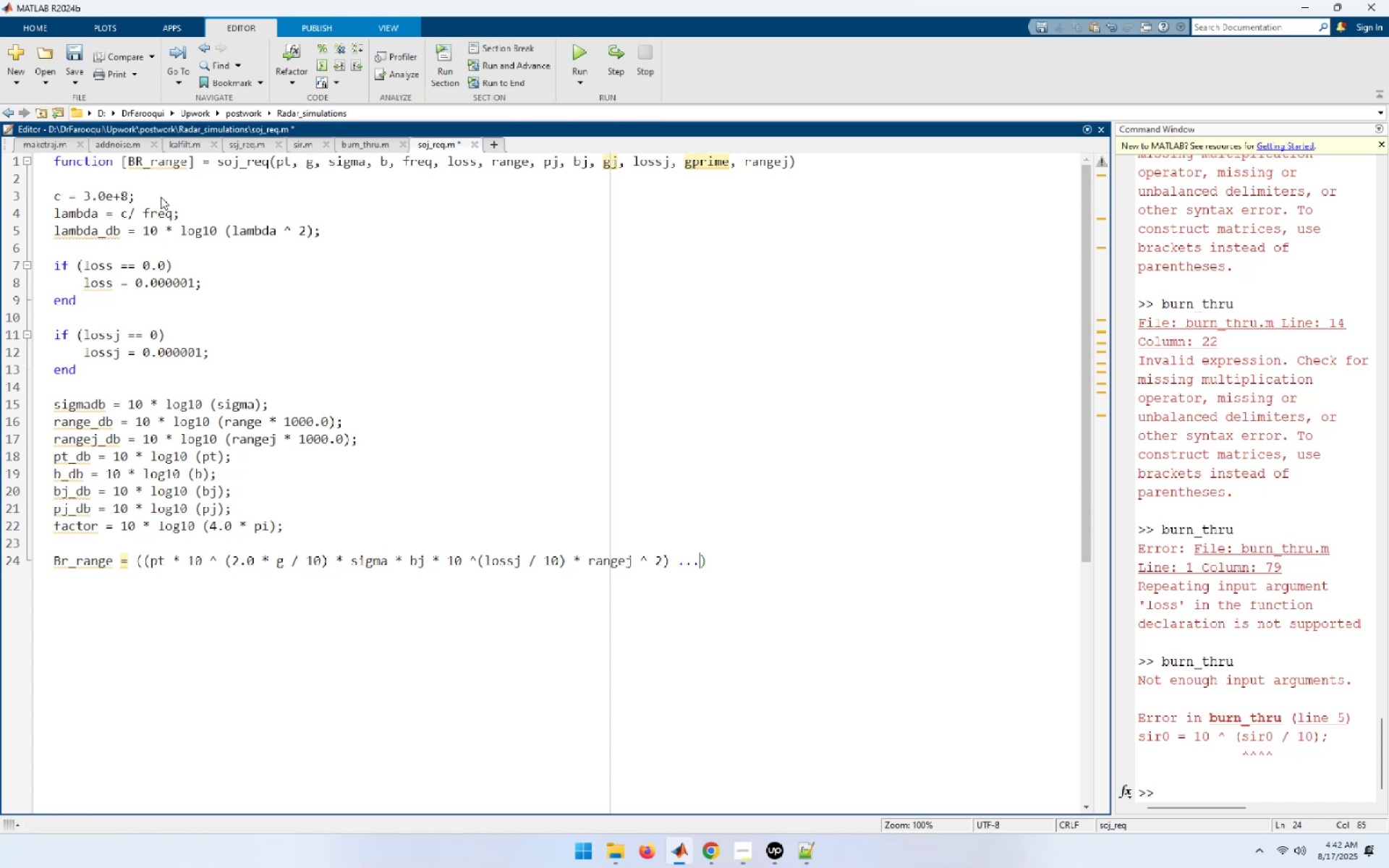 
key(Enter)
 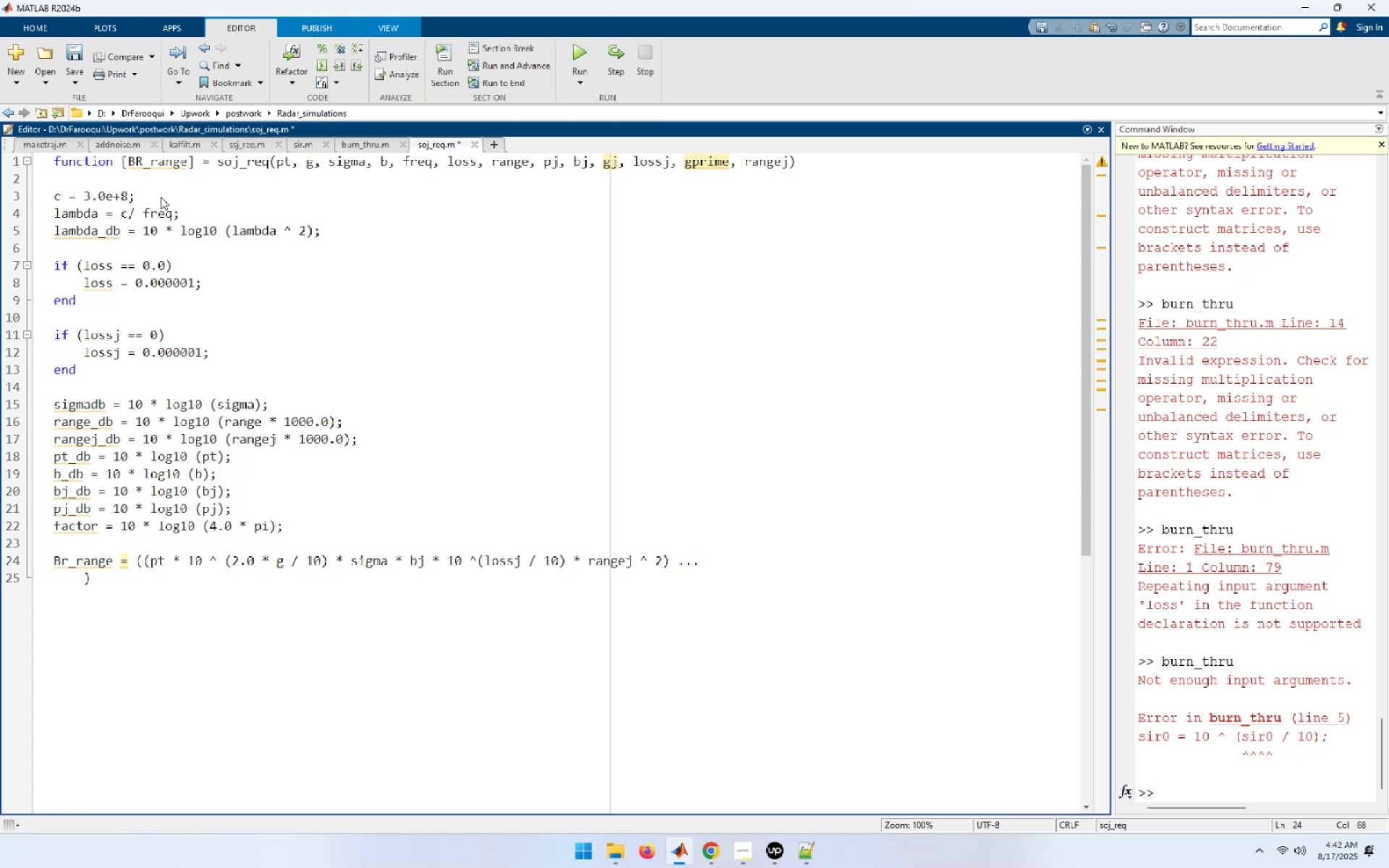 
wait(6.62)
 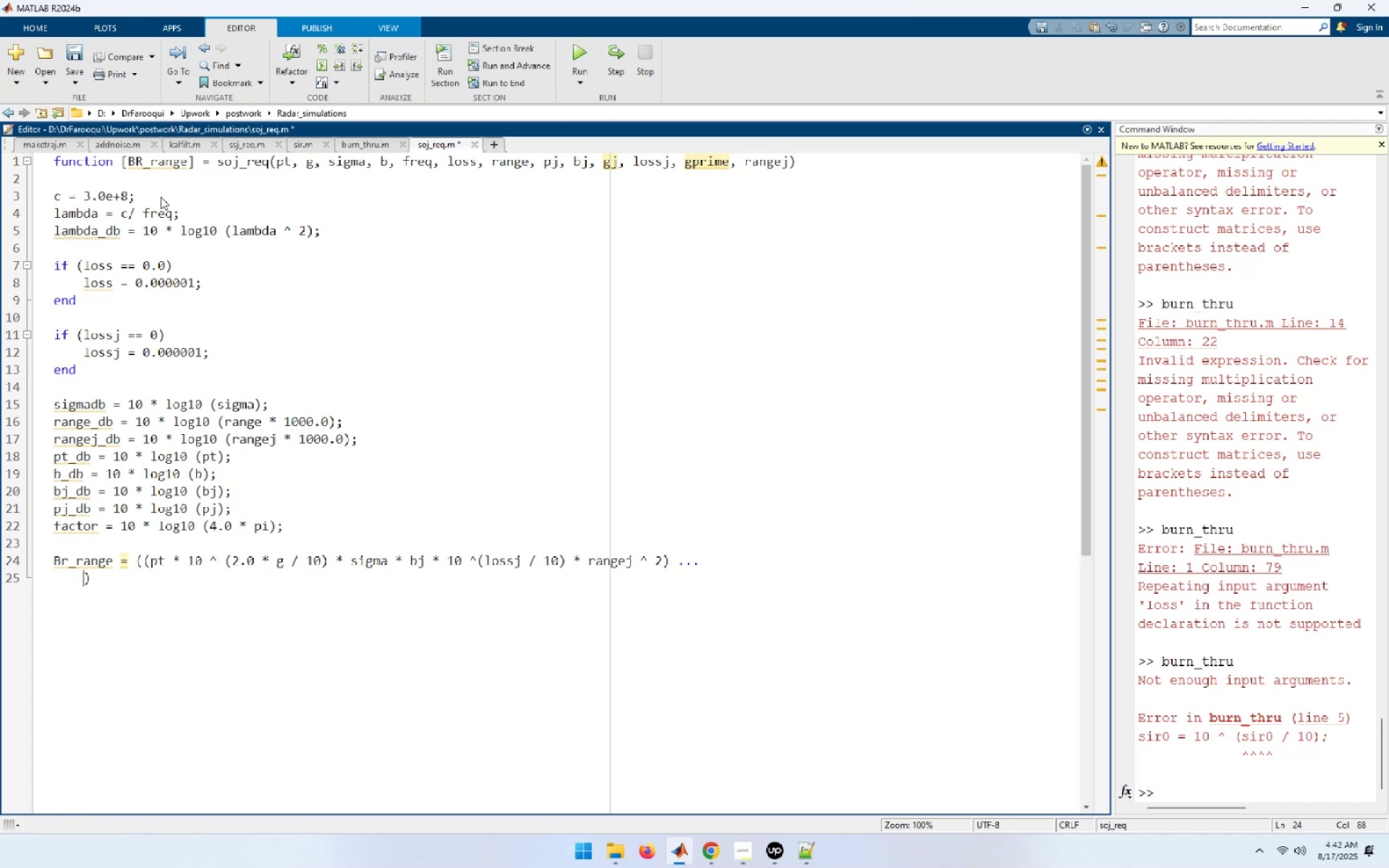 
type( / 2)
key(Backspace)
type((4.0 * pi * pj * 10 ^ (g )
key(Backspace)
type(j / 10) &)
key(Backspace)
type(* ^ (gprime / 10) 8 b * 10 ^ (loss / 10))) ^ .)
key(Backspace)
type(0.25 / 1000)
 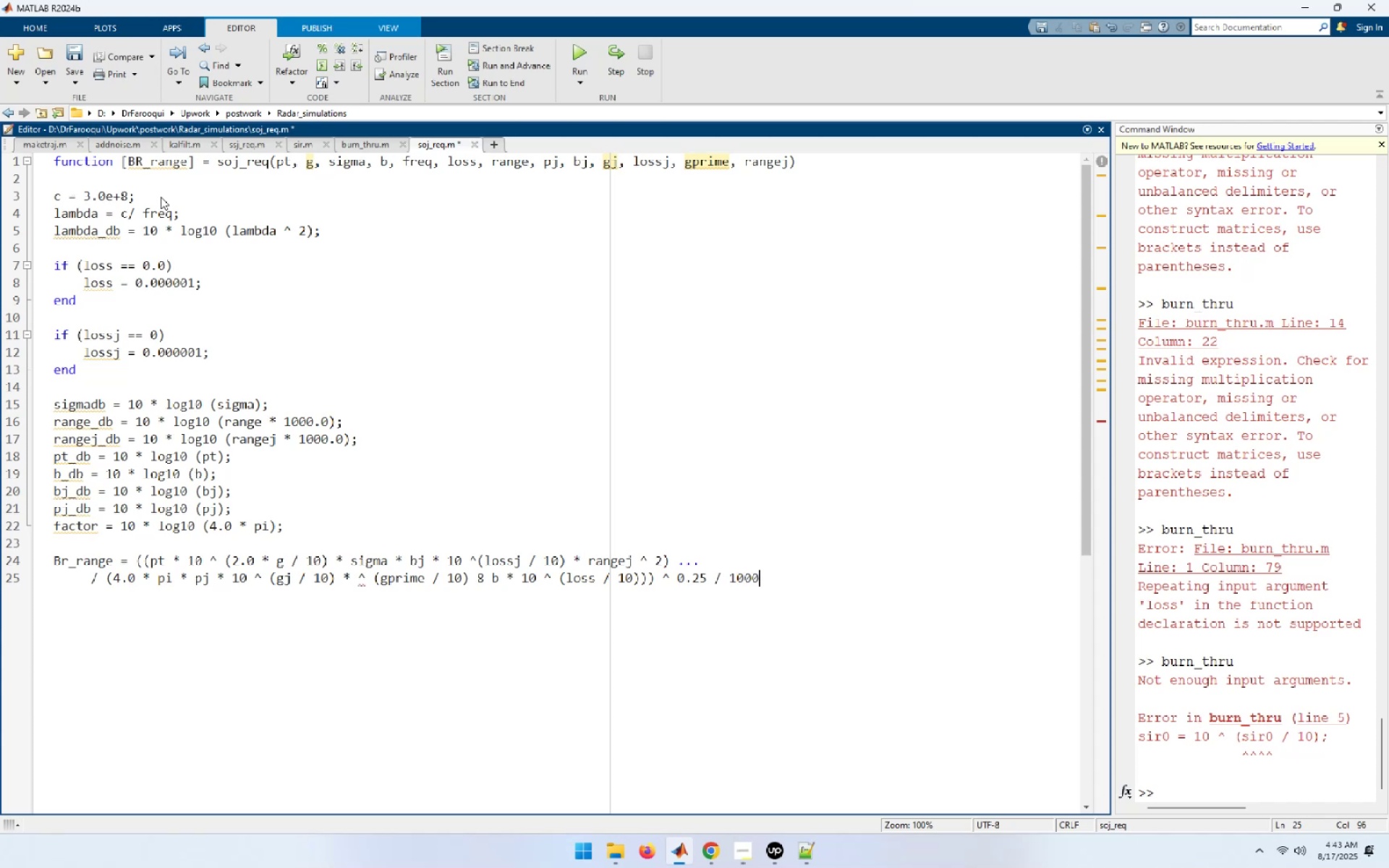 
wait(7.44)
 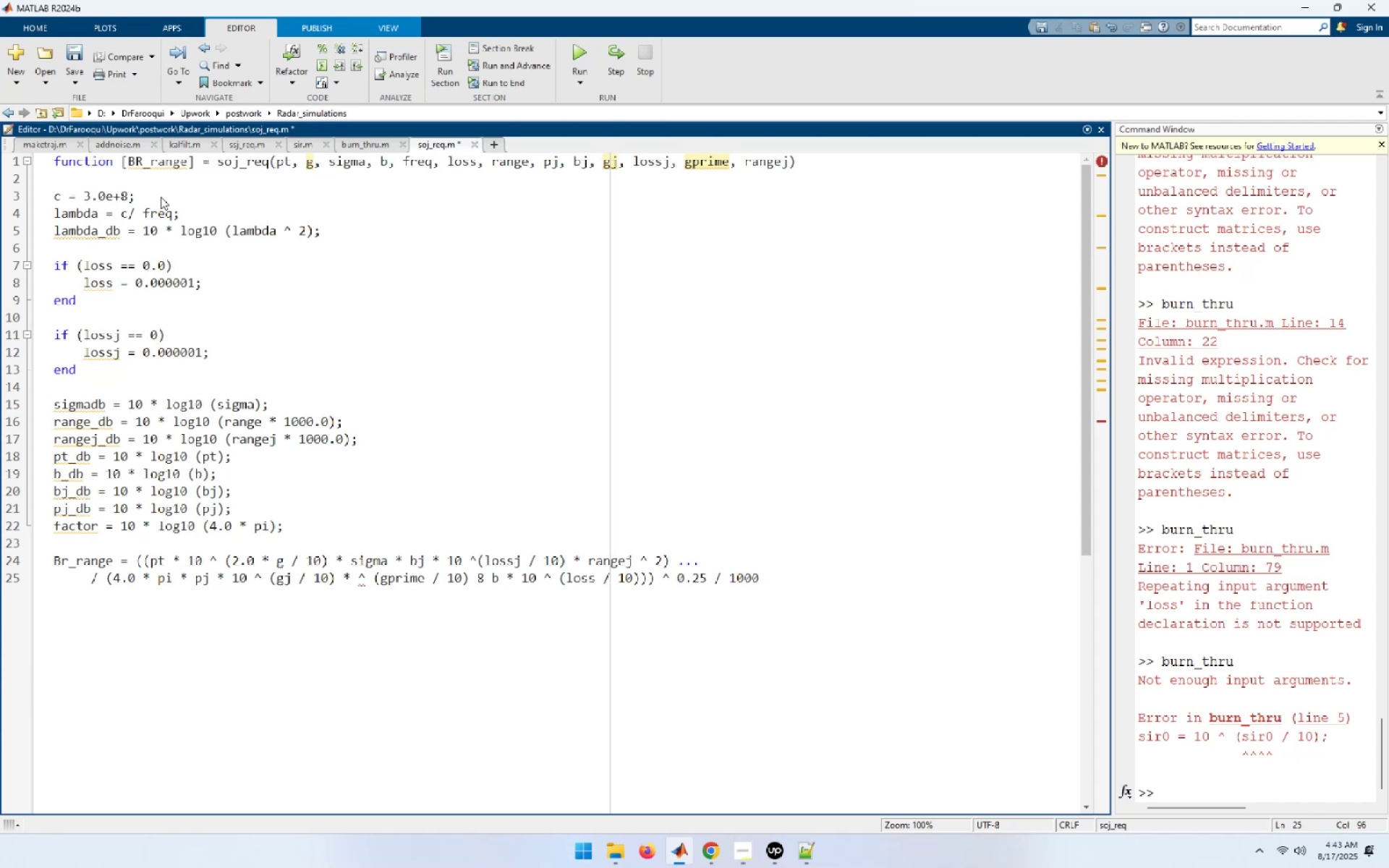 
key(Semicolon)
 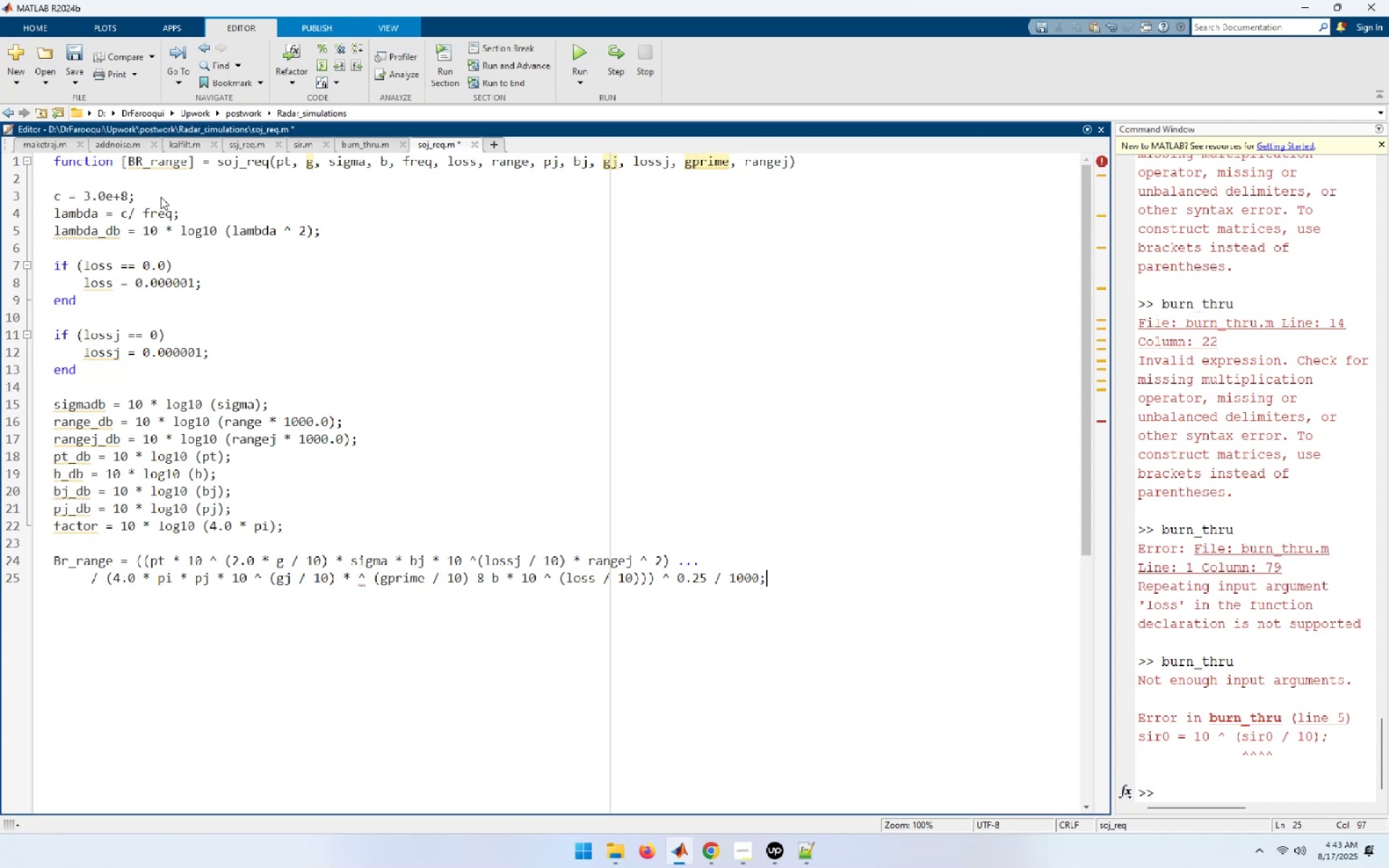 
key(Enter)
 